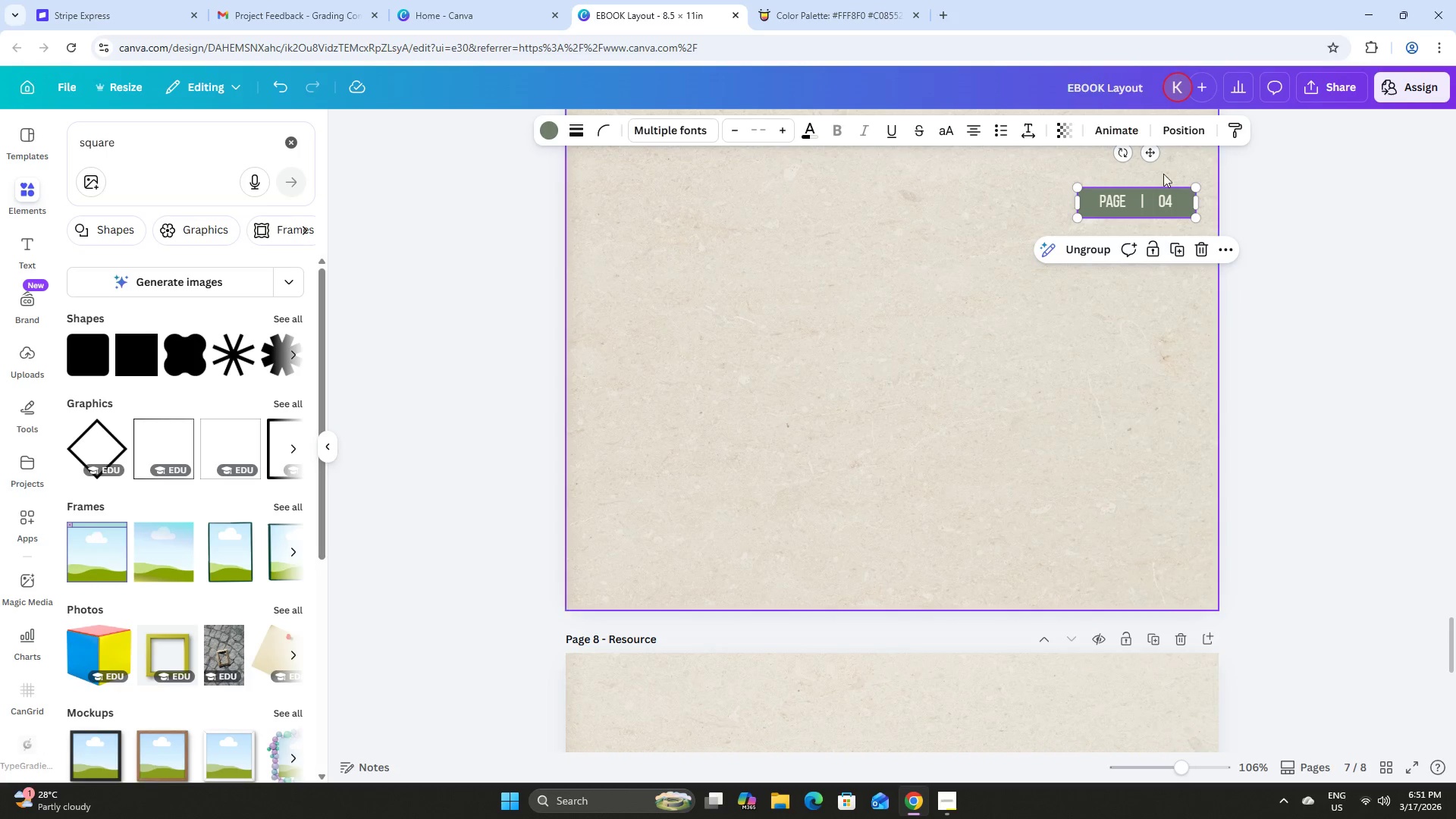 
left_click_drag(start_coordinate=[1149, 155], to_coordinate=[1173, 550])
 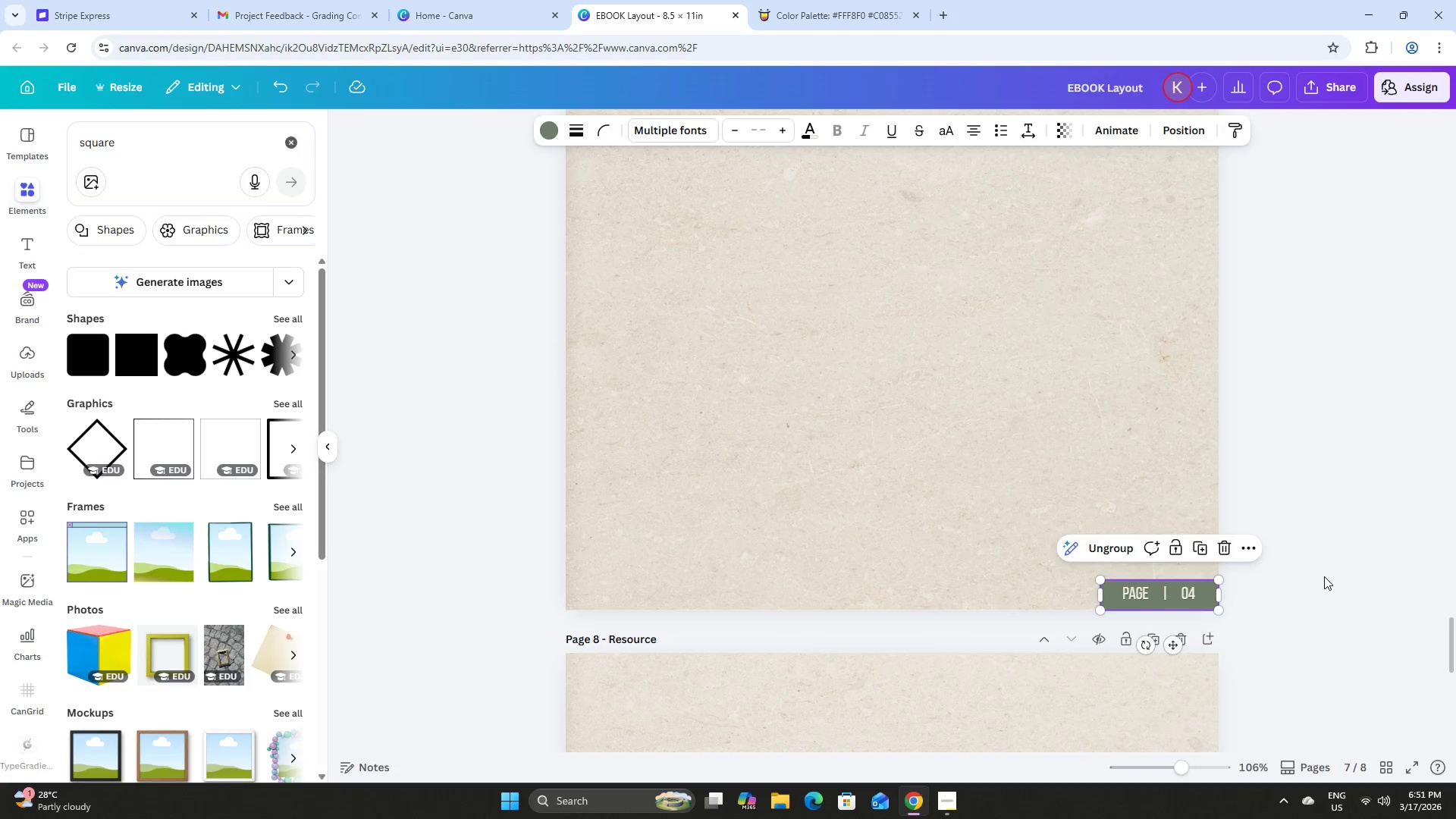 
left_click([1324, 576])
 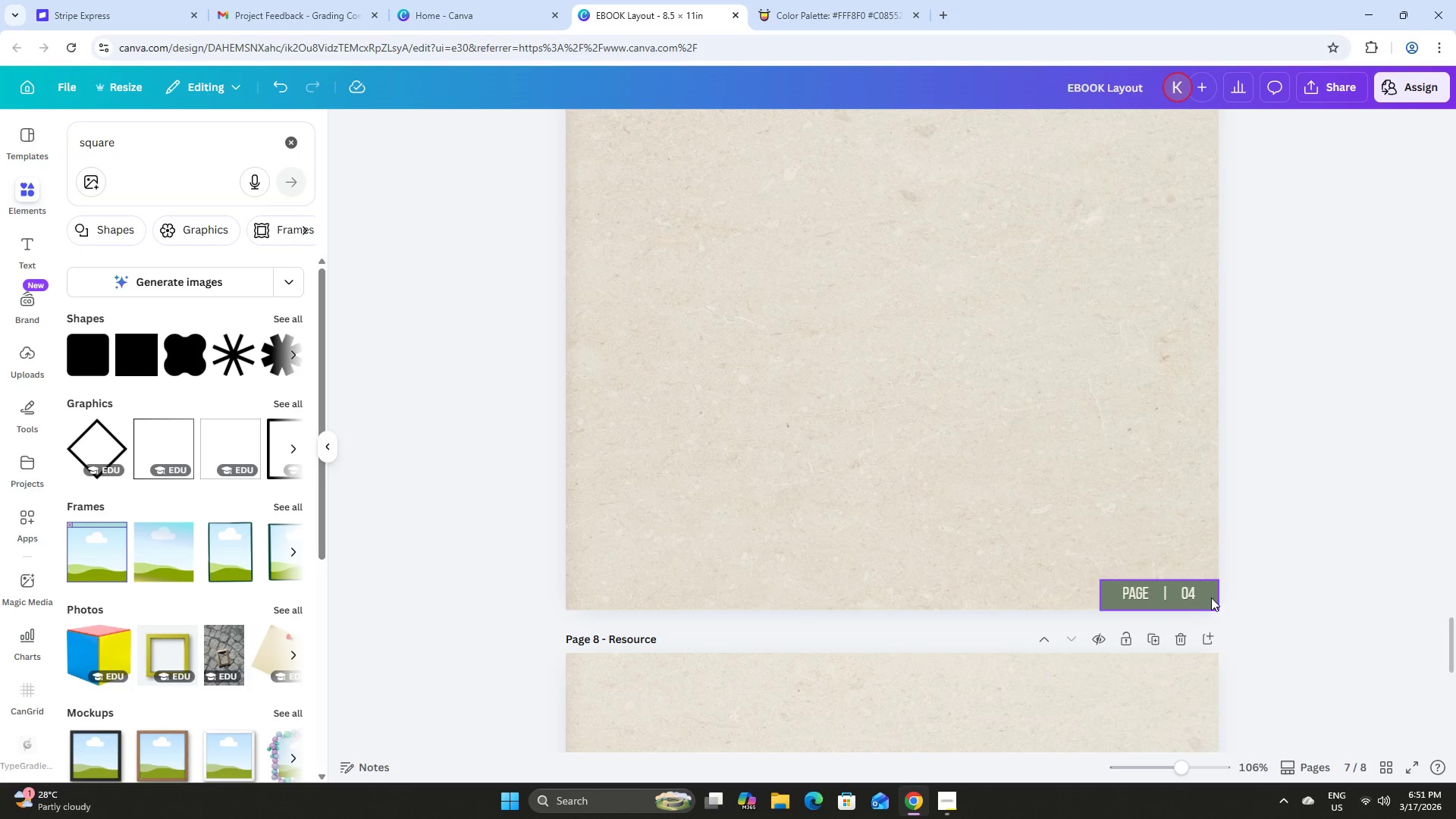 
left_click([1210, 598])
 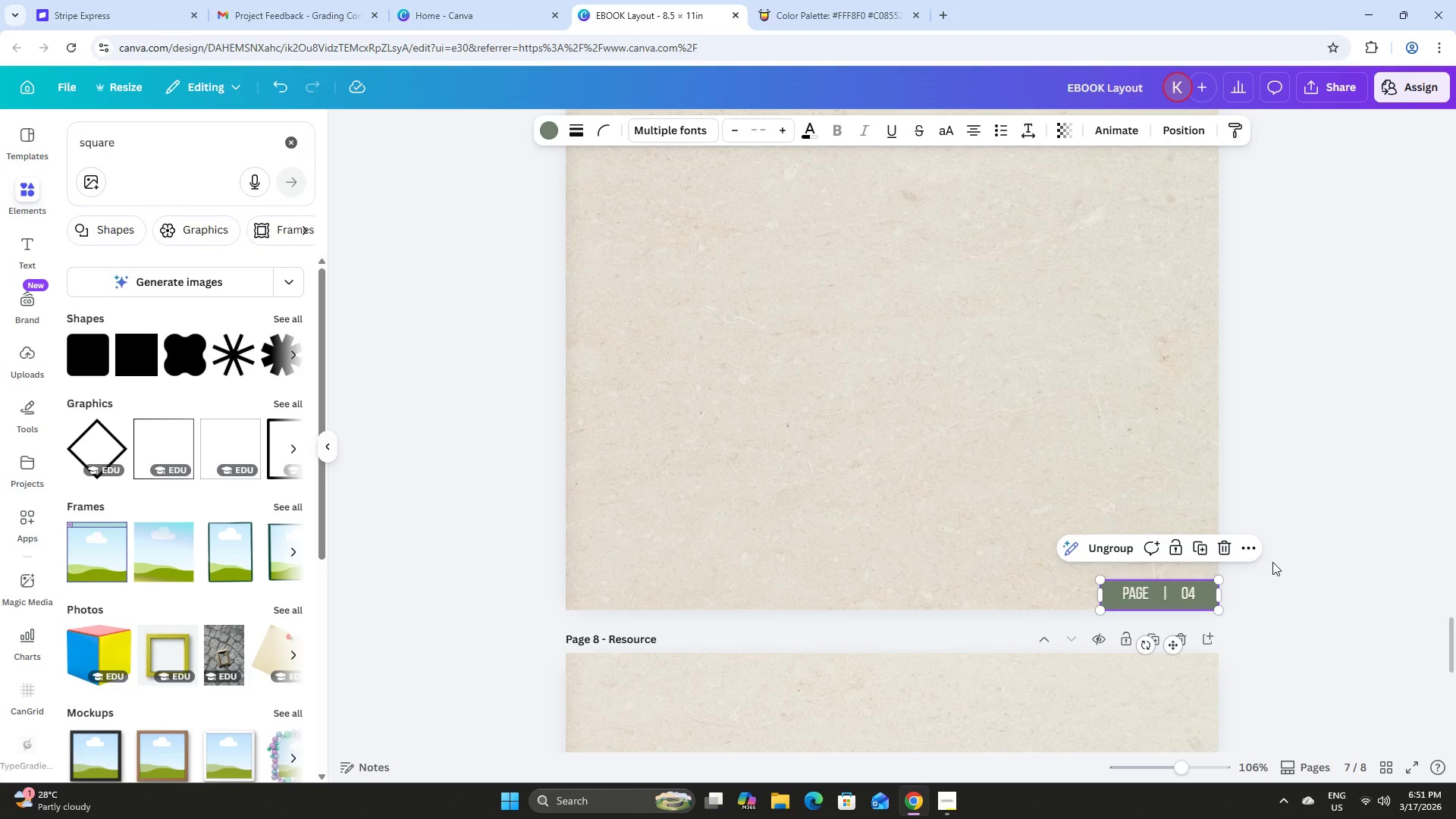 
key(ArrowUp)
 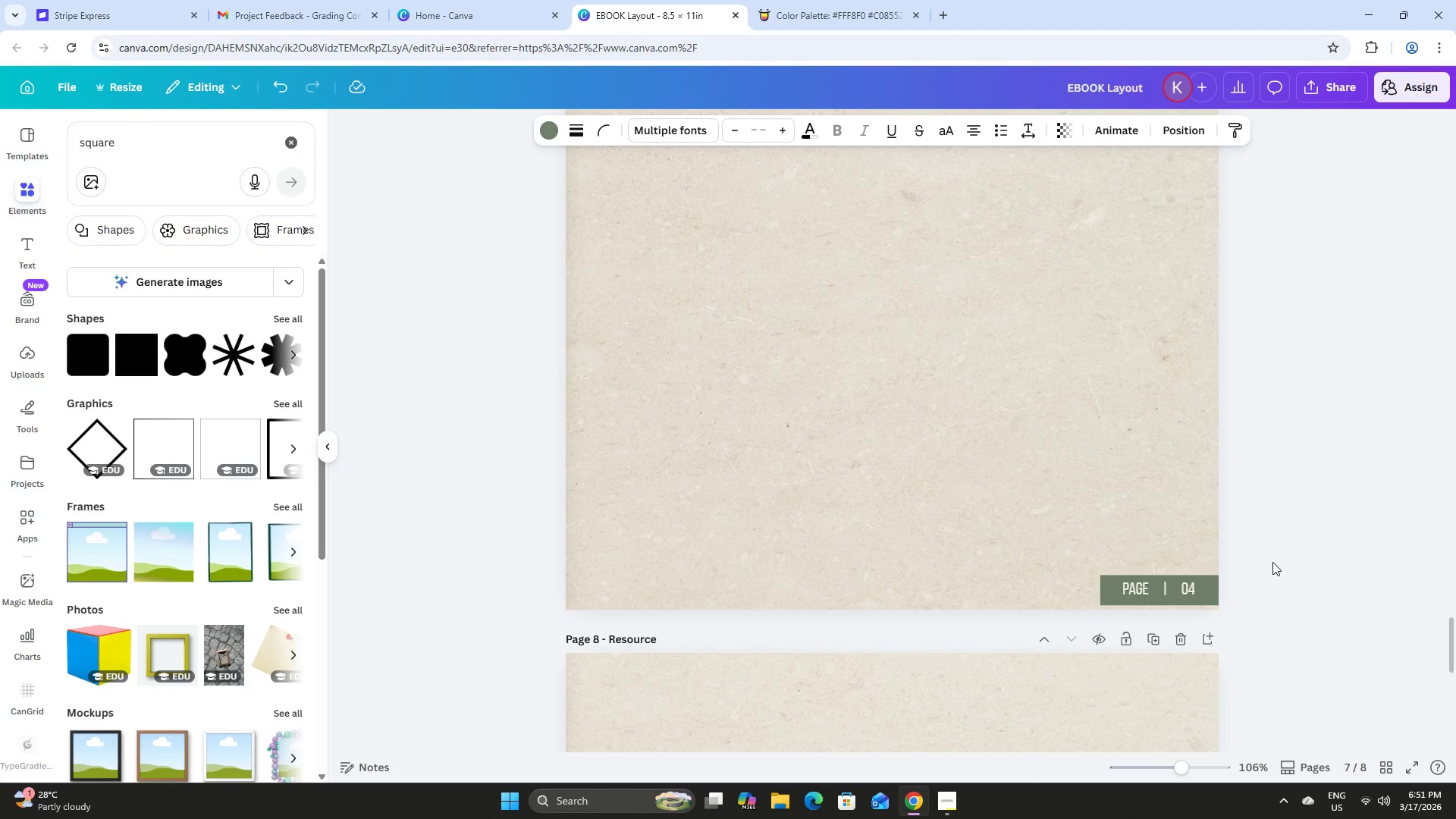 
key(ArrowUp)
 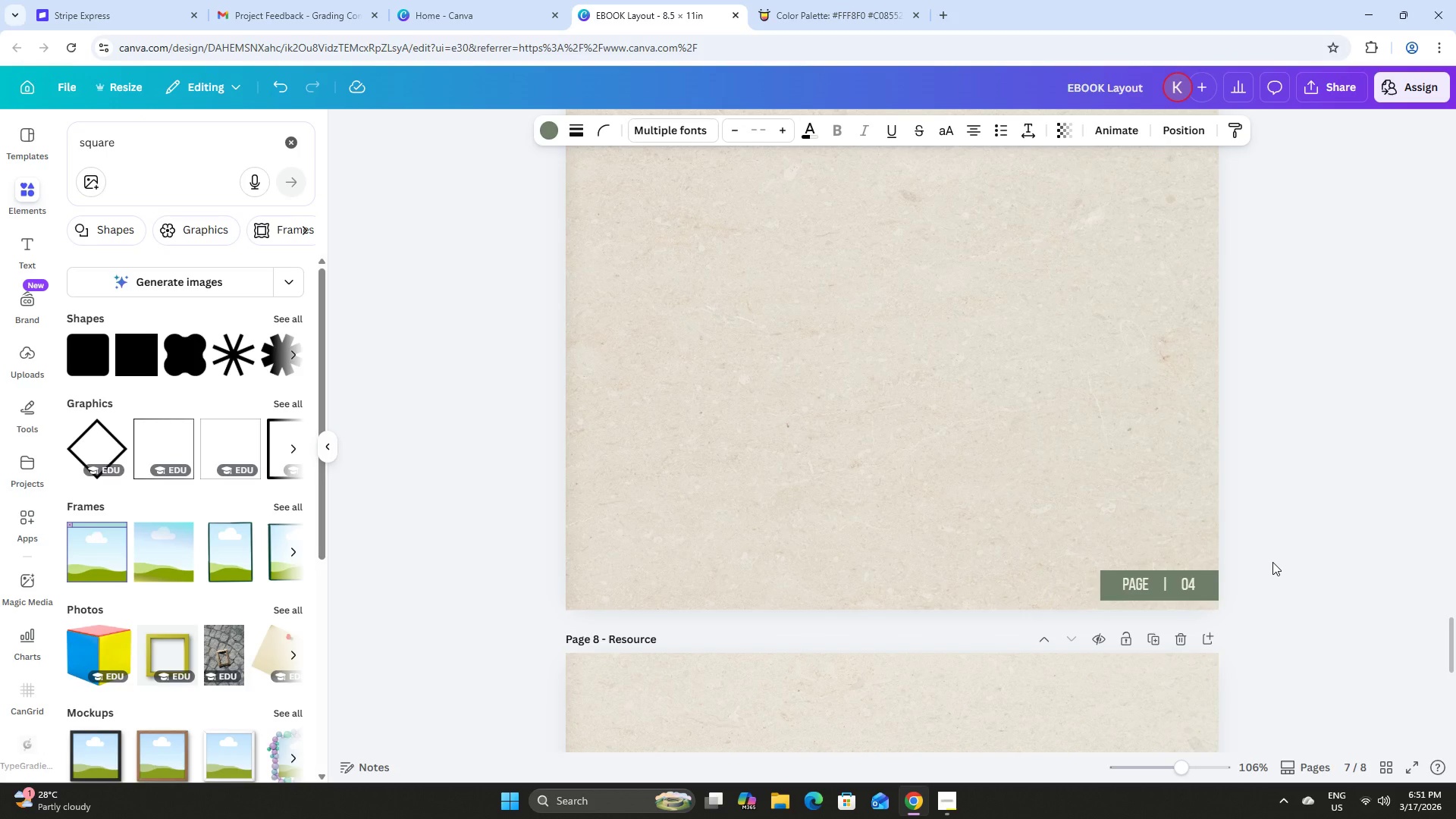 
key(ArrowUp)
 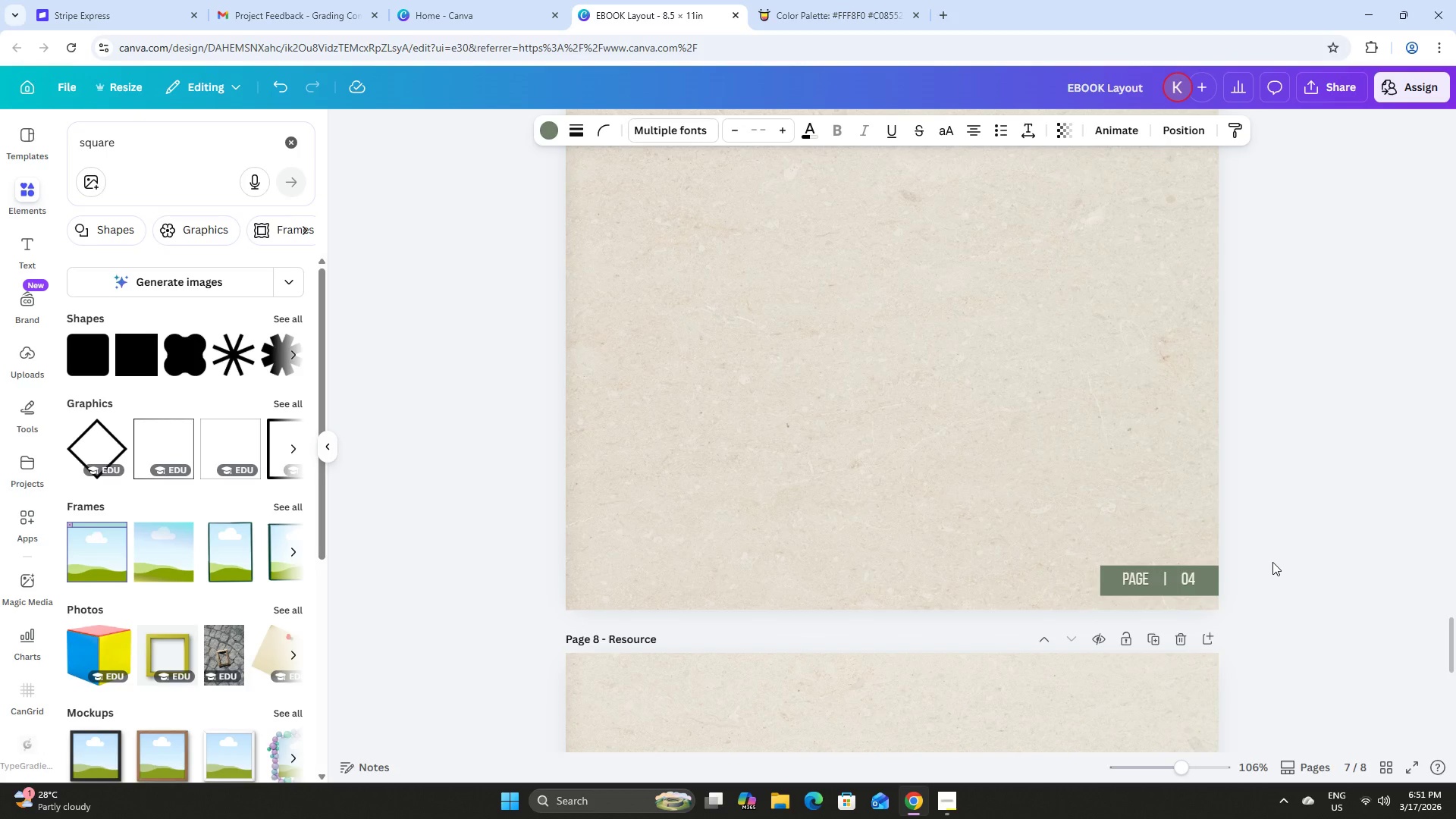 
key(ArrowUp)
 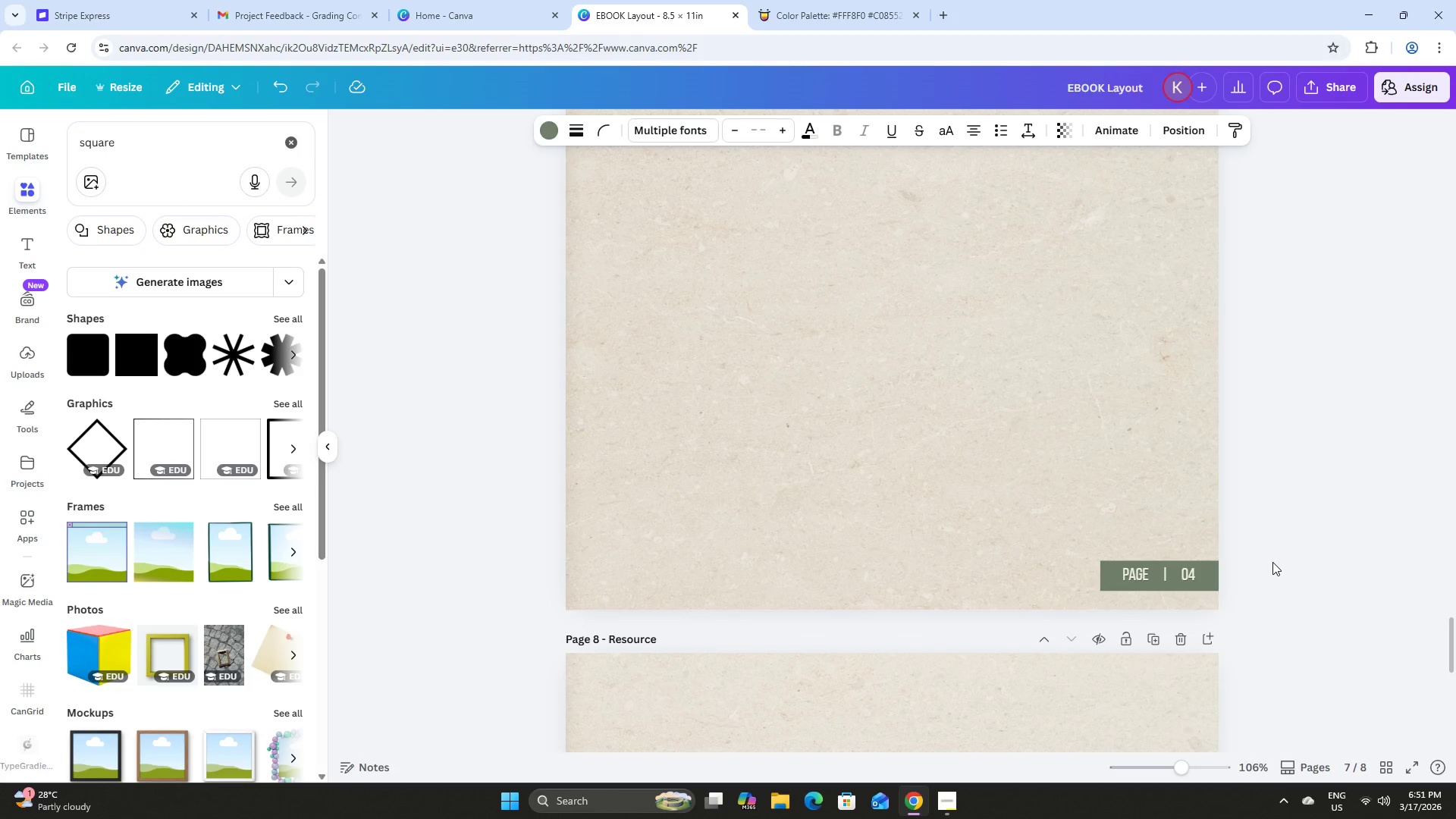 
key(ArrowUp)
 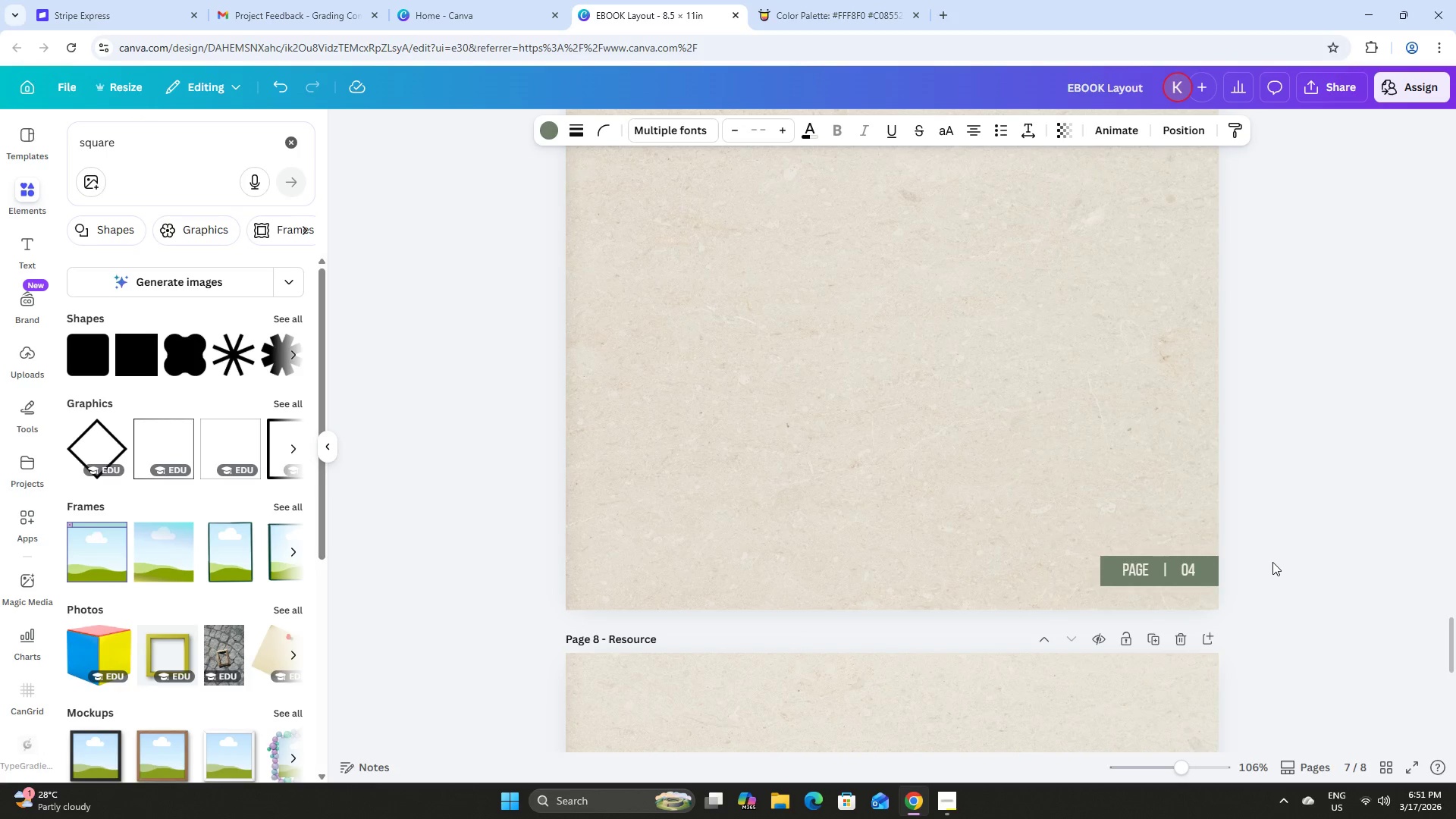 
scroll: coordinate [1272, 562], scroll_direction: up, amount: 10.0
 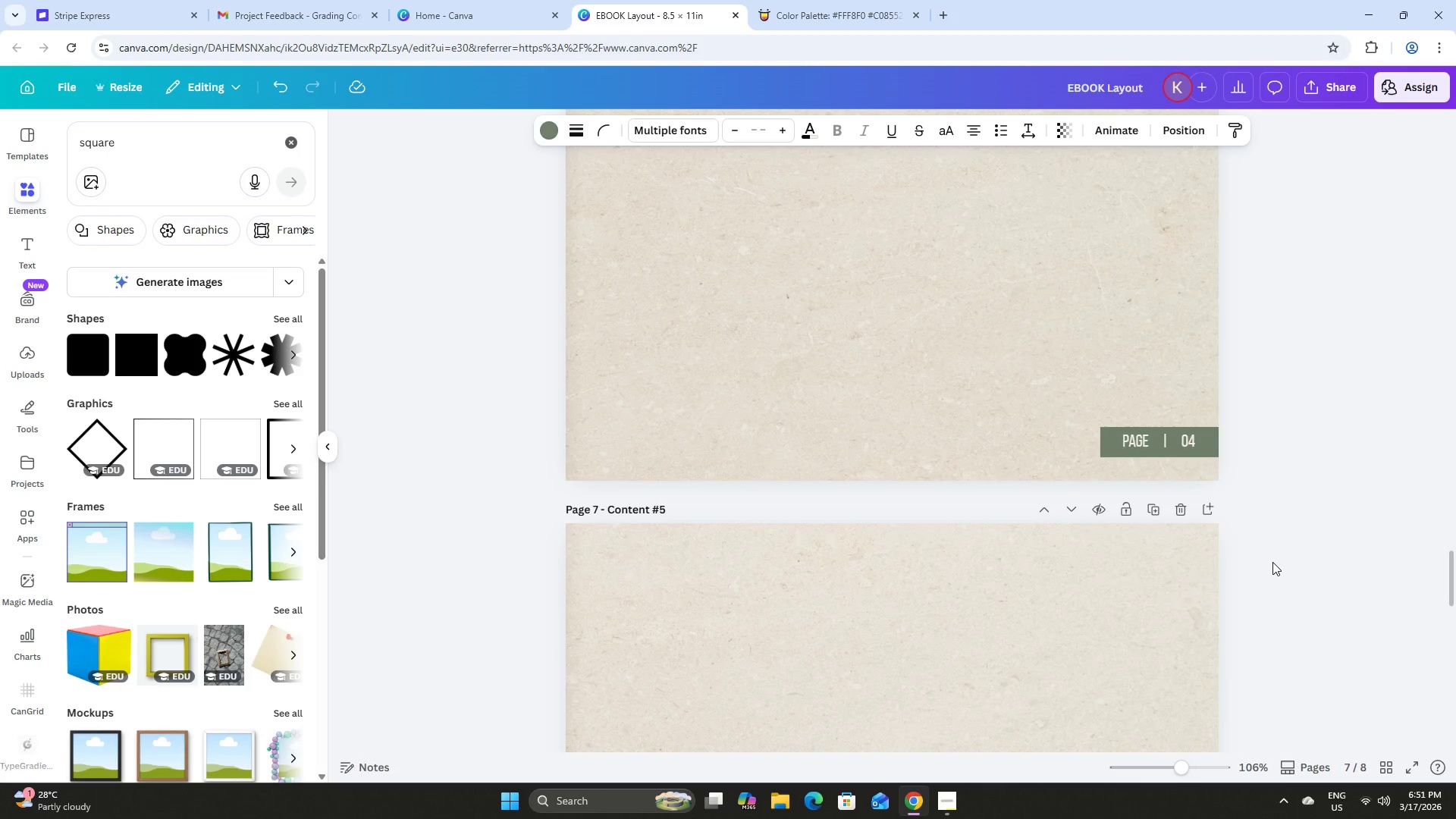 
scroll: coordinate [1274, 542], scroll_direction: down, amount: 11.0
 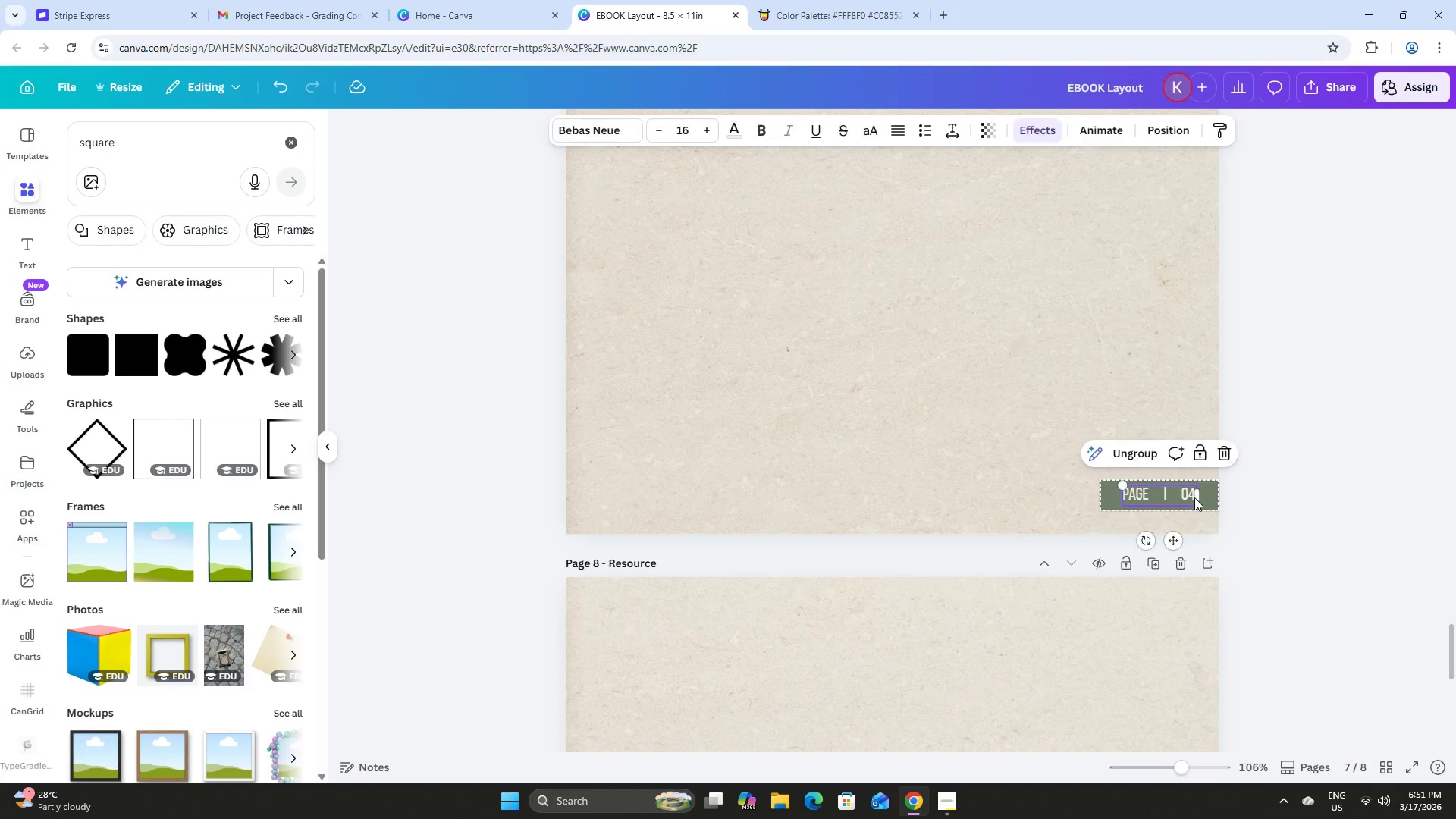 
double_click([1194, 490])
 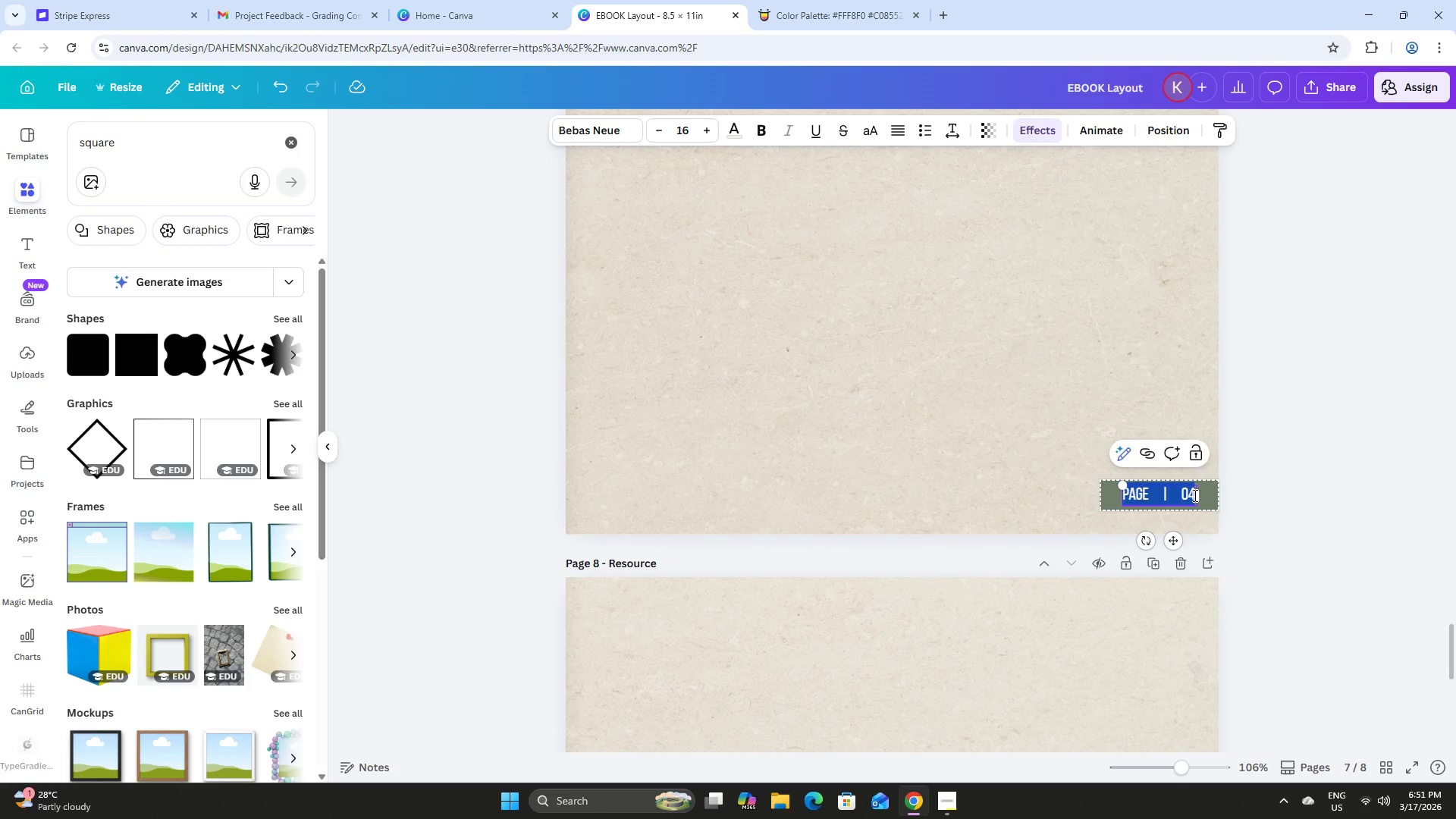 
left_click([1194, 495])
 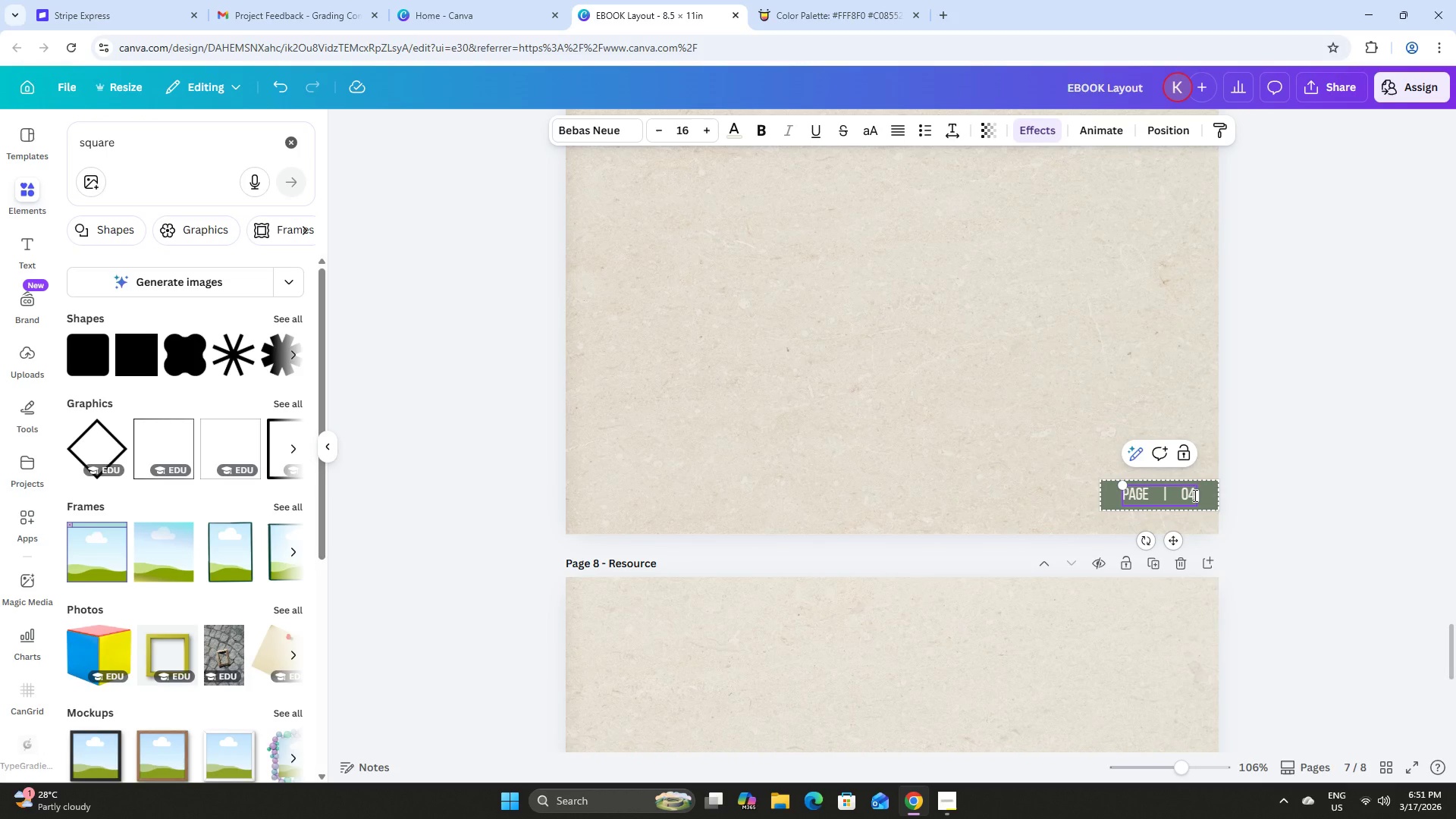 
key(Backspace)
 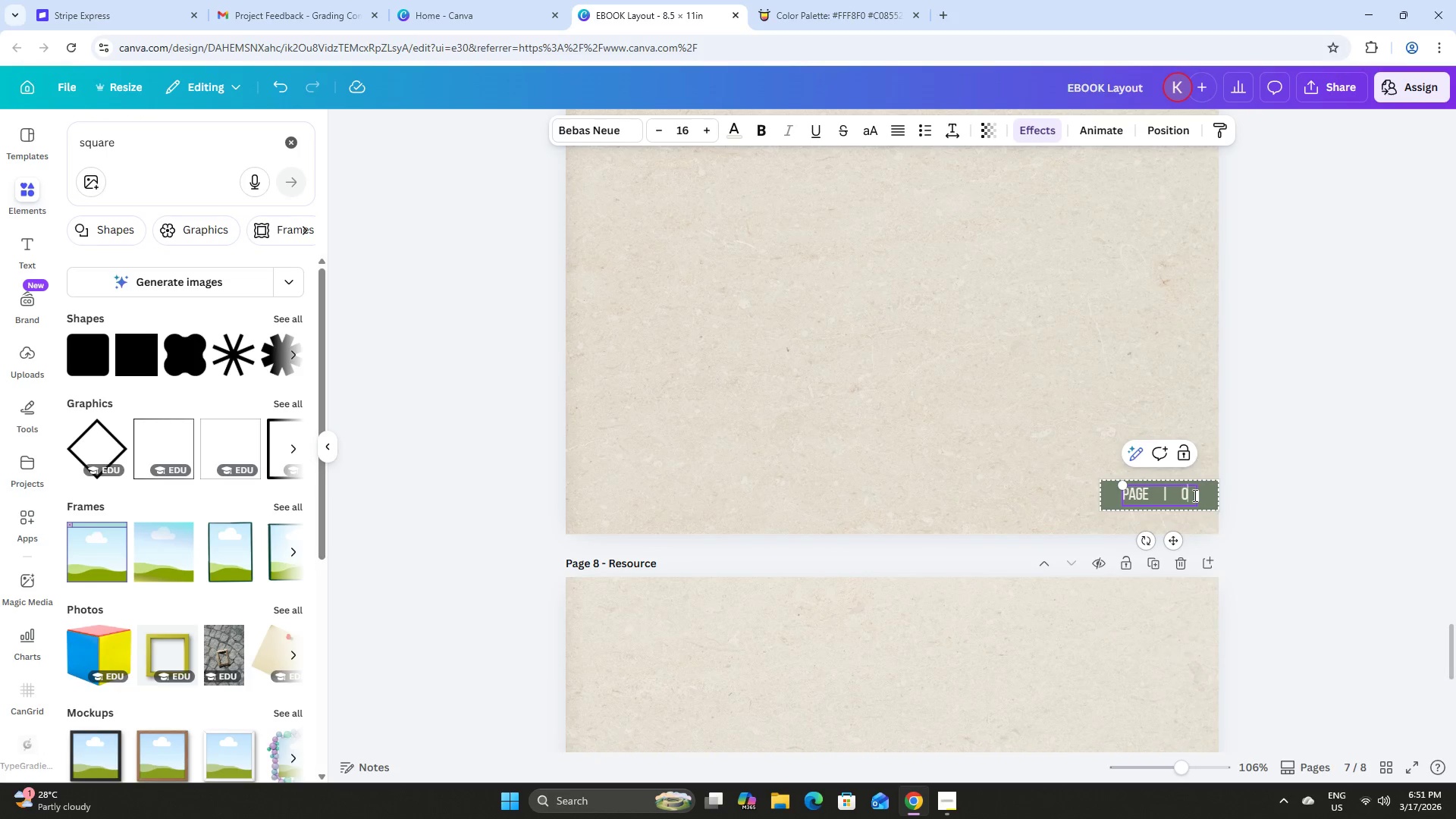 
key(Numpad5)
 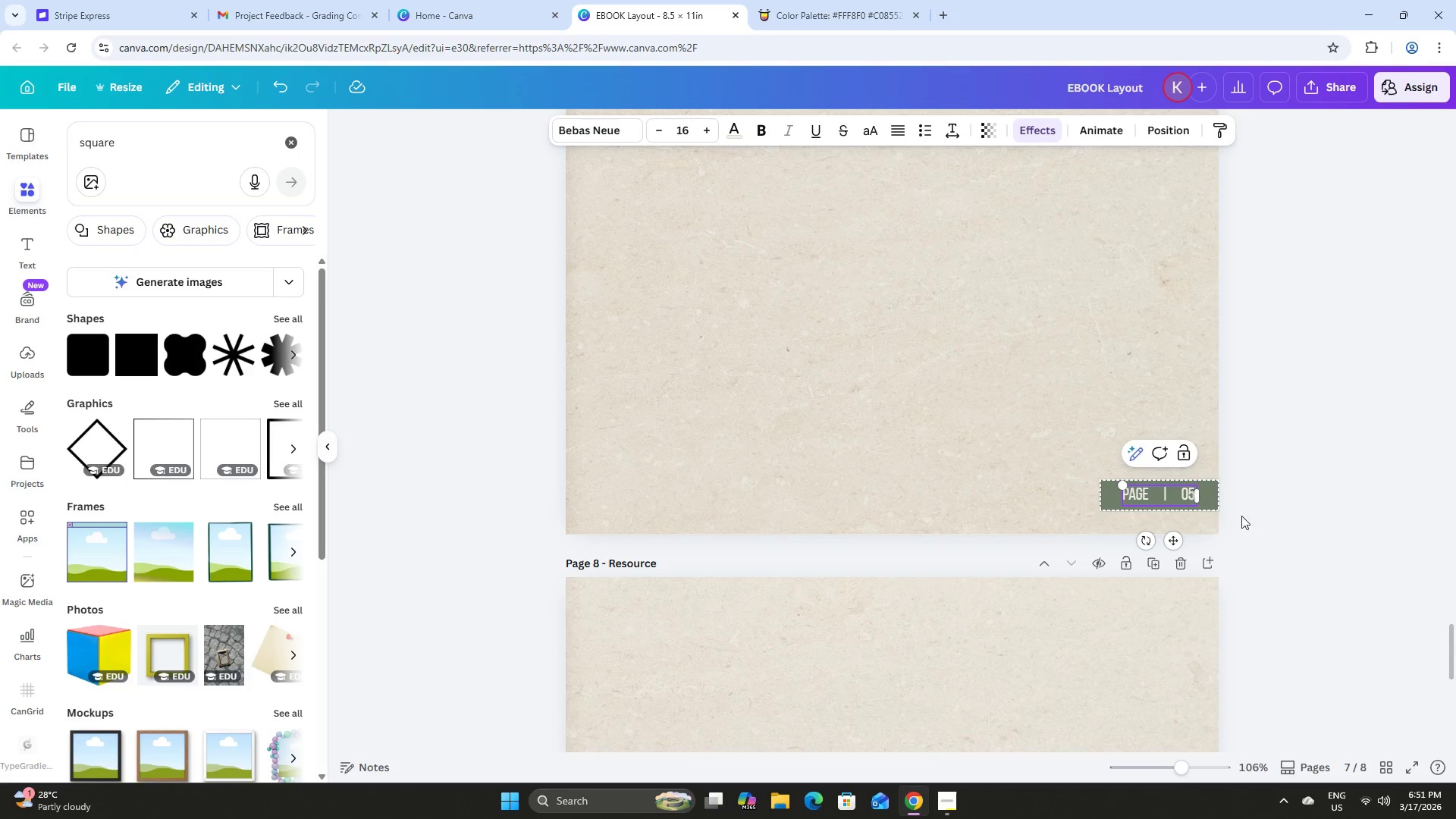 
left_click([1263, 494])
 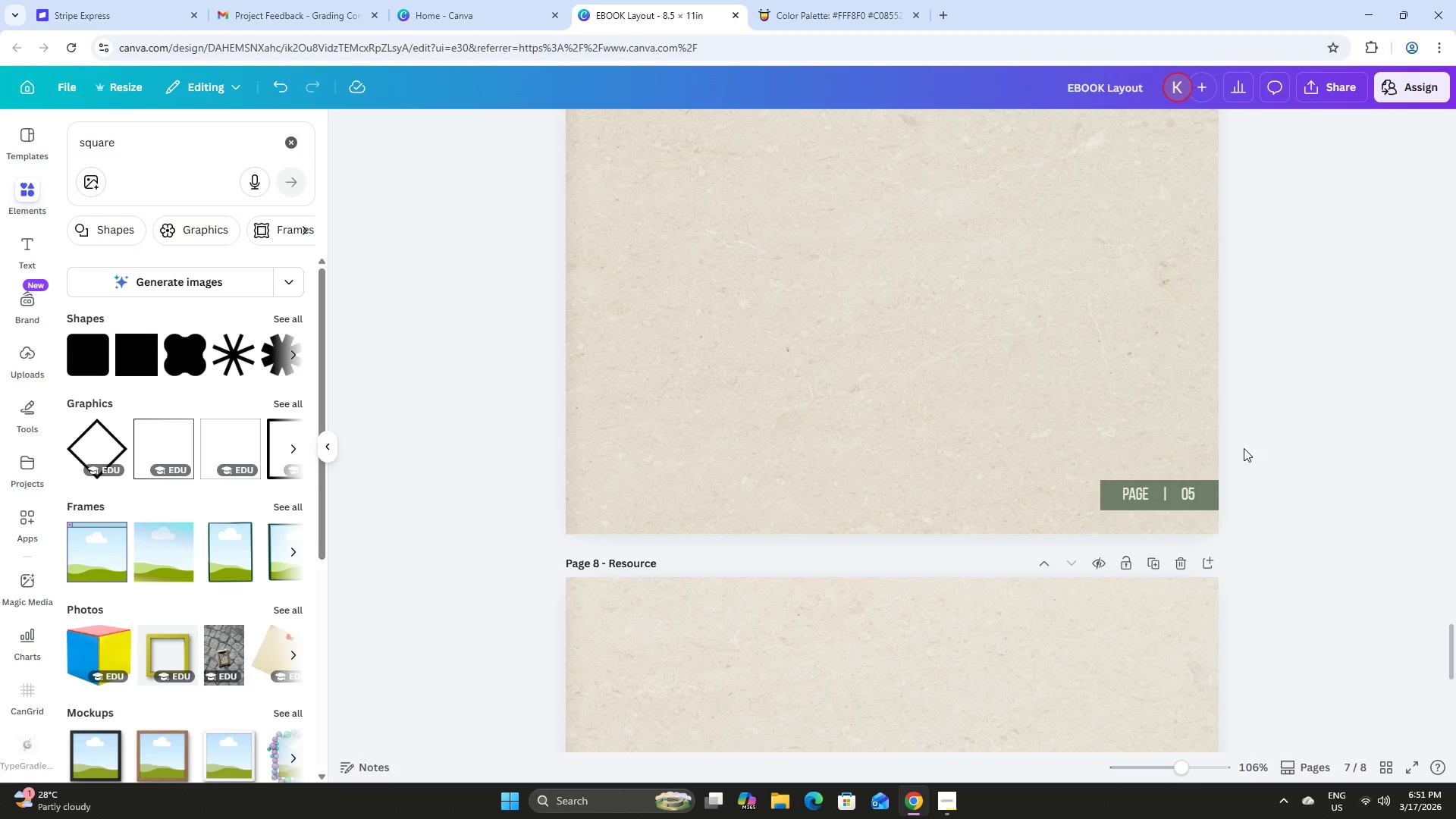 
scroll: coordinate [1248, 436], scroll_direction: down, amount: 3.0
 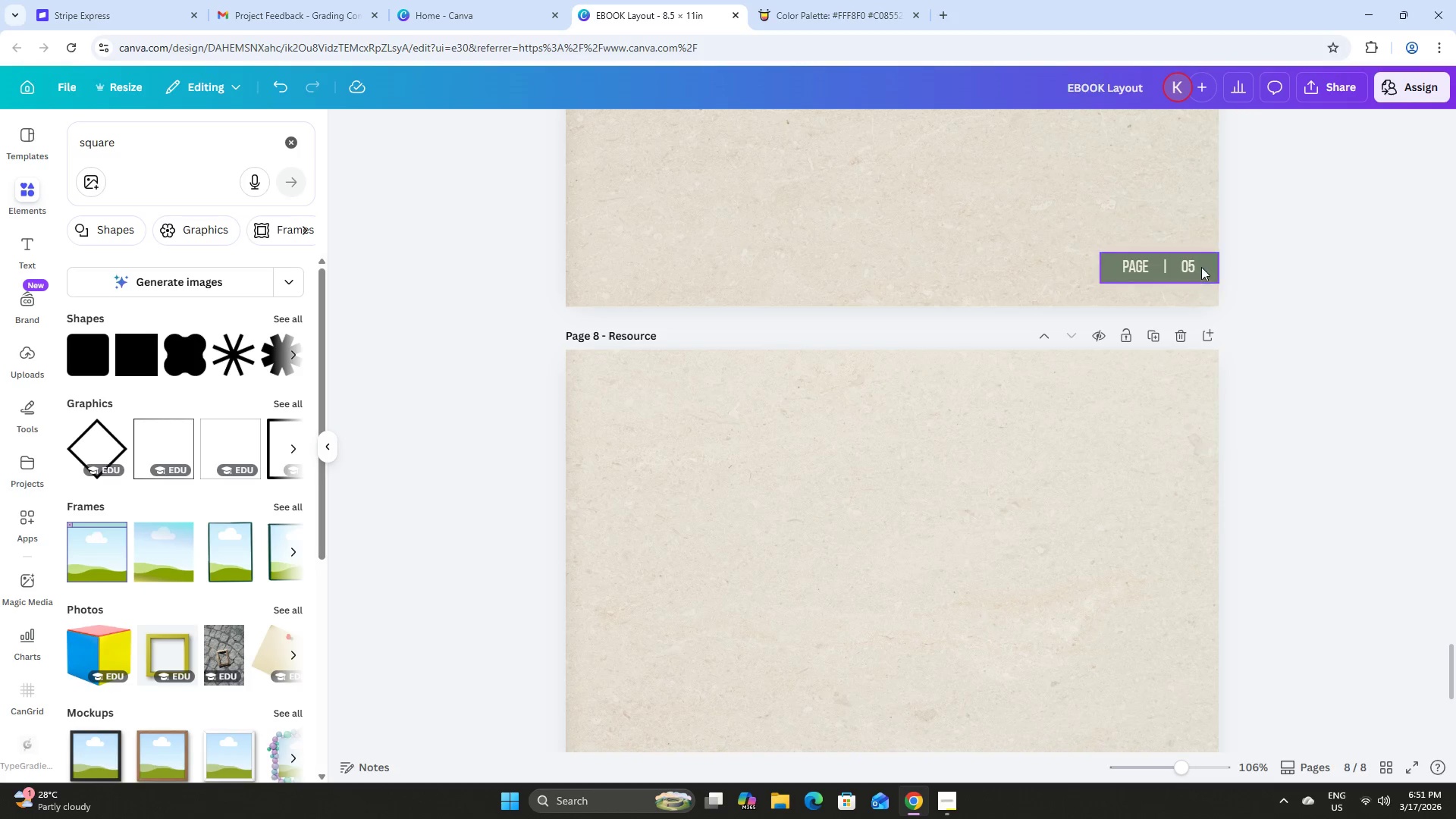 
left_click([1205, 262])
 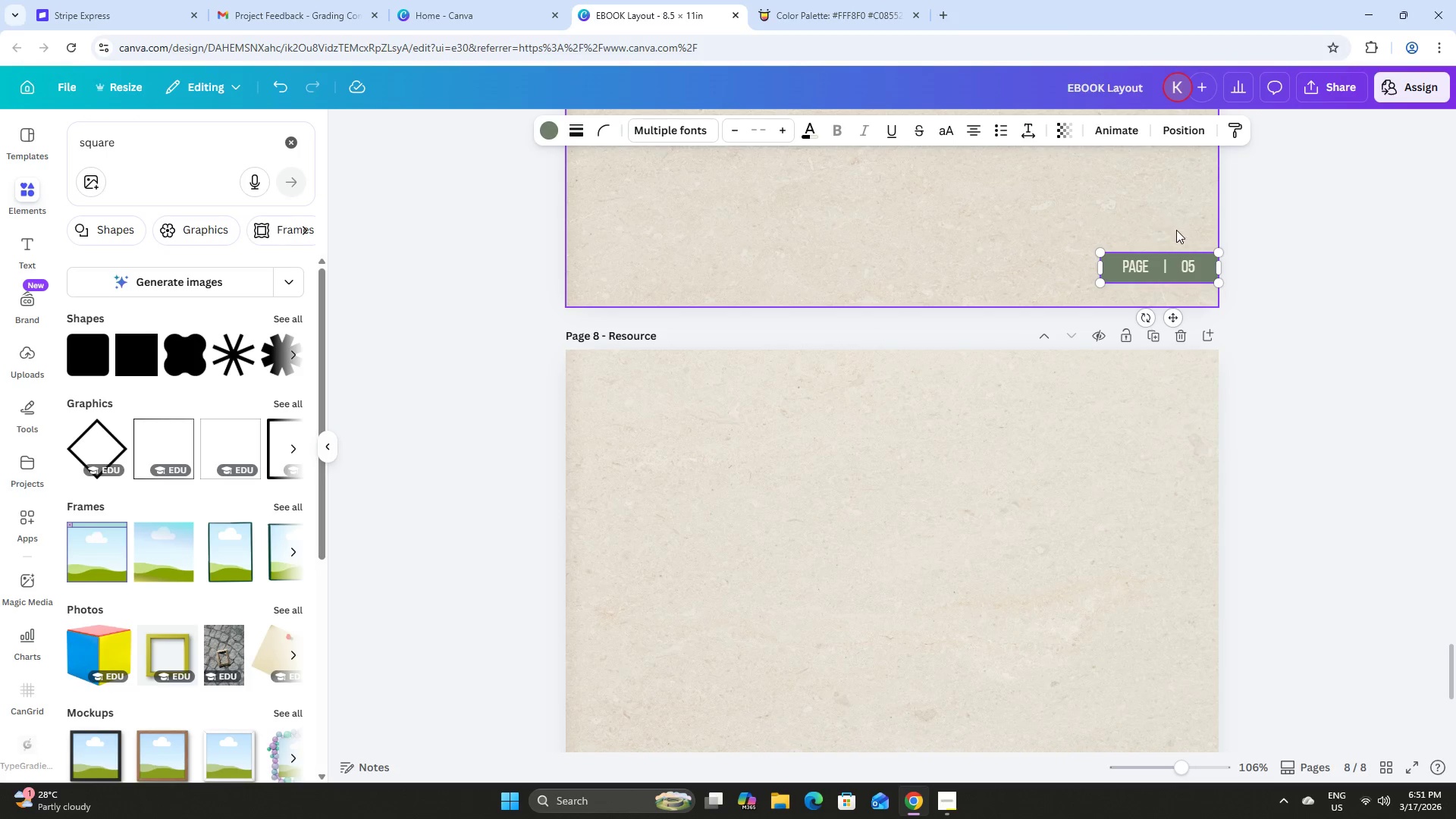 
scroll: coordinate [1187, 241], scroll_direction: up, amount: 2.0
 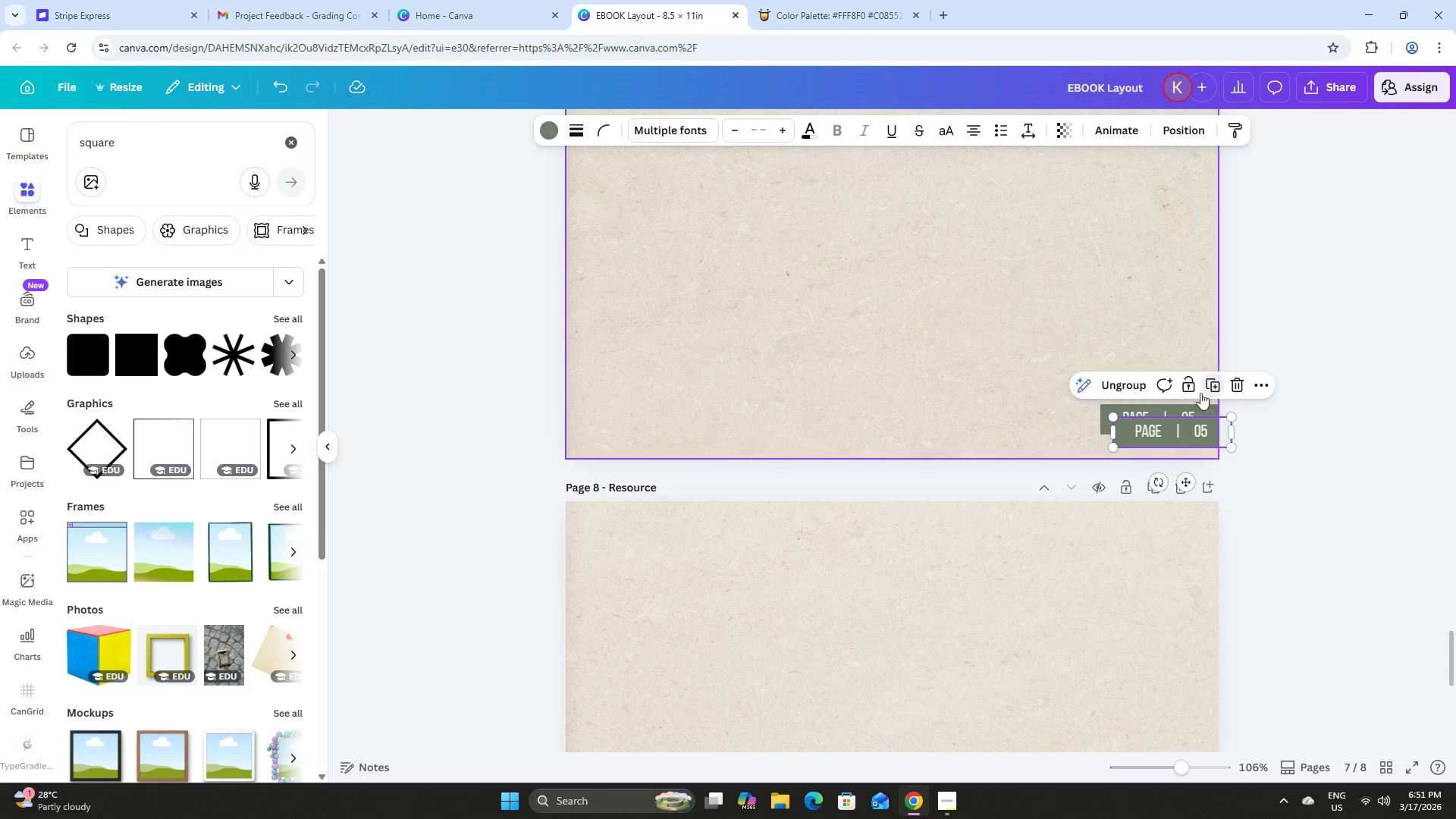 
left_click_drag(start_coordinate=[1188, 486], to_coordinate=[1146, 817])
 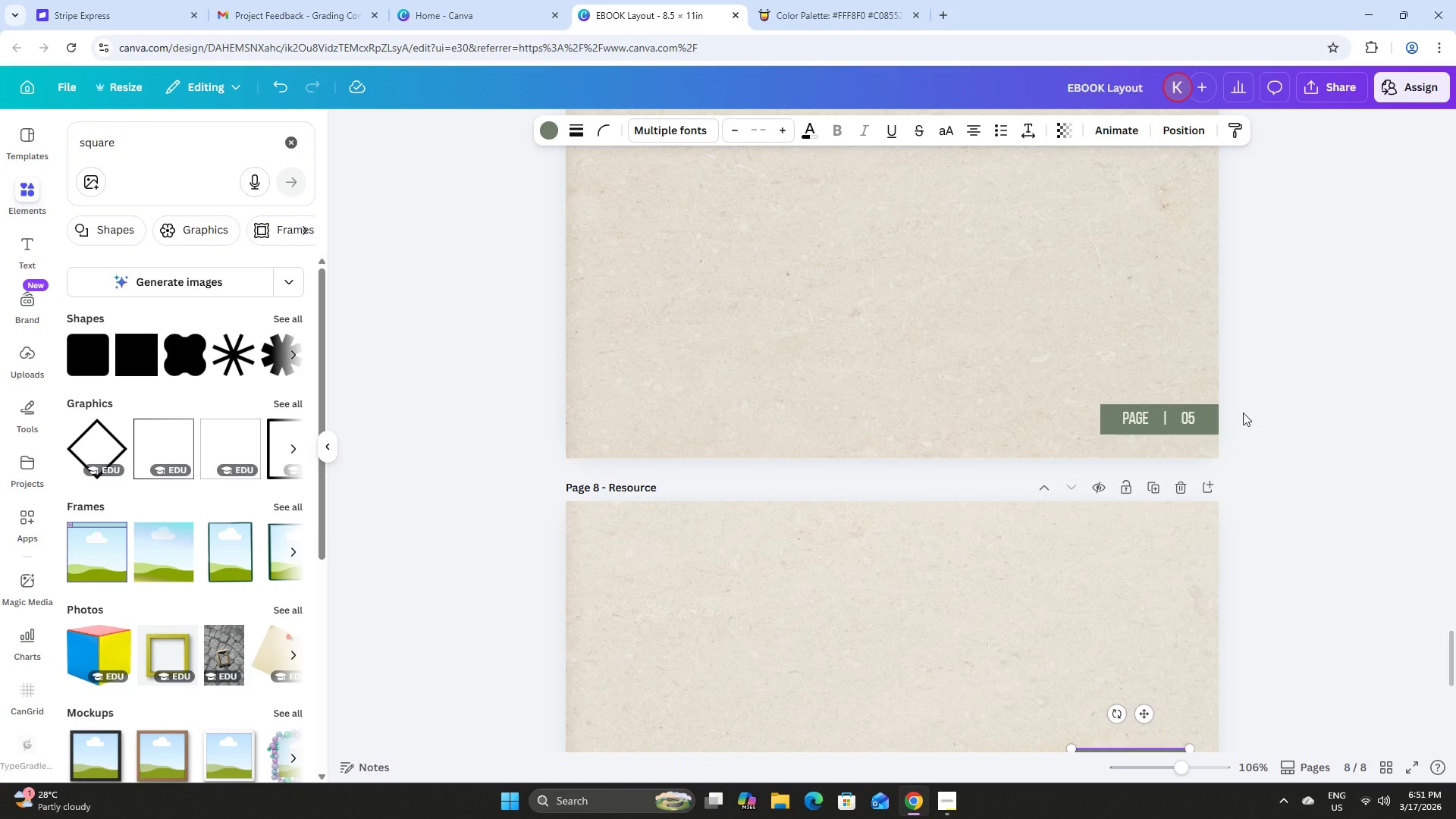 
scroll: coordinate [1243, 407], scroll_direction: down, amount: 5.0
 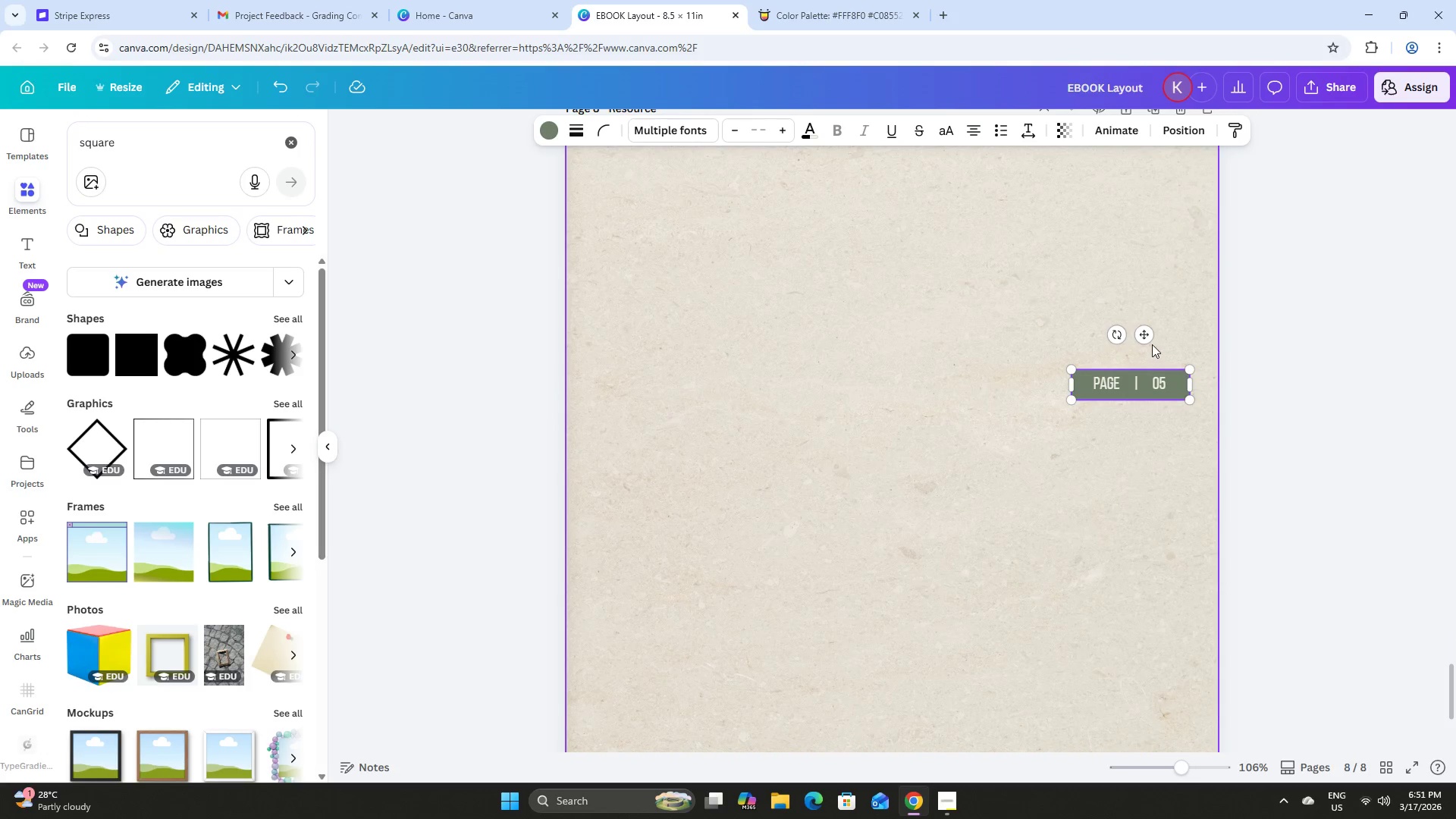 
left_click_drag(start_coordinate=[1145, 334], to_coordinate=[1163, 613])
 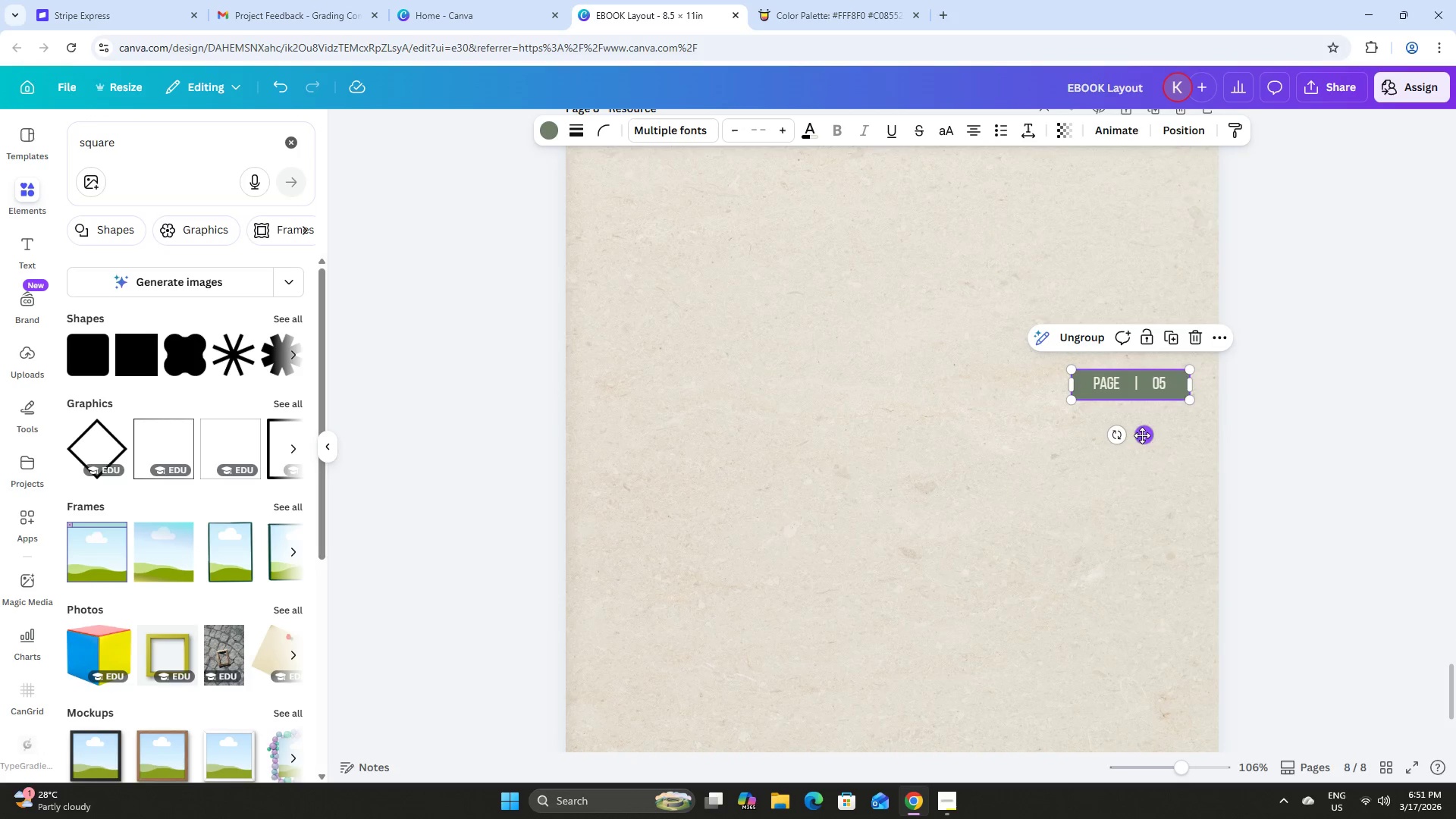 
left_click_drag(start_coordinate=[1142, 435], to_coordinate=[1160, 720])
 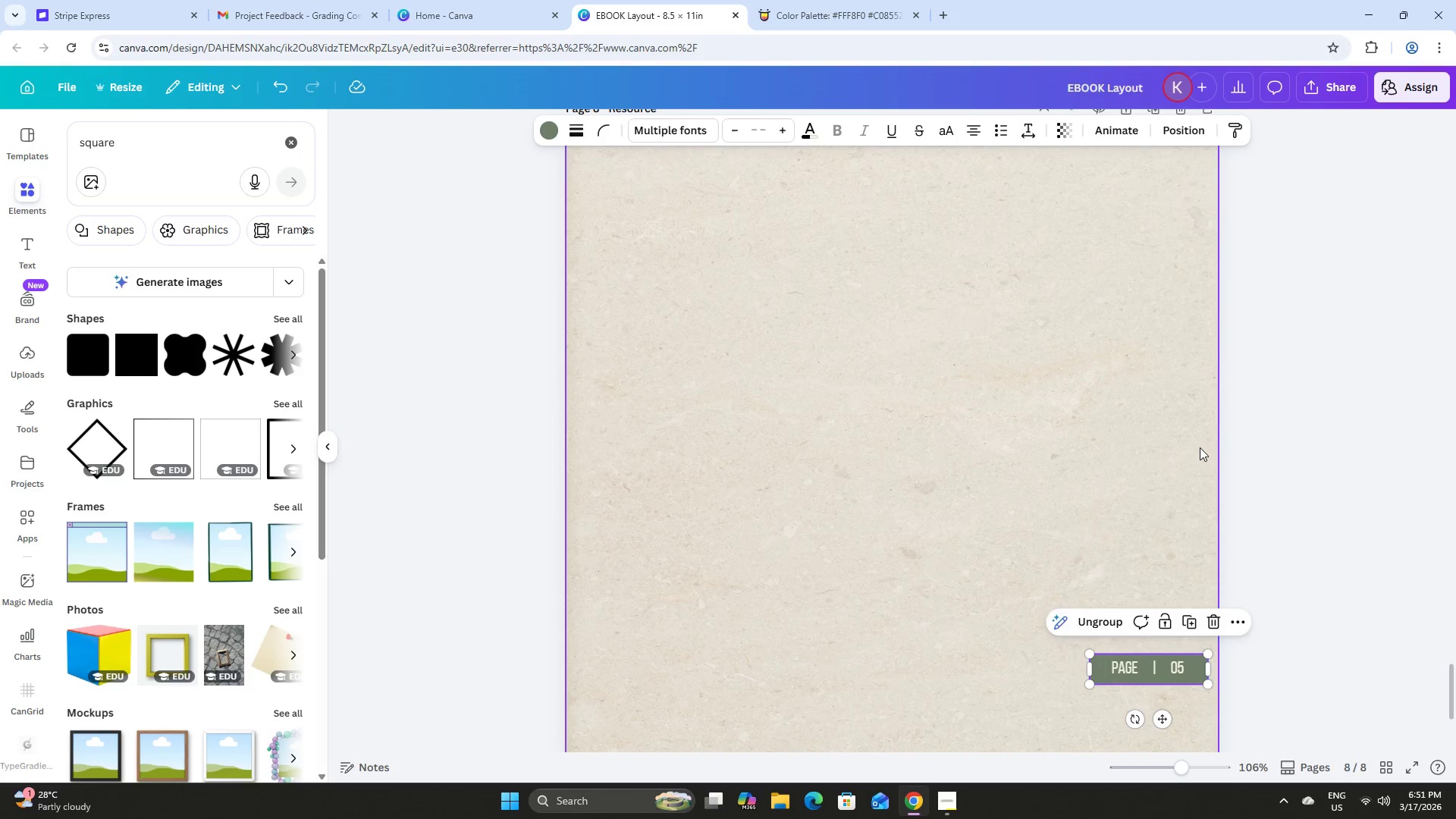 
scroll: coordinate [1197, 409], scroll_direction: down, amount: 5.0
 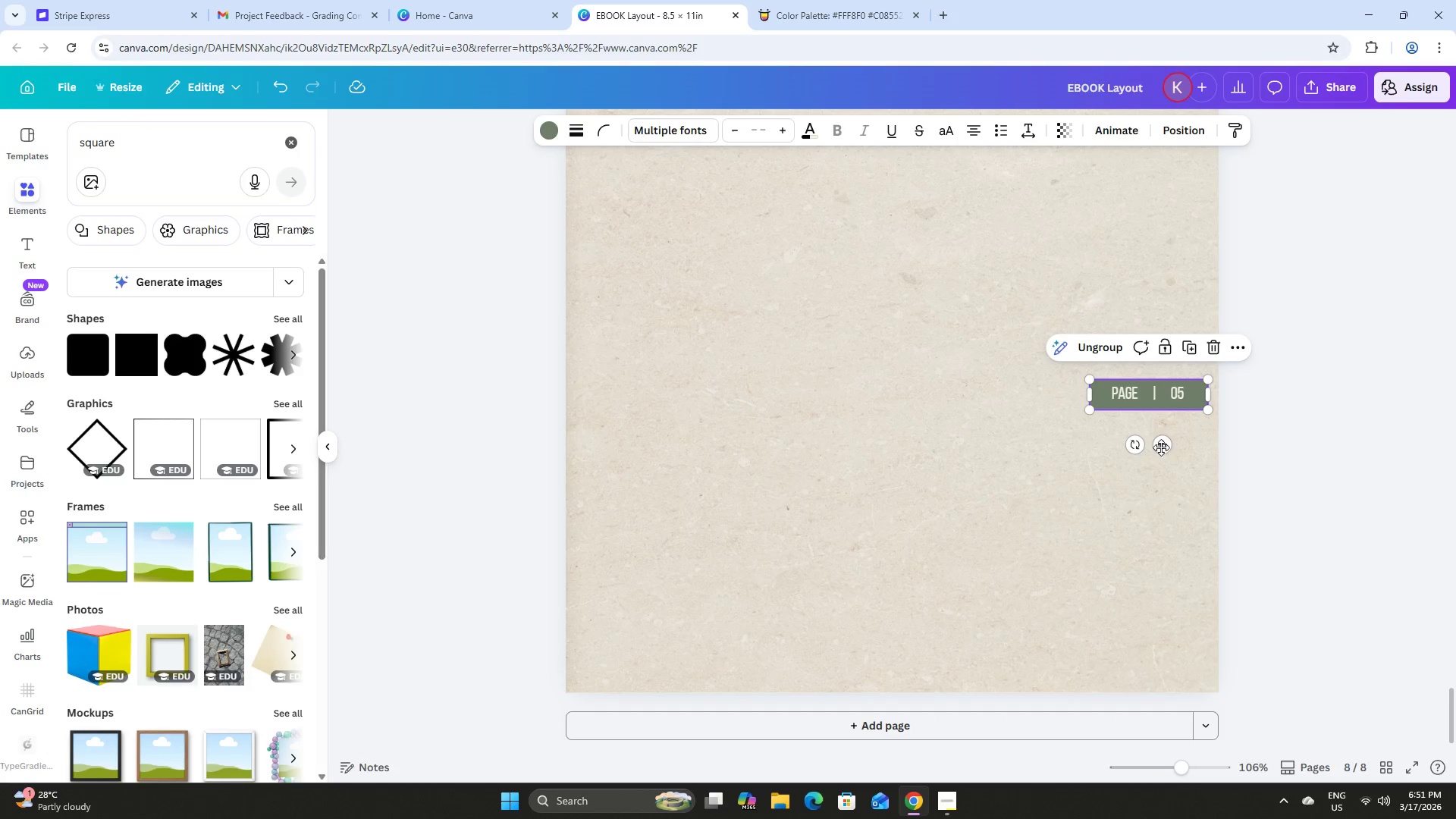 
left_click_drag(start_coordinate=[1160, 445], to_coordinate=[1170, 726])
 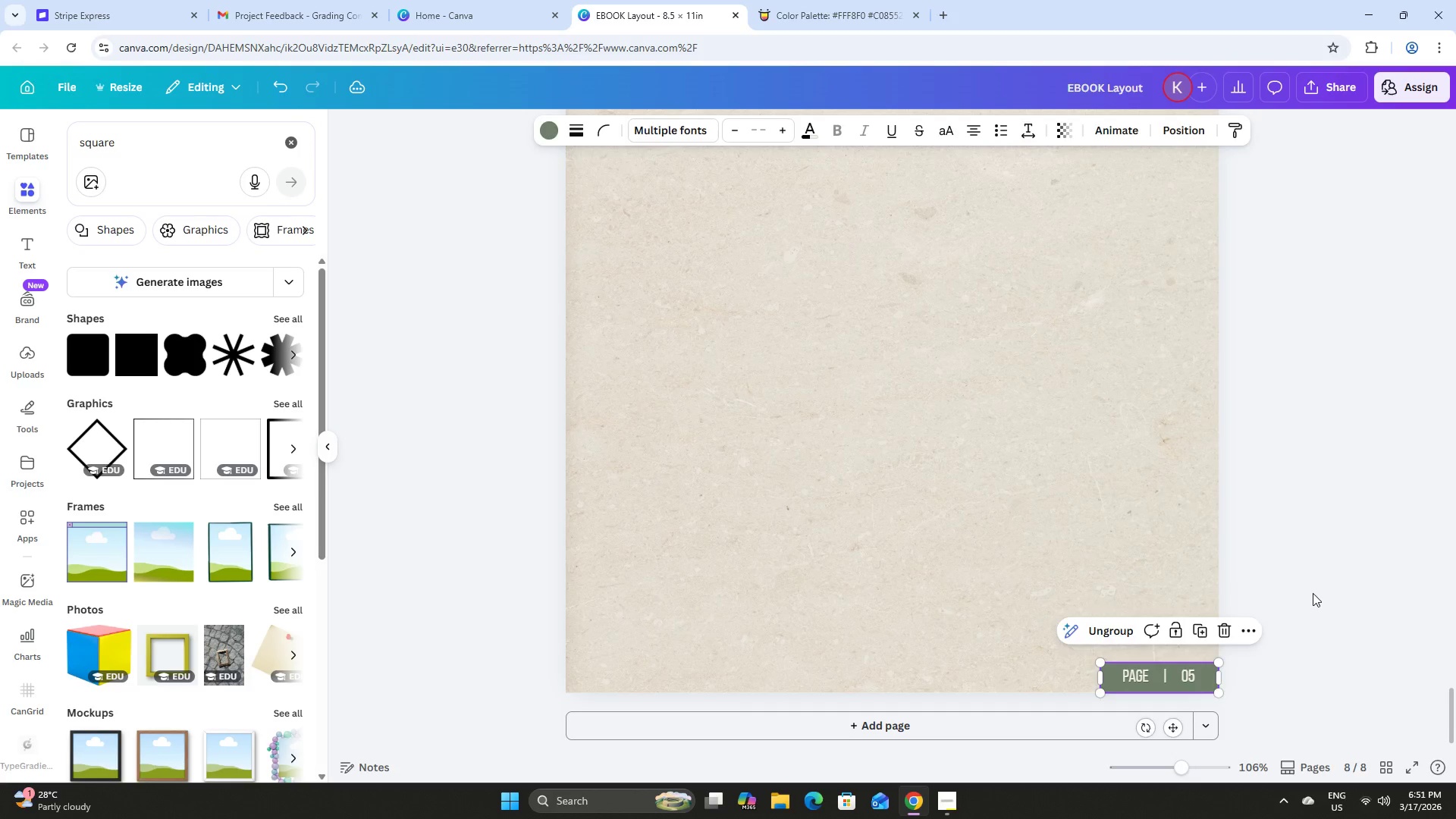 
left_click([1313, 593])
 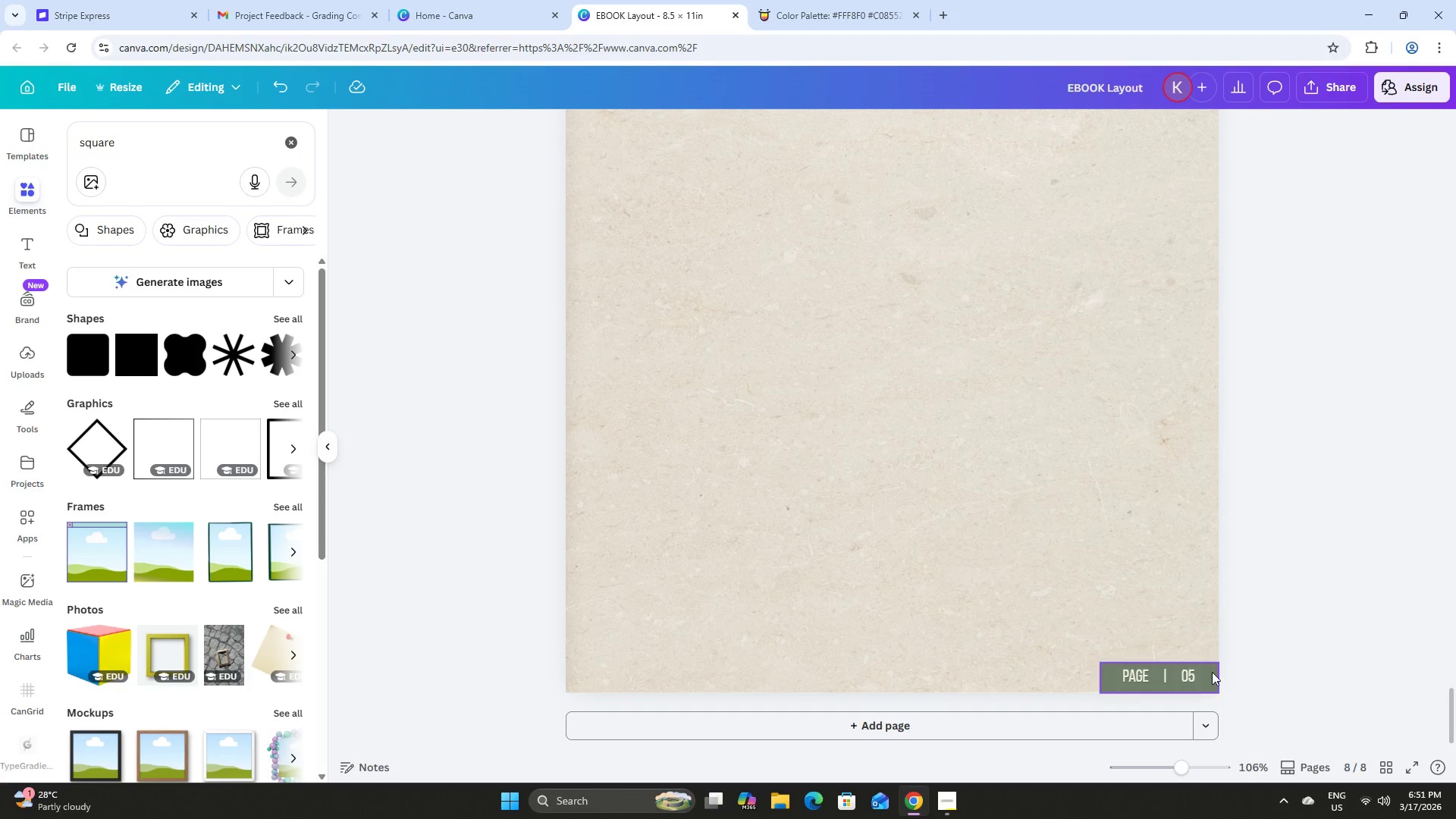 
left_click([1207, 672])
 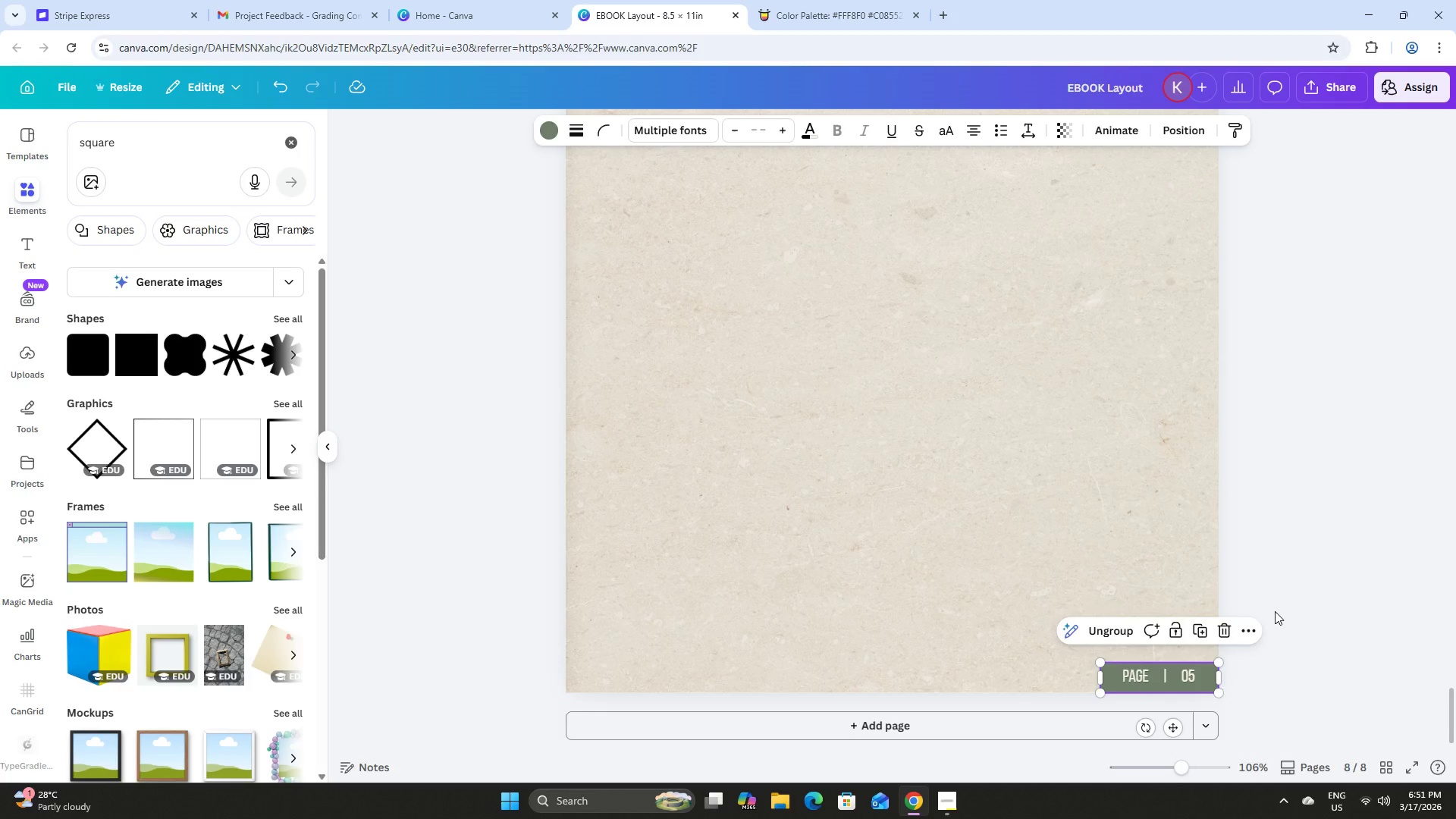 
key(ArrowUp)
 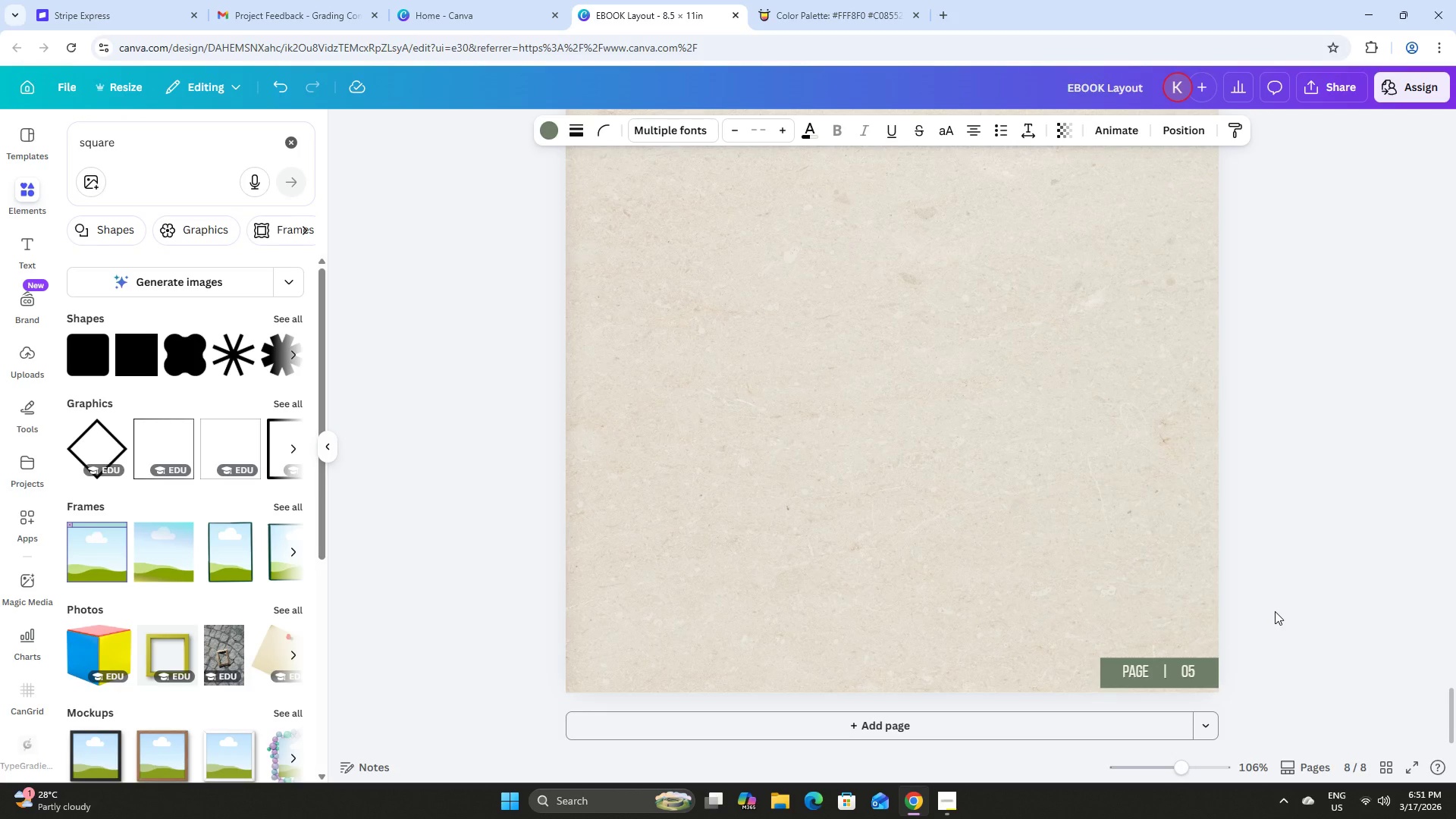 
key(ArrowUp)
 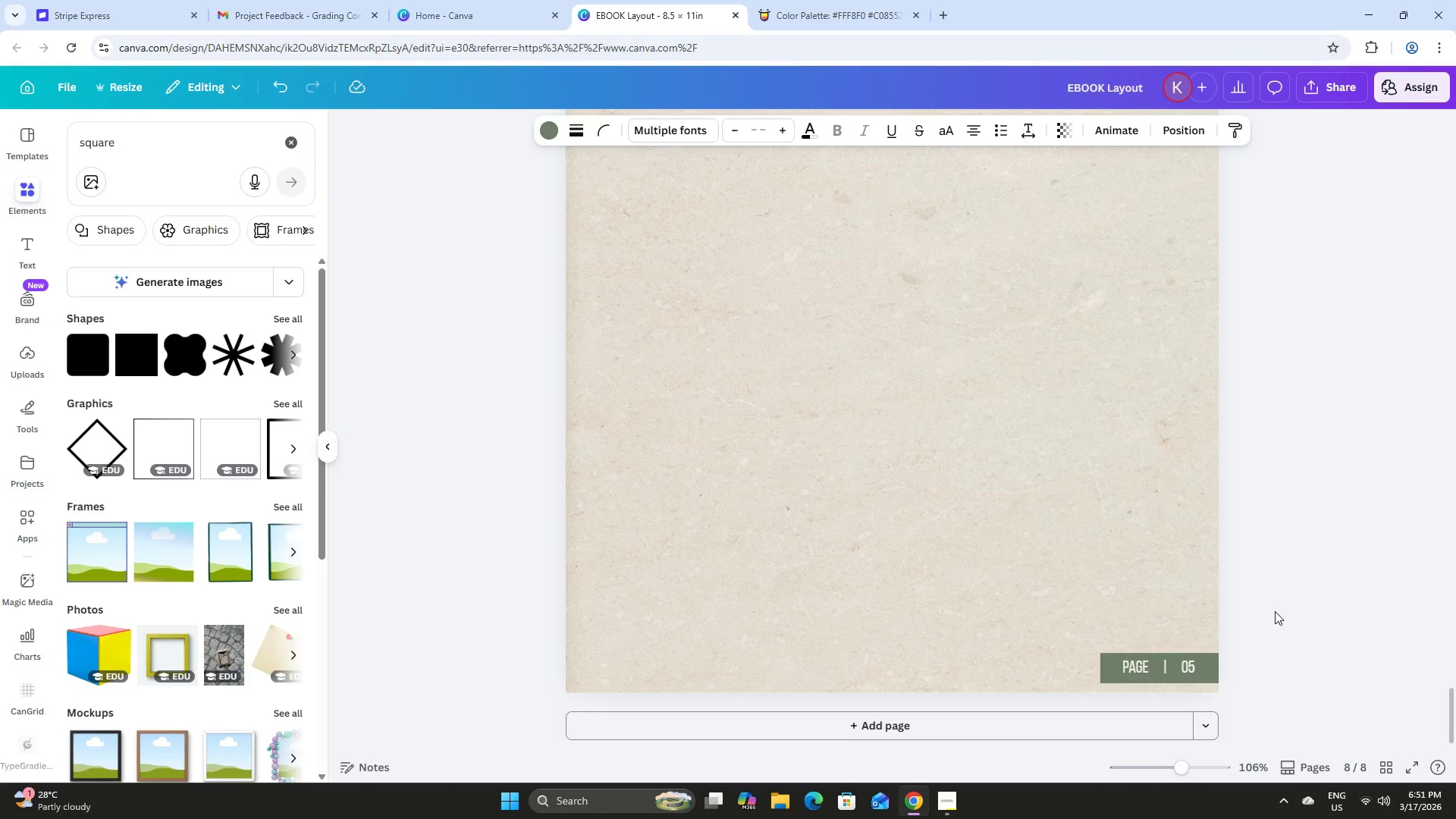 
key(ArrowUp)
 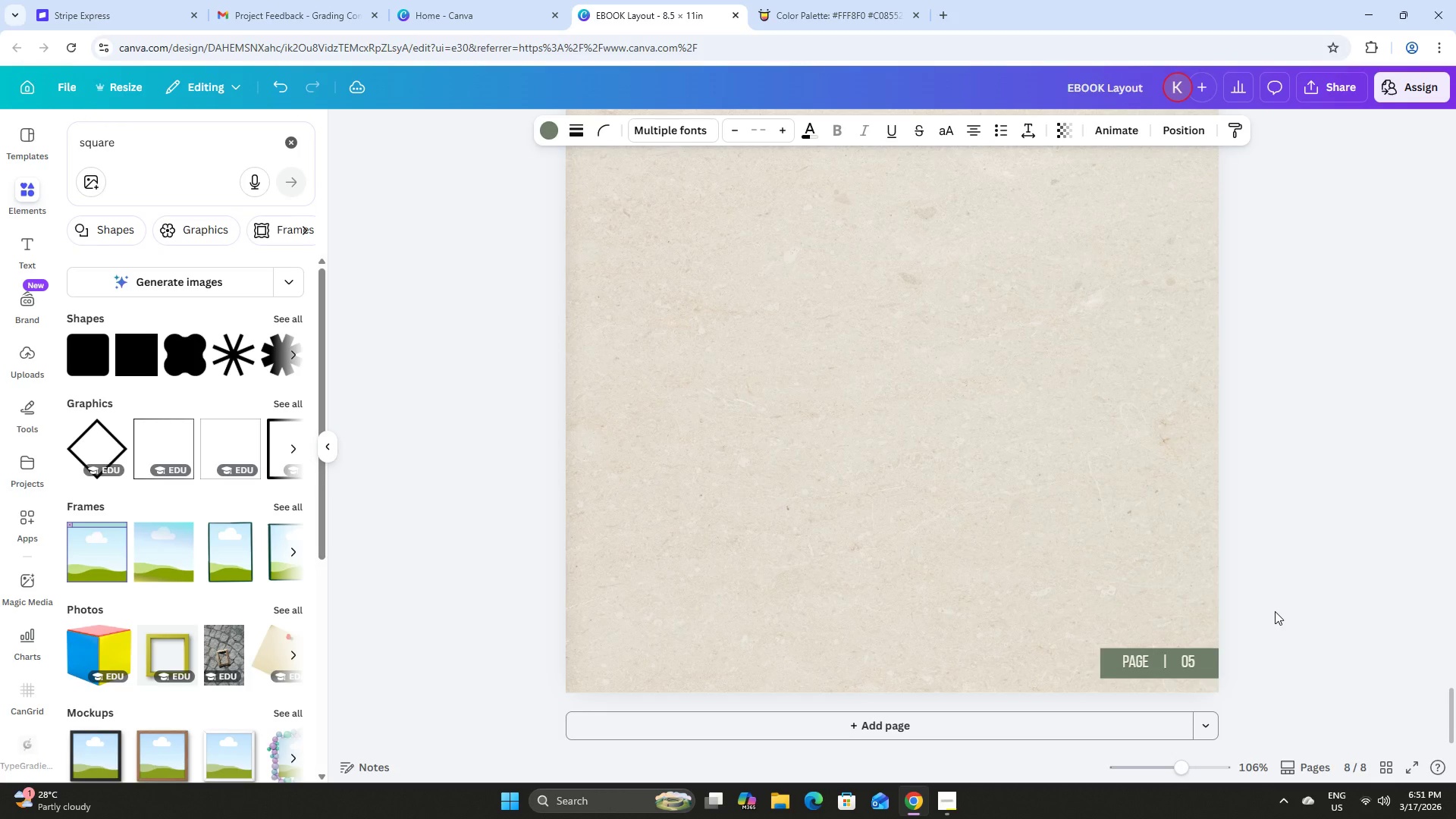 
key(ArrowUp)
 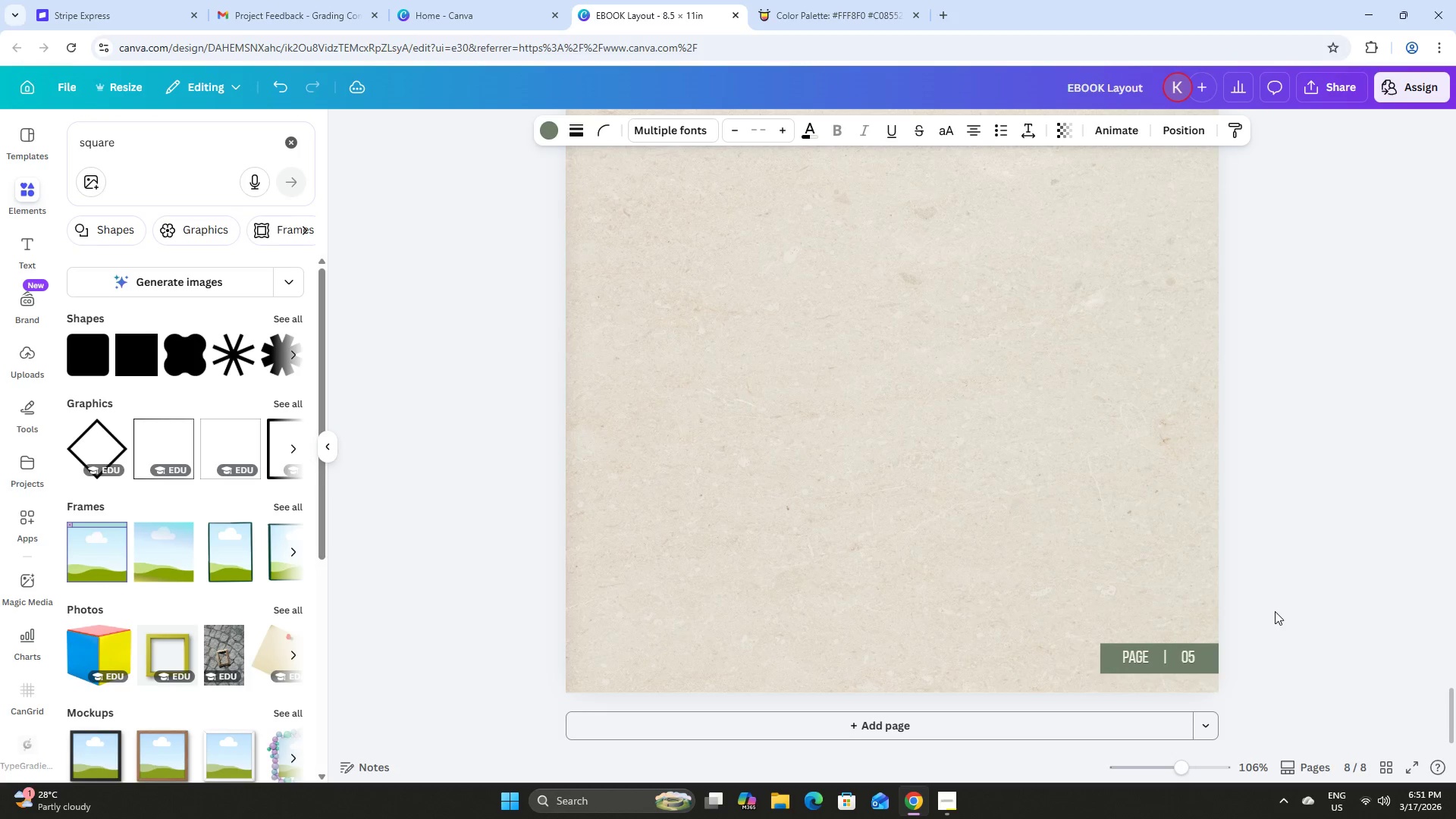 
key(ArrowUp)
 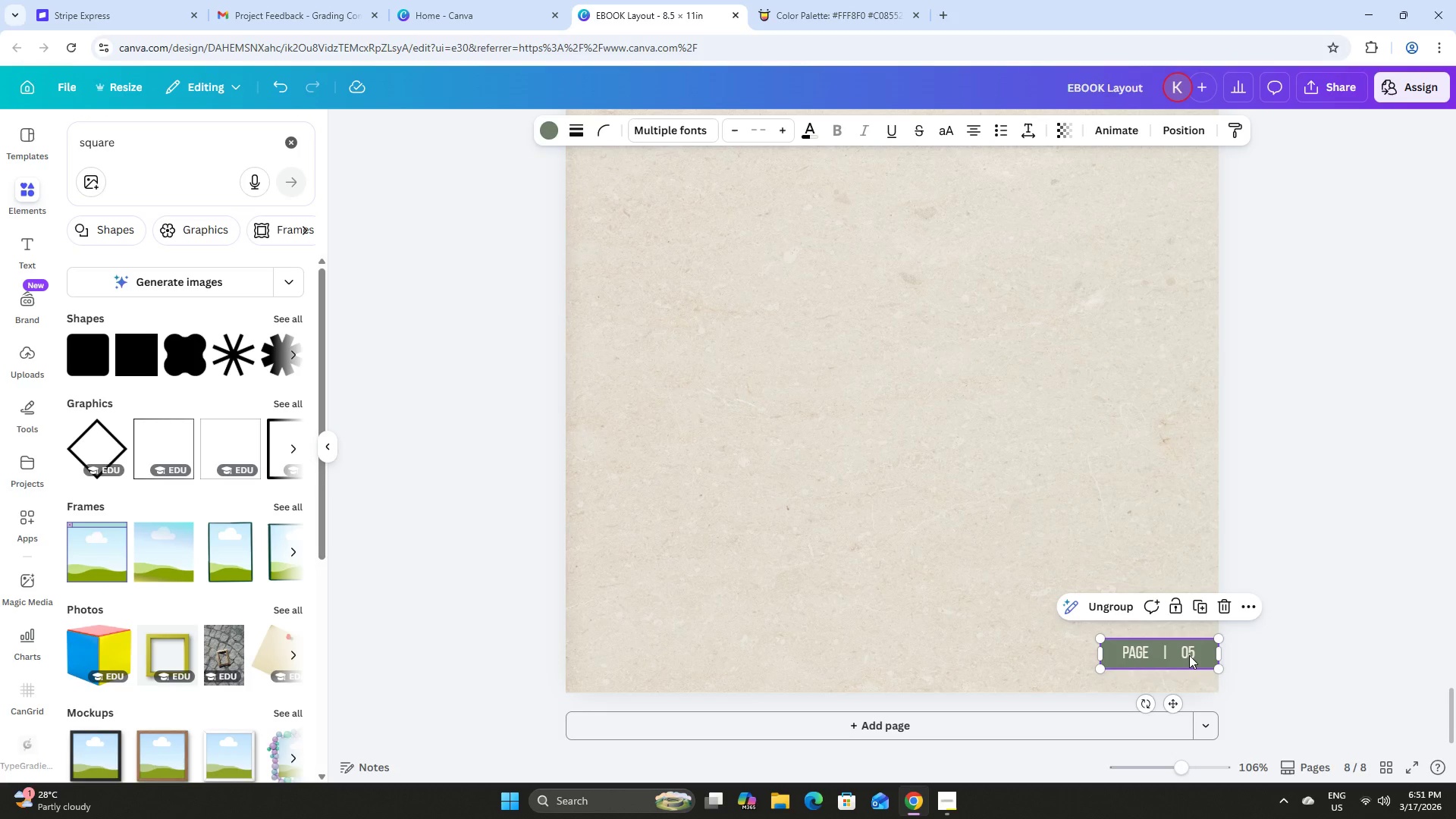 
double_click([1190, 651])
 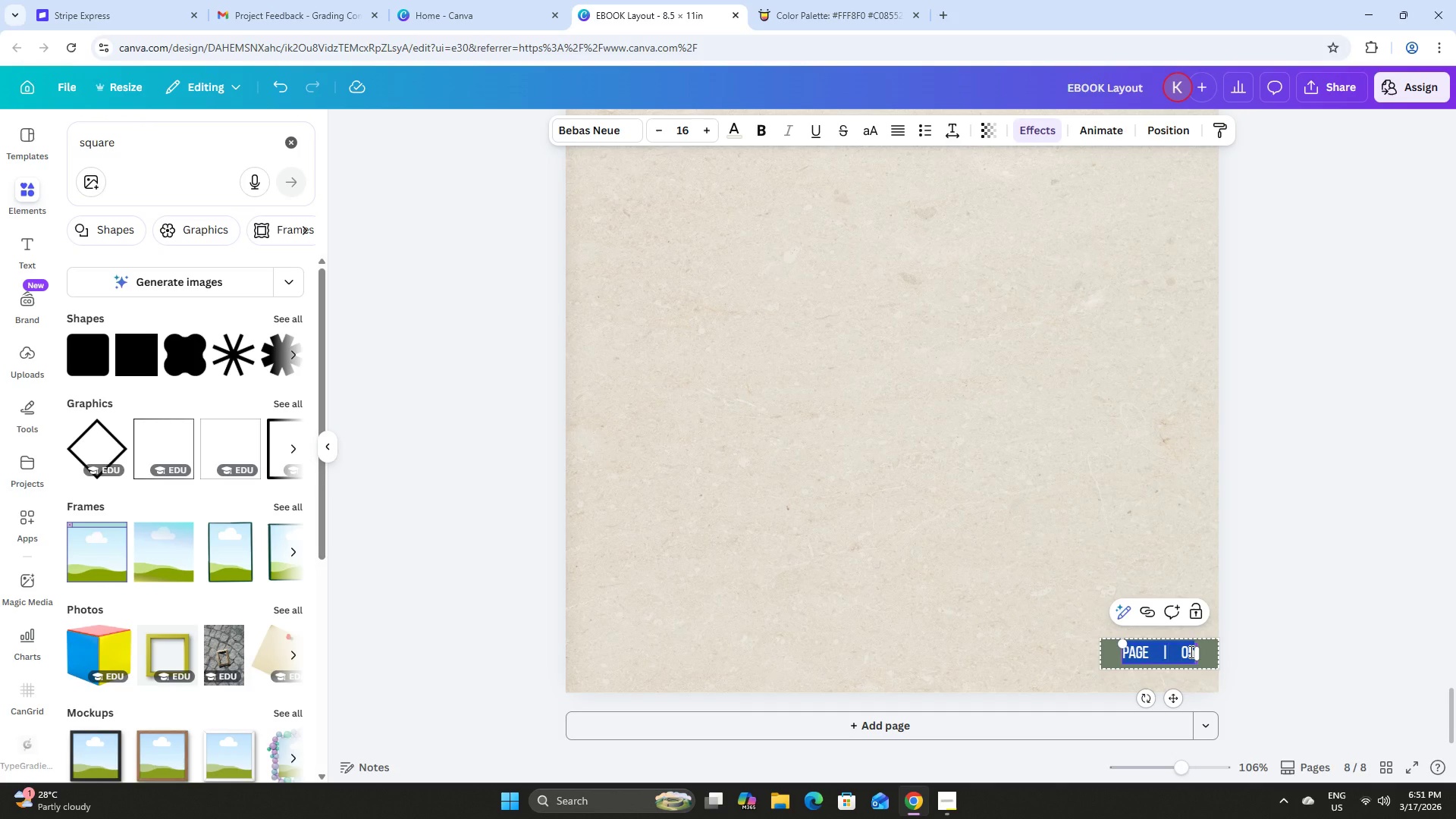 
left_click([1190, 651])
 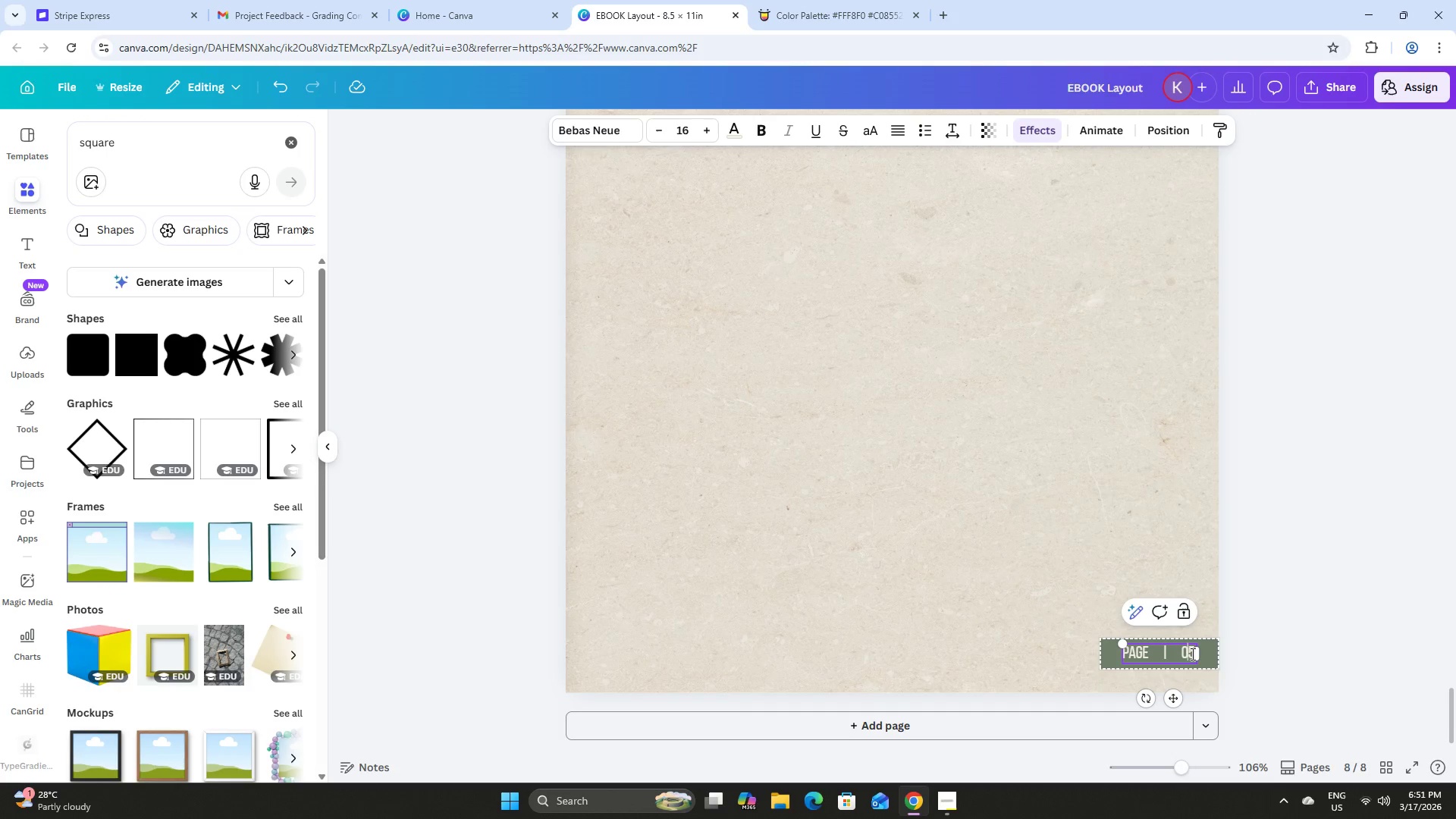 
left_click([1191, 654])
 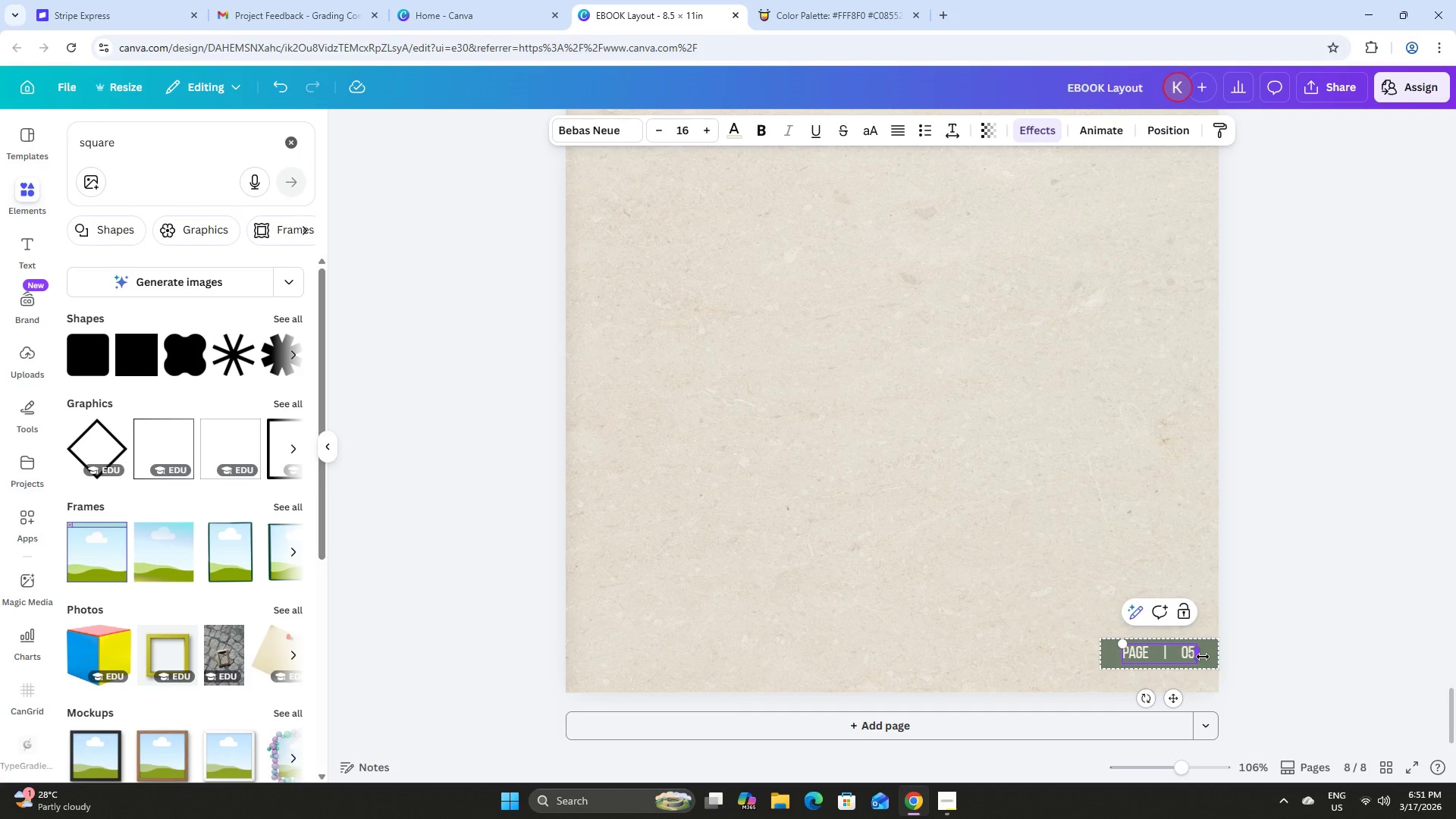 
key(ArrowRight)
 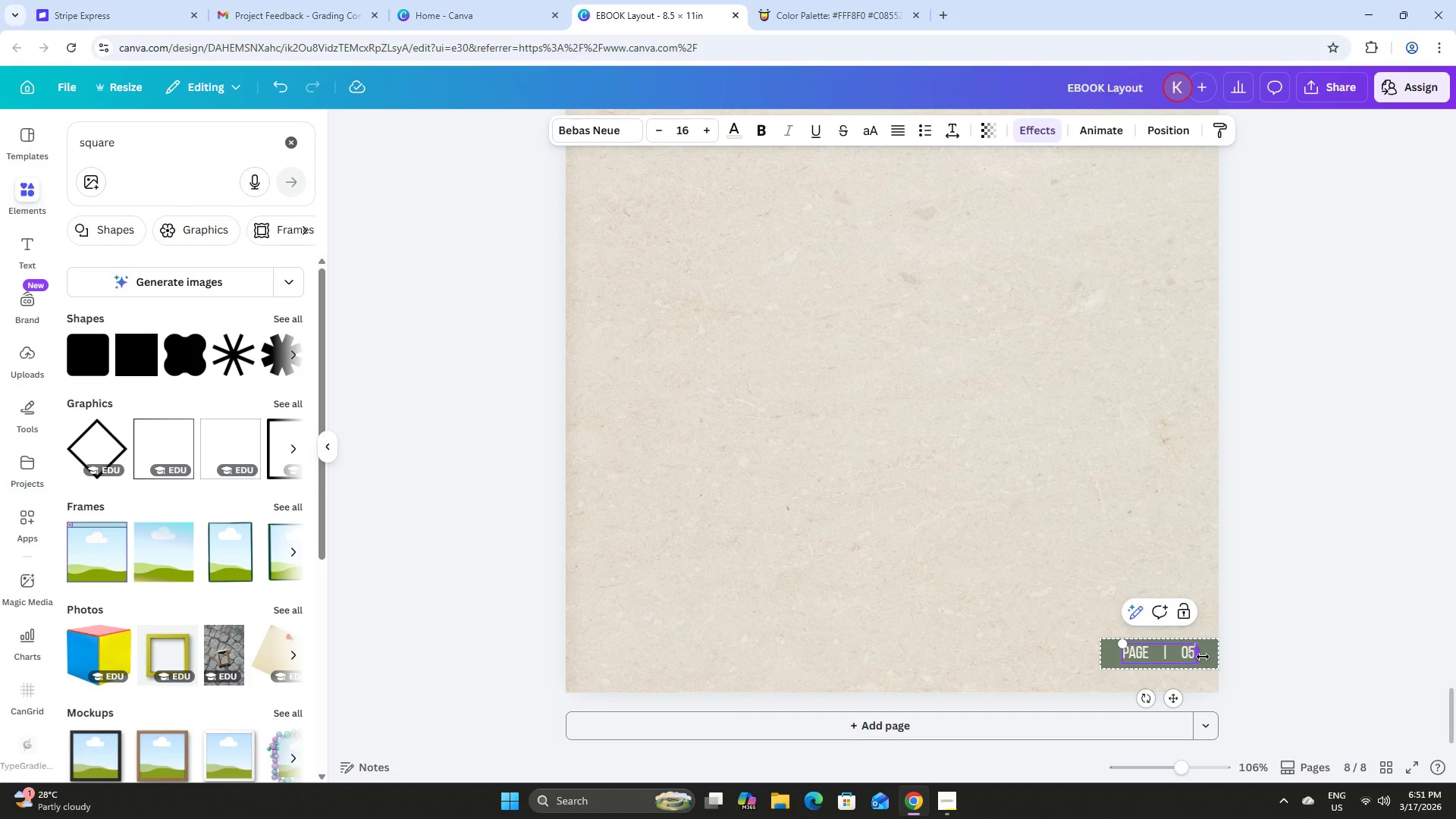 
key(Backspace)
 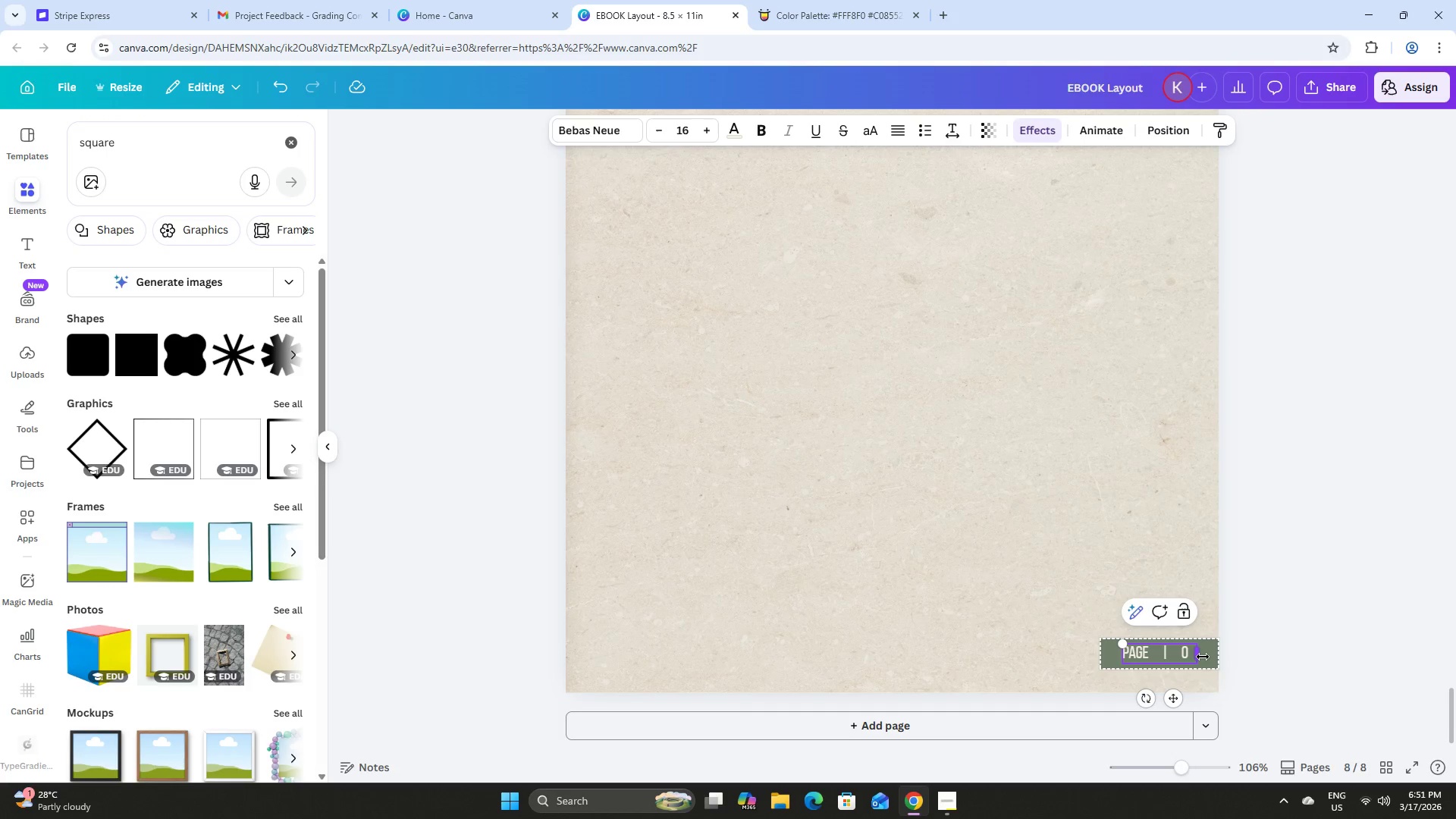 
key(Numpad6)
 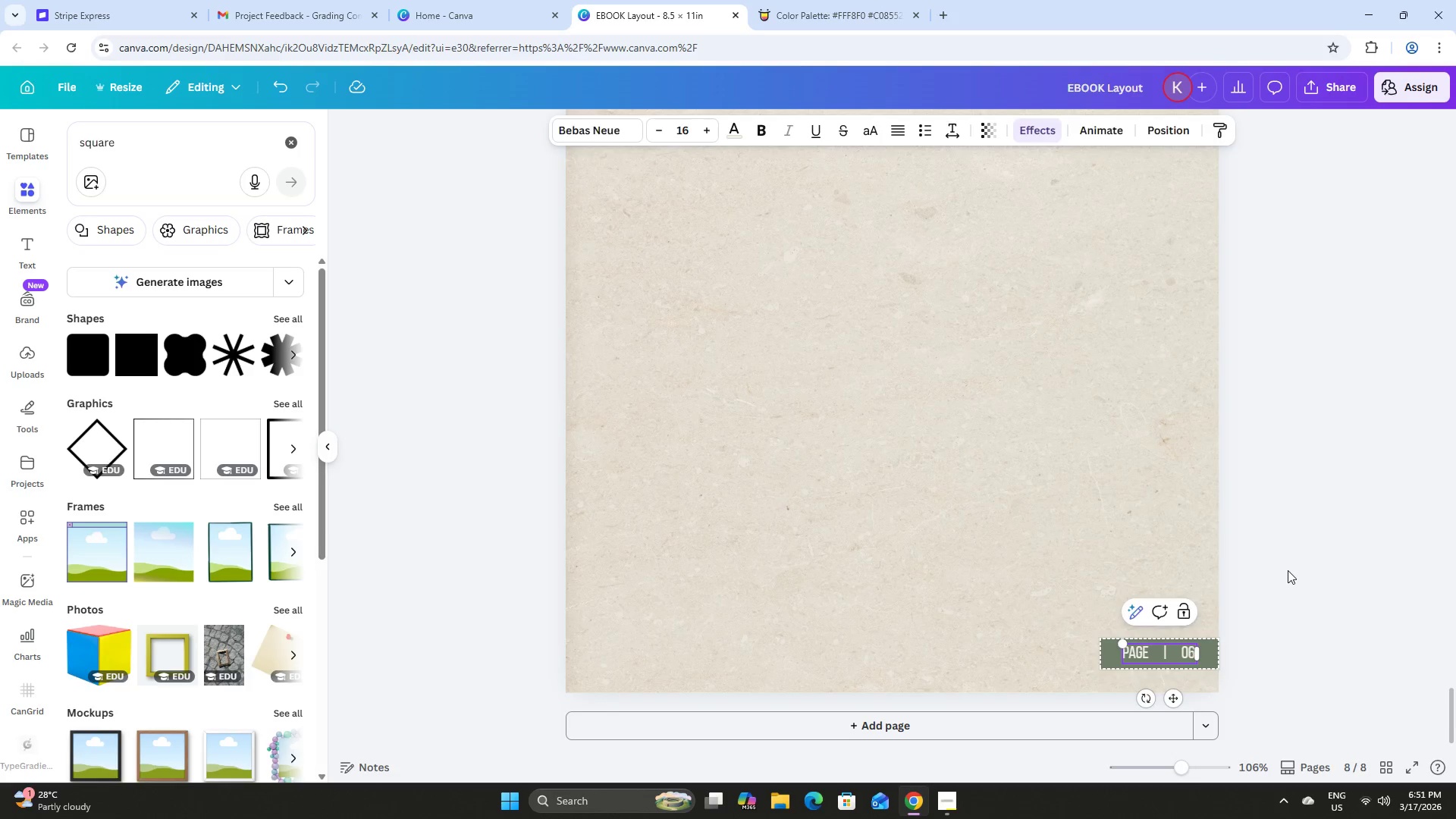 
double_click([1288, 570])
 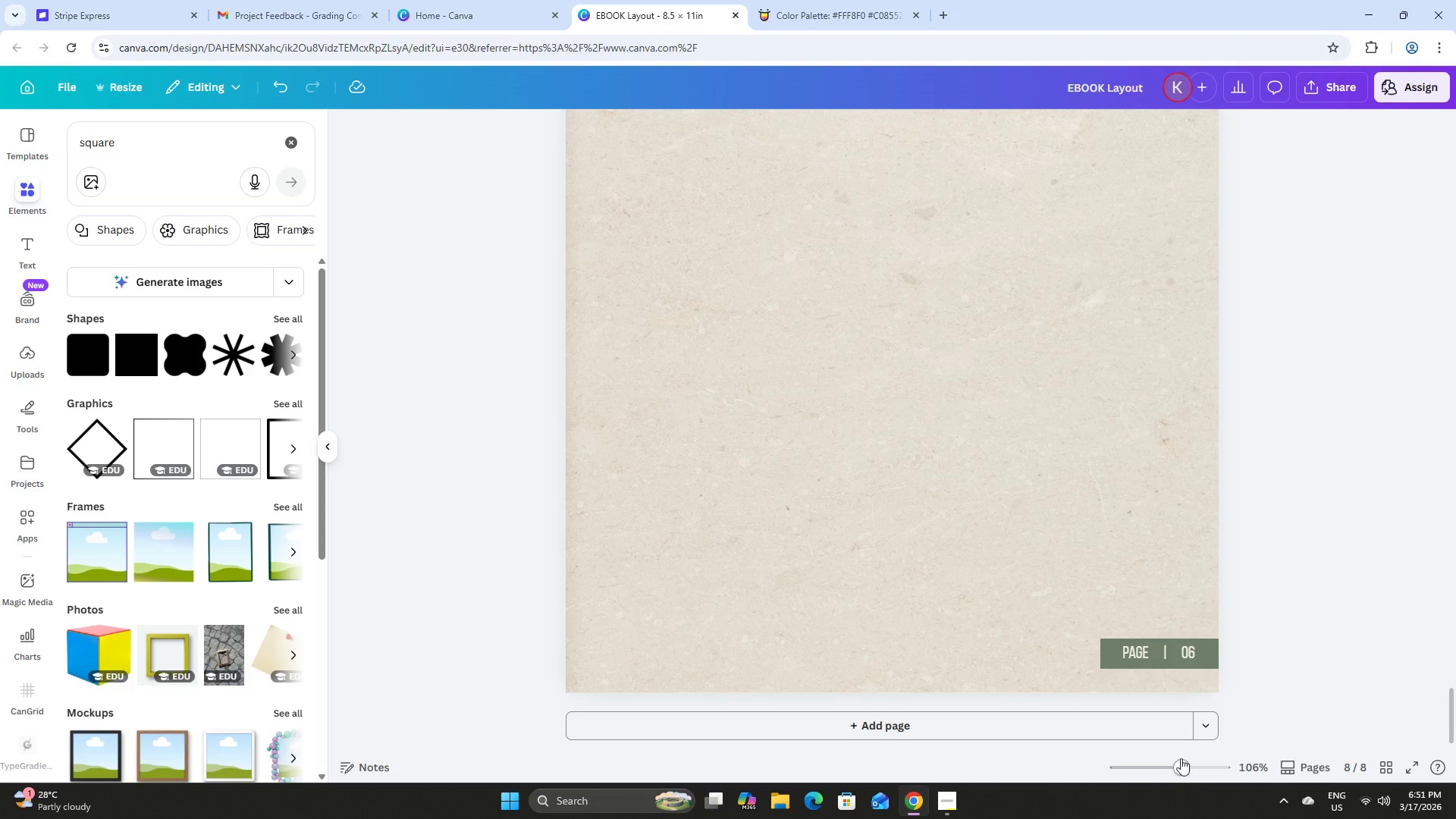 
left_click_drag(start_coordinate=[1177, 764], to_coordinate=[1144, 763])
 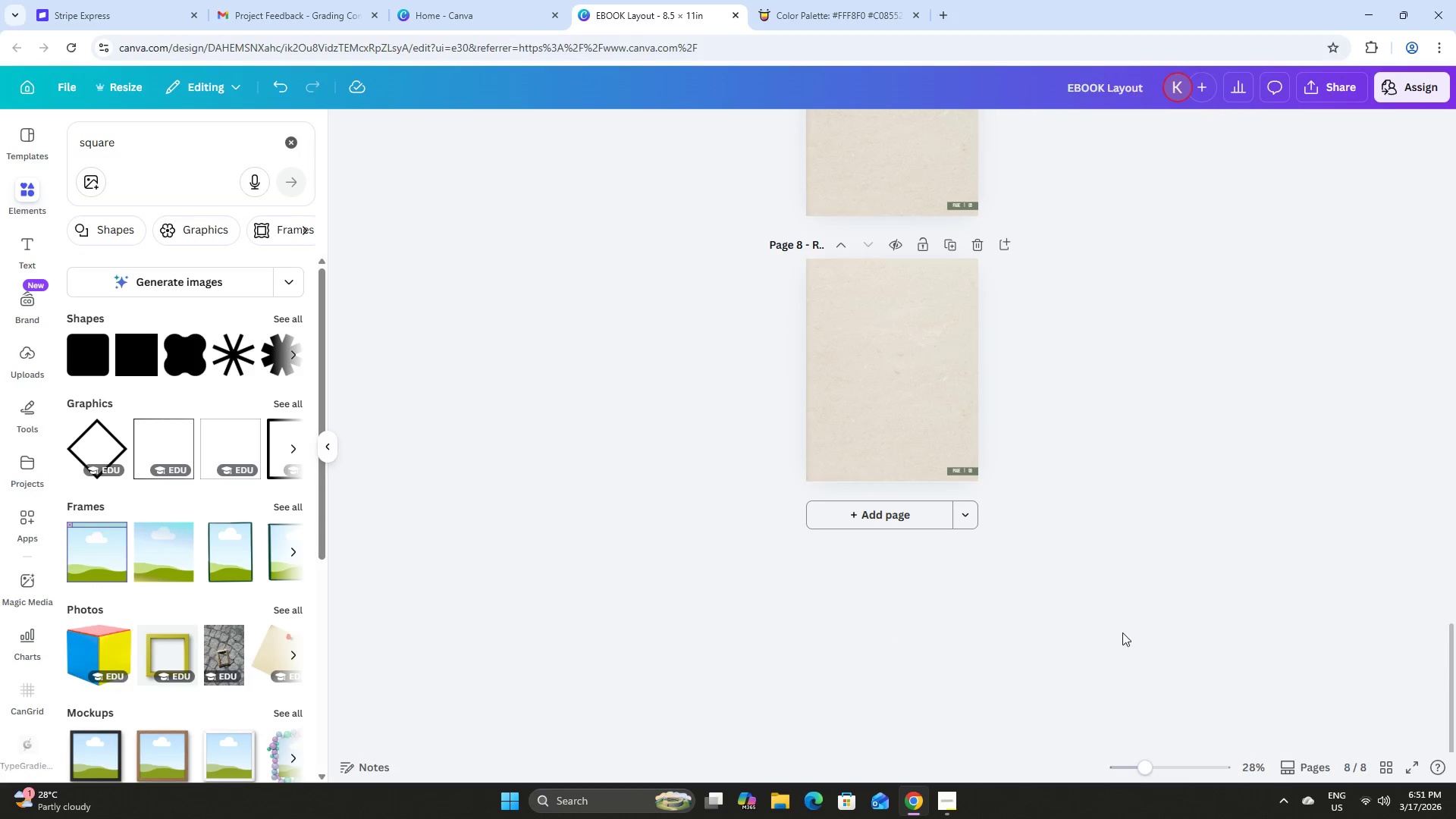 
scroll: coordinate [1121, 627], scroll_direction: up, amount: 33.0
 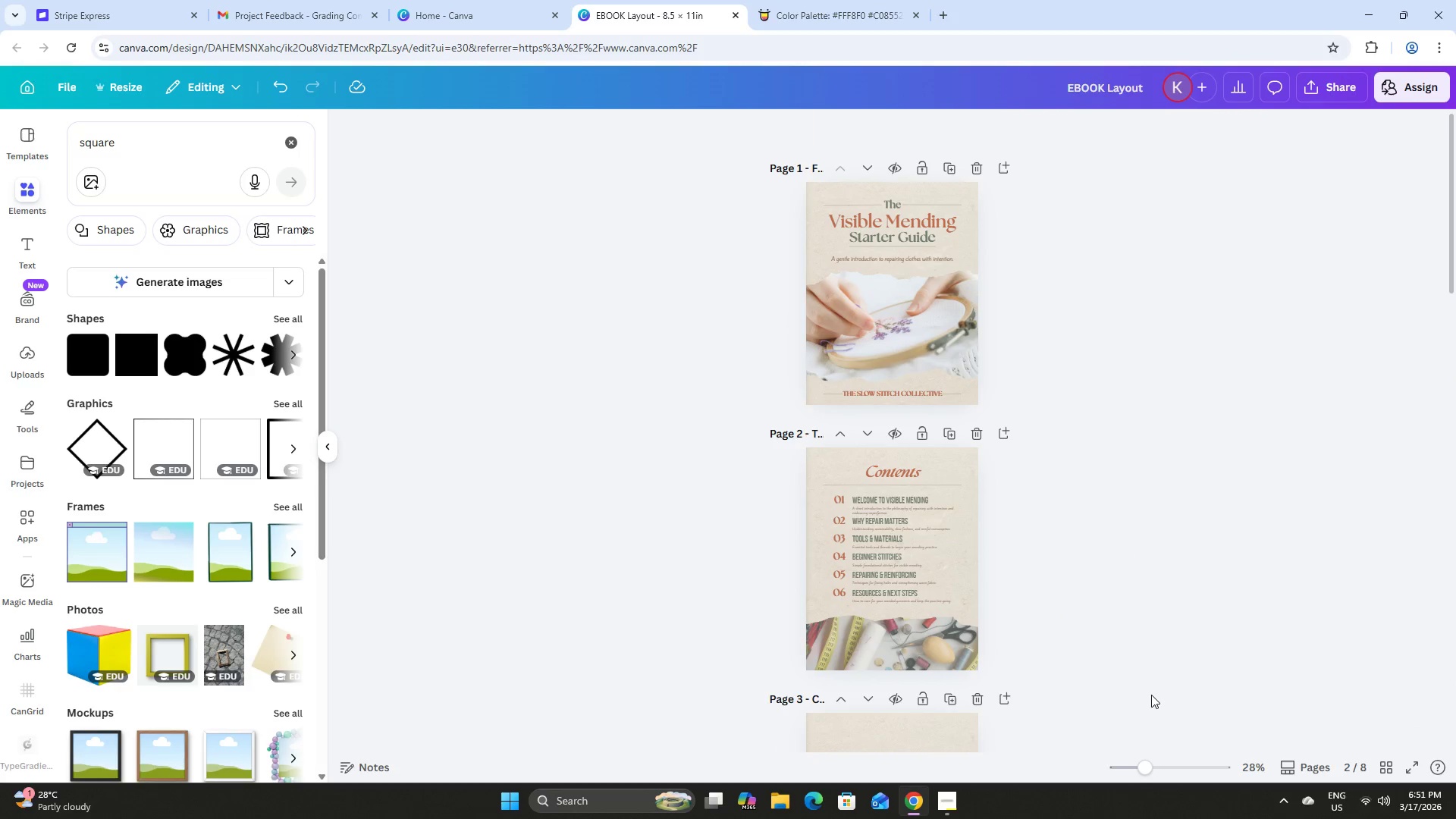 
left_click_drag(start_coordinate=[1146, 764], to_coordinate=[1169, 717])
 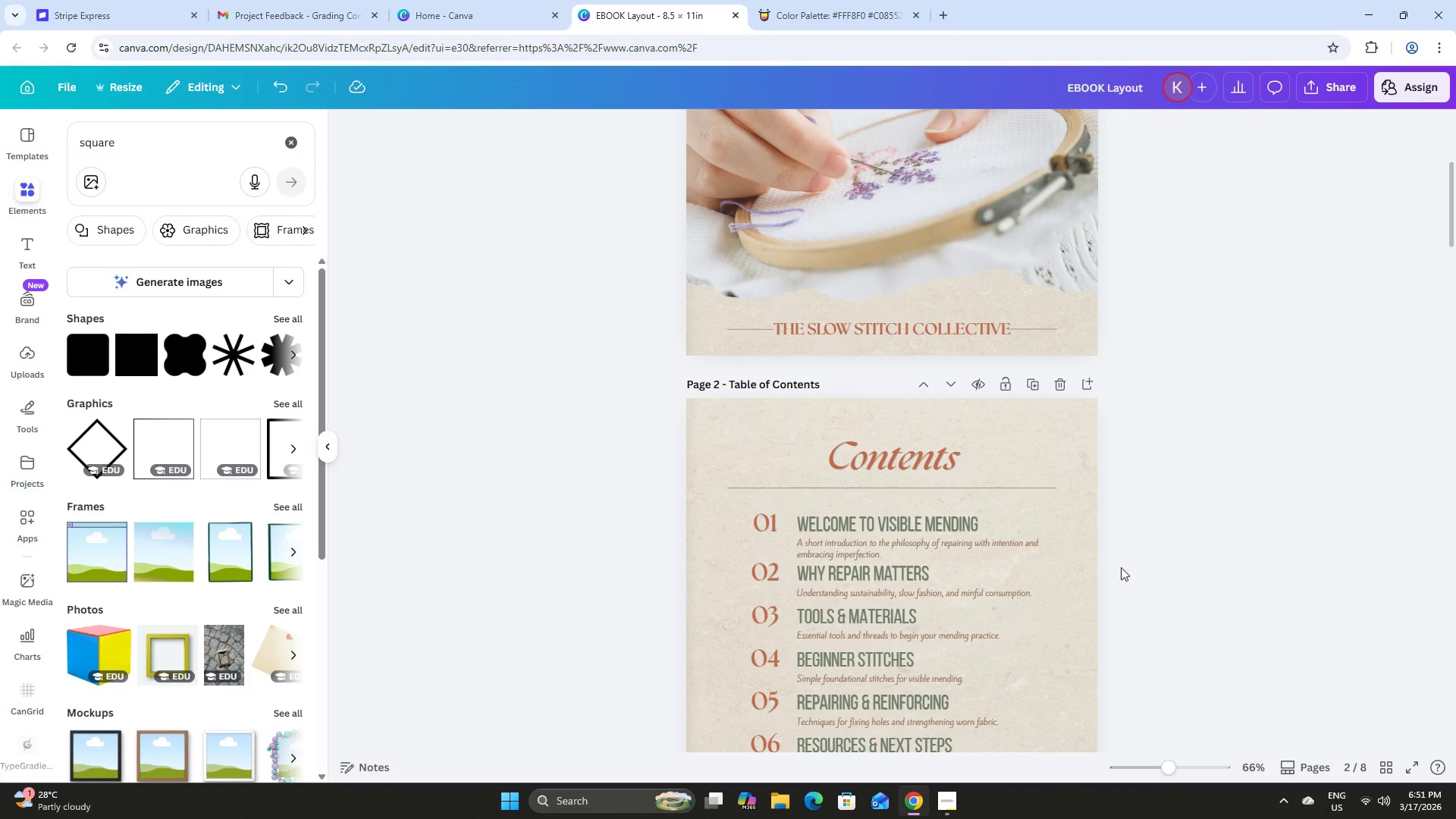 
scroll: coordinate [1122, 564], scroll_direction: down, amount: 3.0
 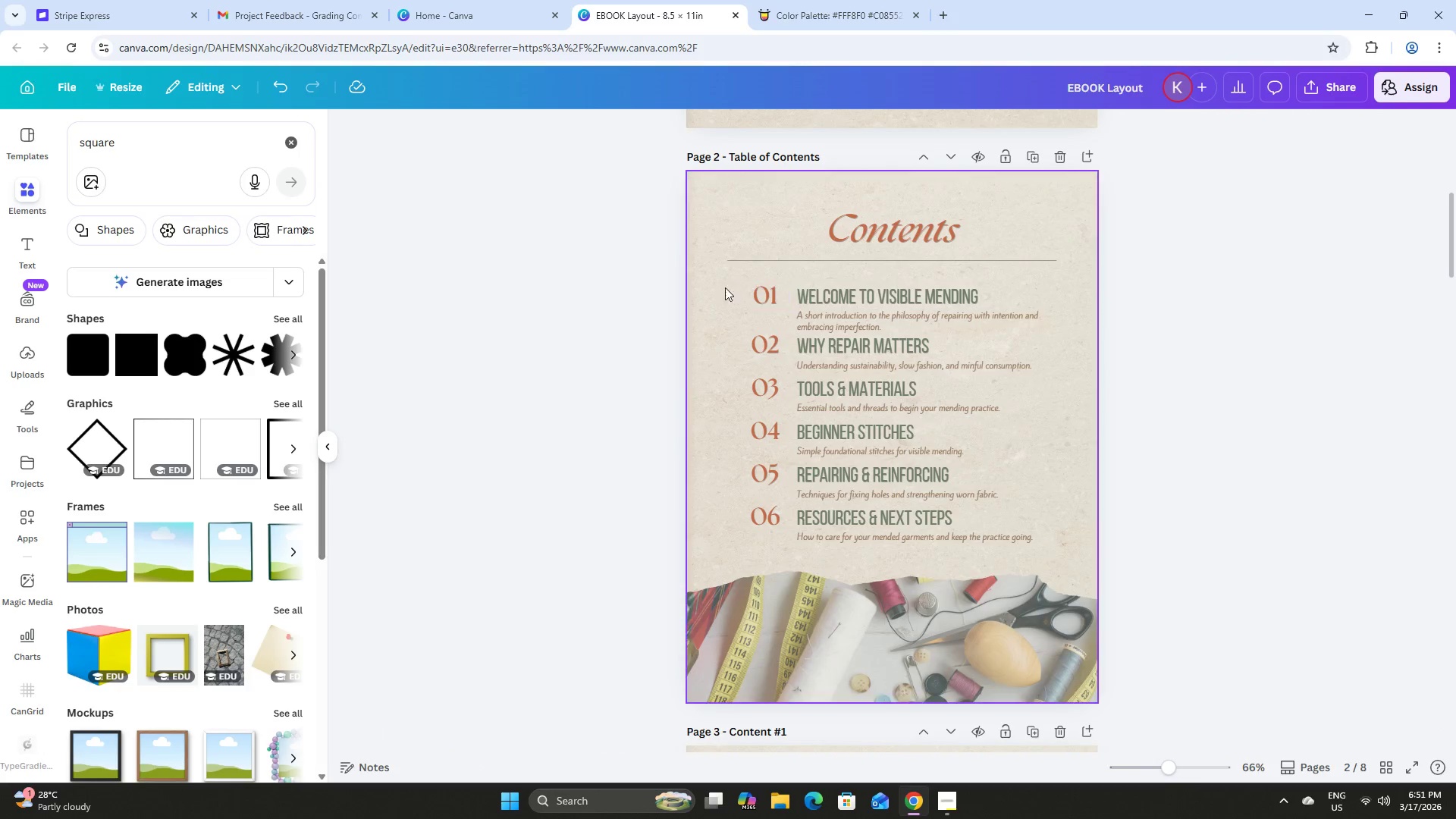 
left_click_drag(start_coordinate=[712, 283], to_coordinate=[990, 544])
 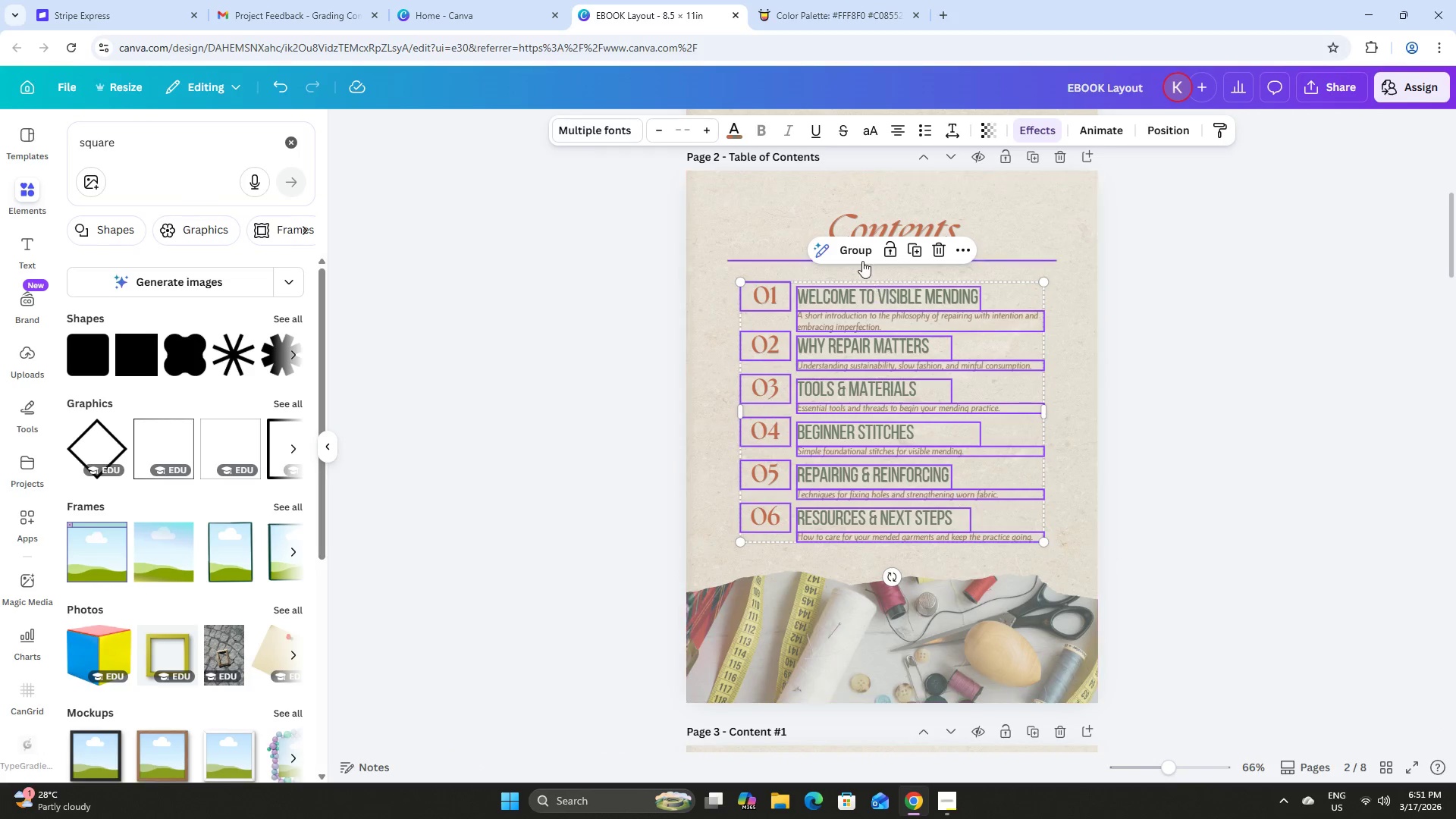 
left_click([858, 249])
 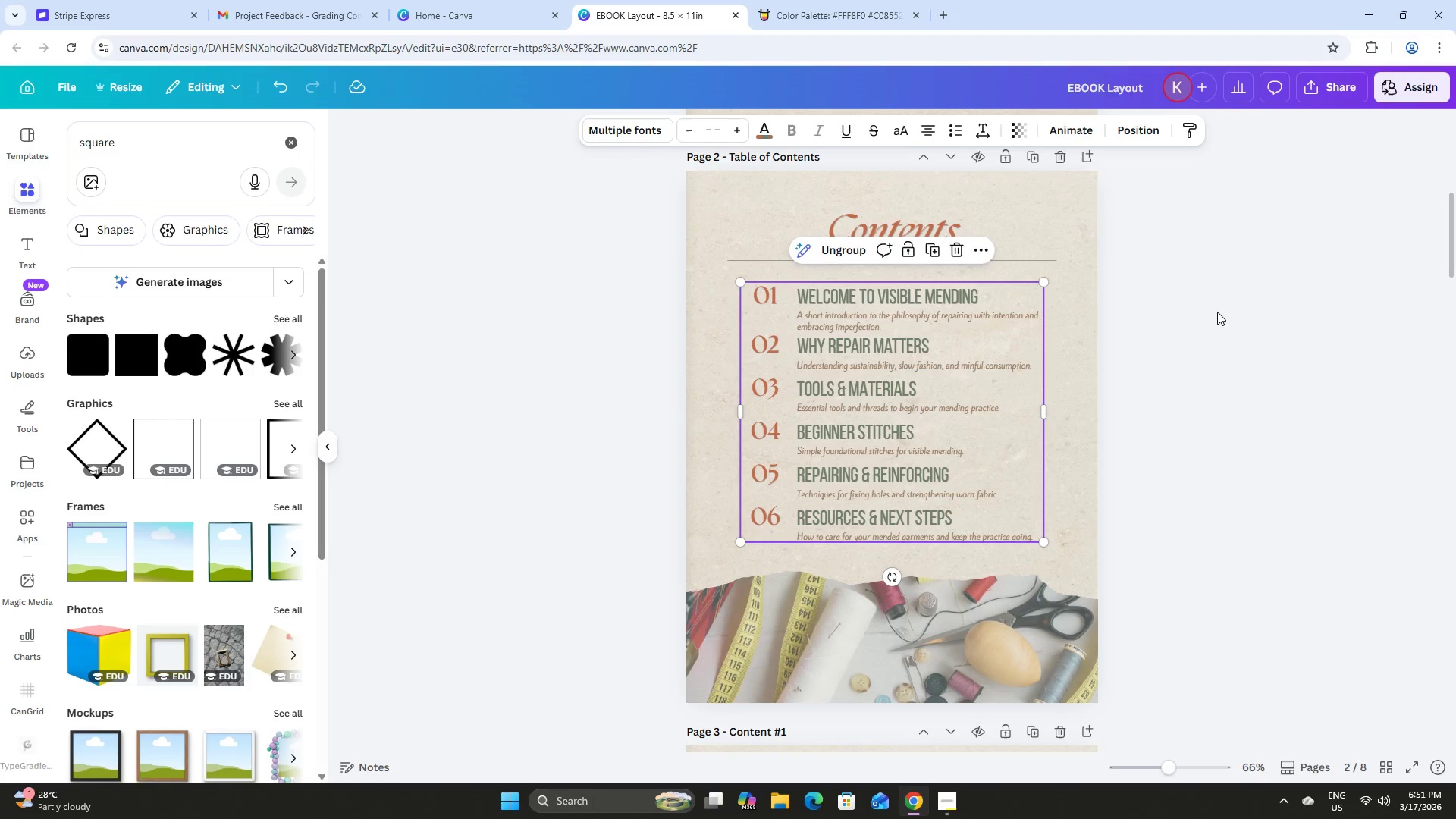 
left_click([1236, 314])
 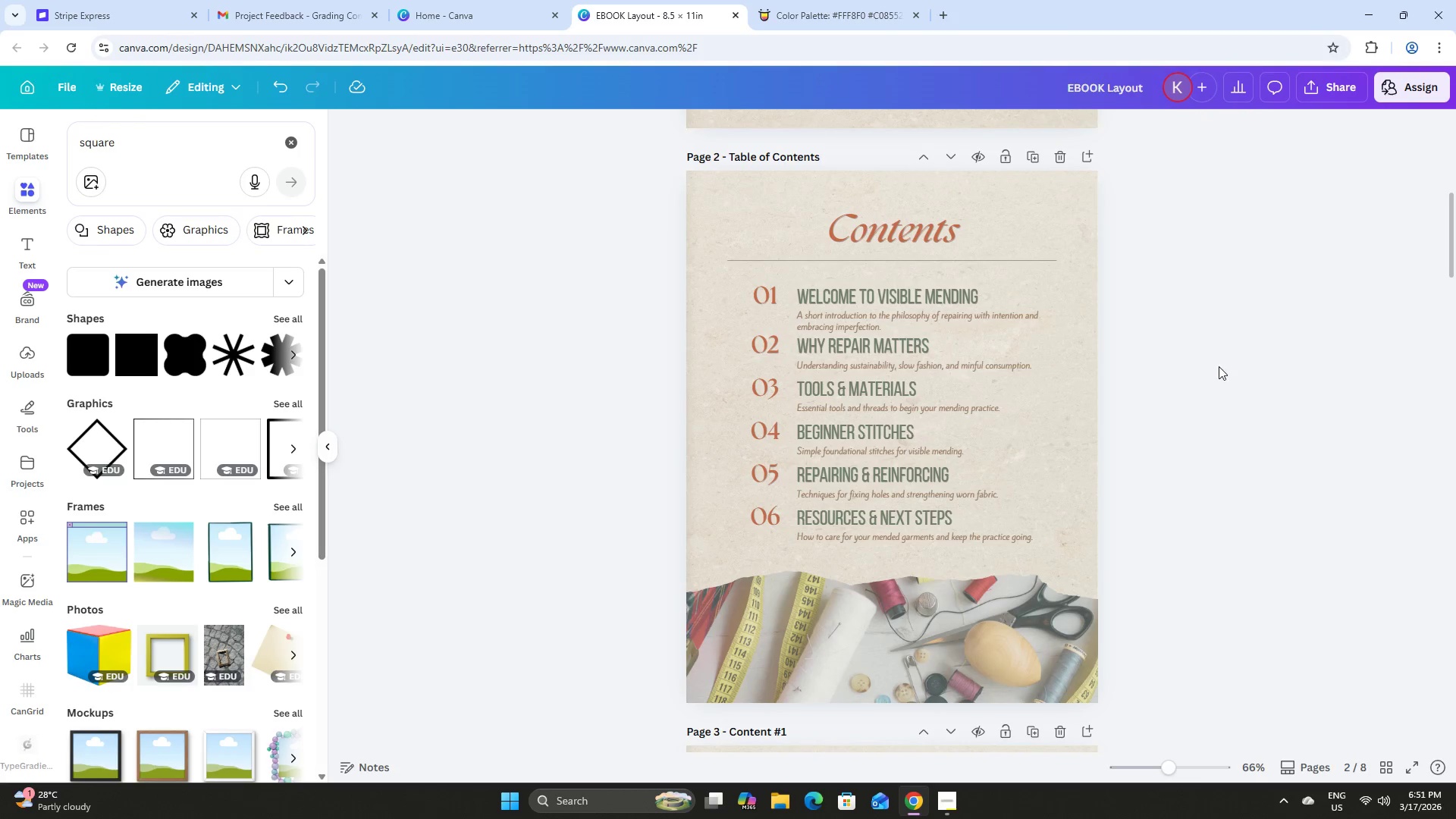 
scroll: coordinate [1219, 366], scroll_direction: up, amount: 9.0
 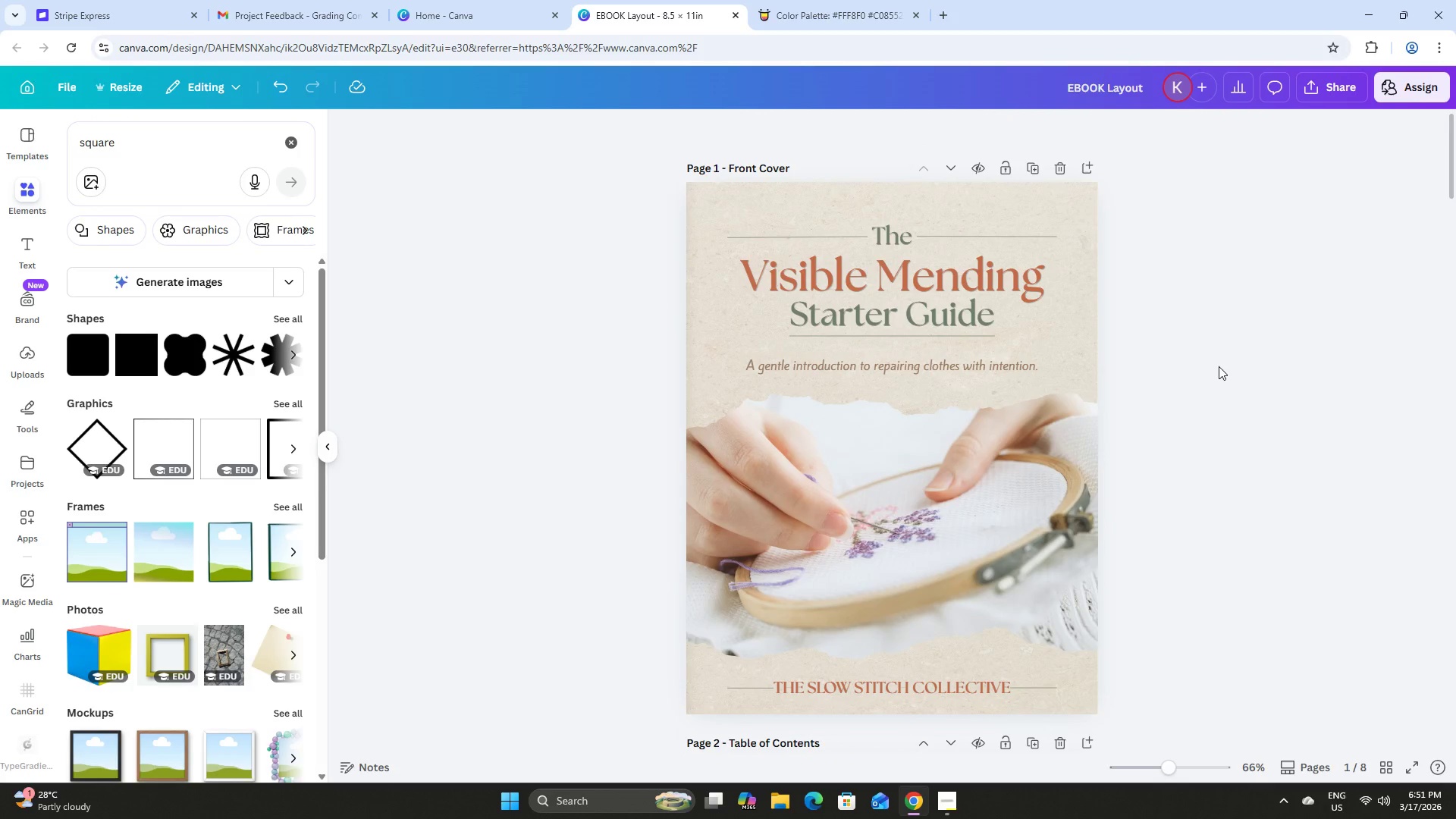 
scroll: coordinate [1219, 366], scroll_direction: down, amount: 30.0
 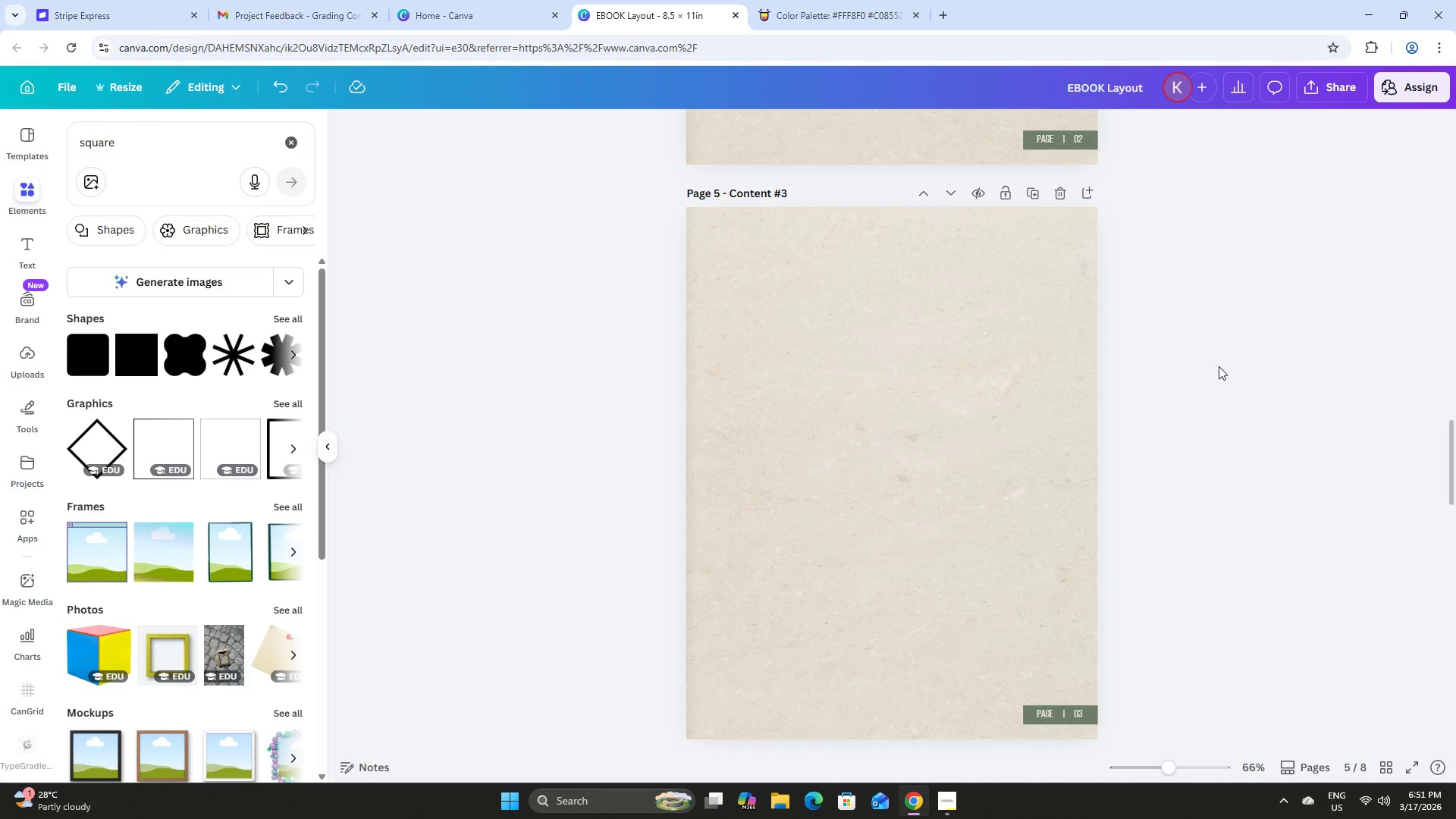 
scroll: coordinate [1219, 366], scroll_direction: up, amount: 11.0
 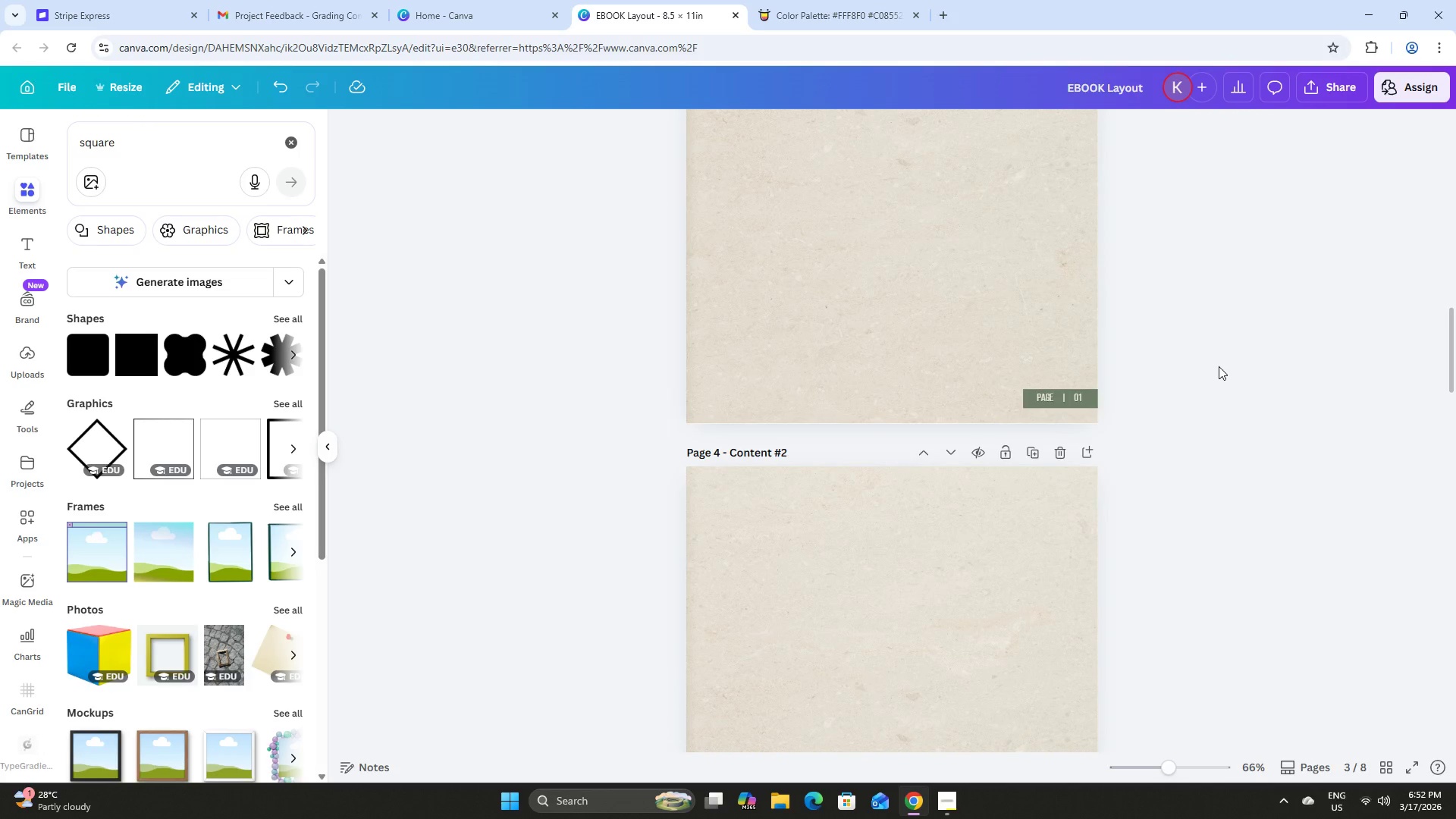 
scroll: coordinate [1247, 405], scroll_direction: down, amount: 35.0
 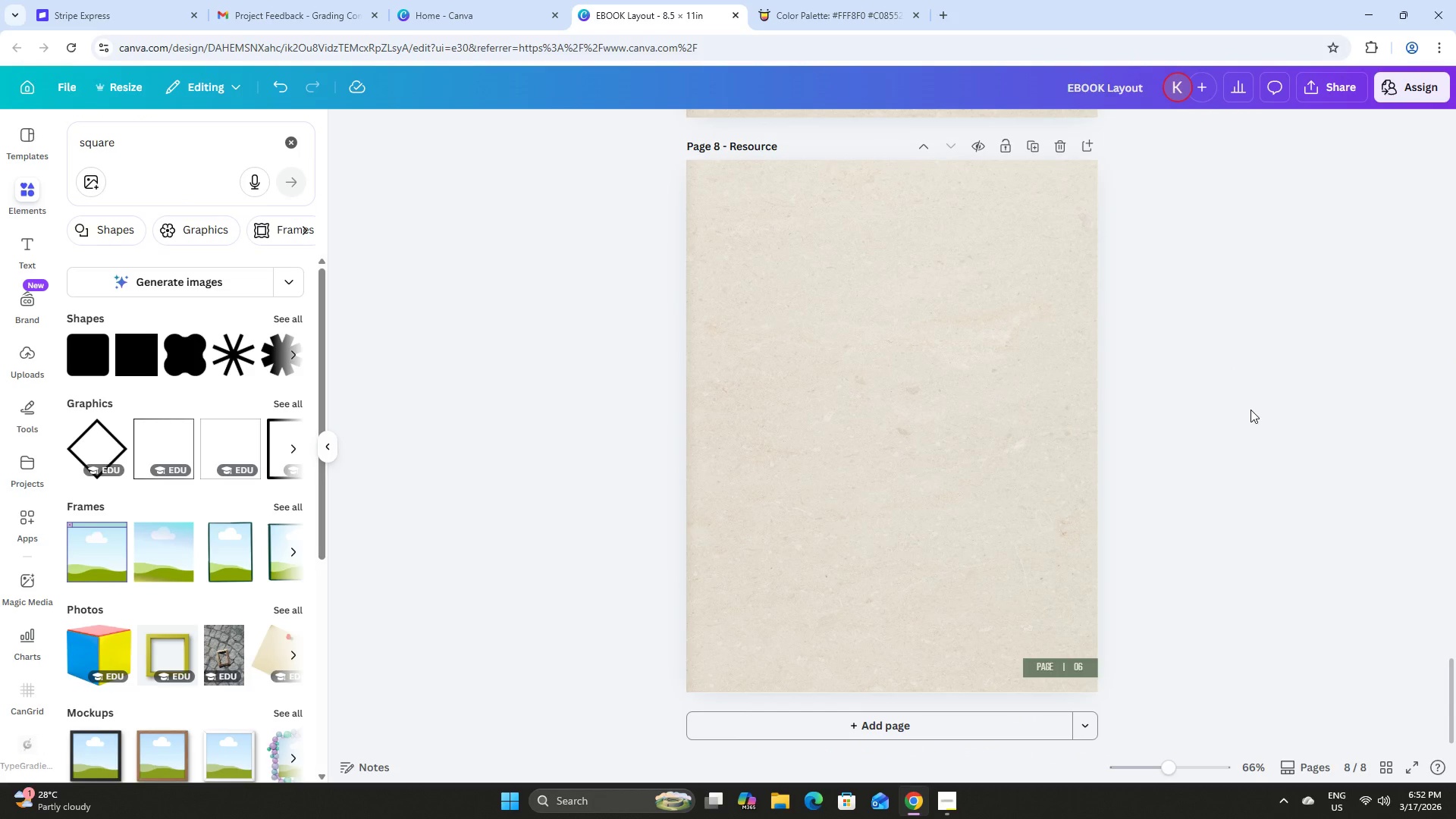 
scroll: coordinate [1247, 405], scroll_direction: up, amount: 39.0
 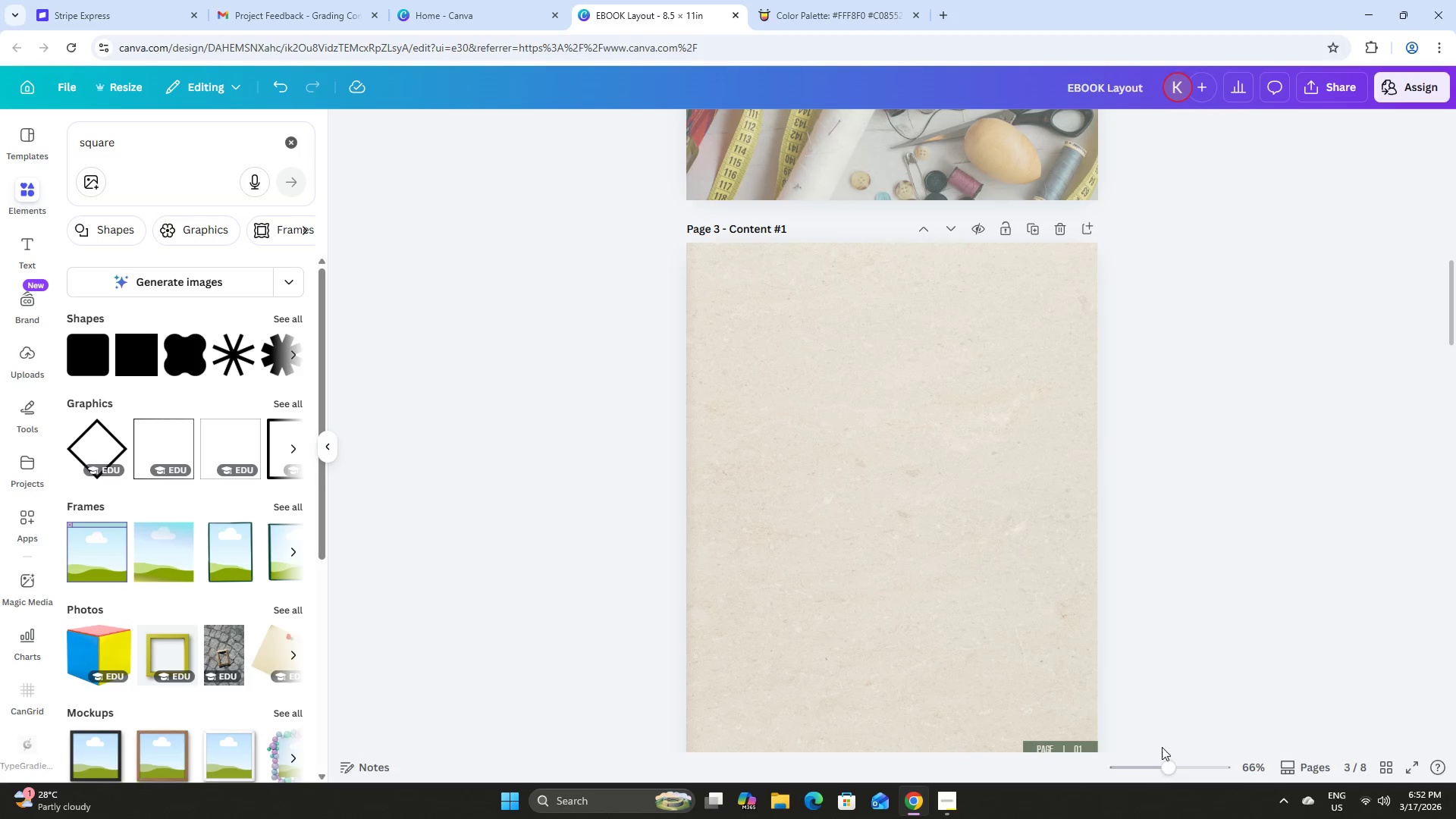 
wait(6.62)
 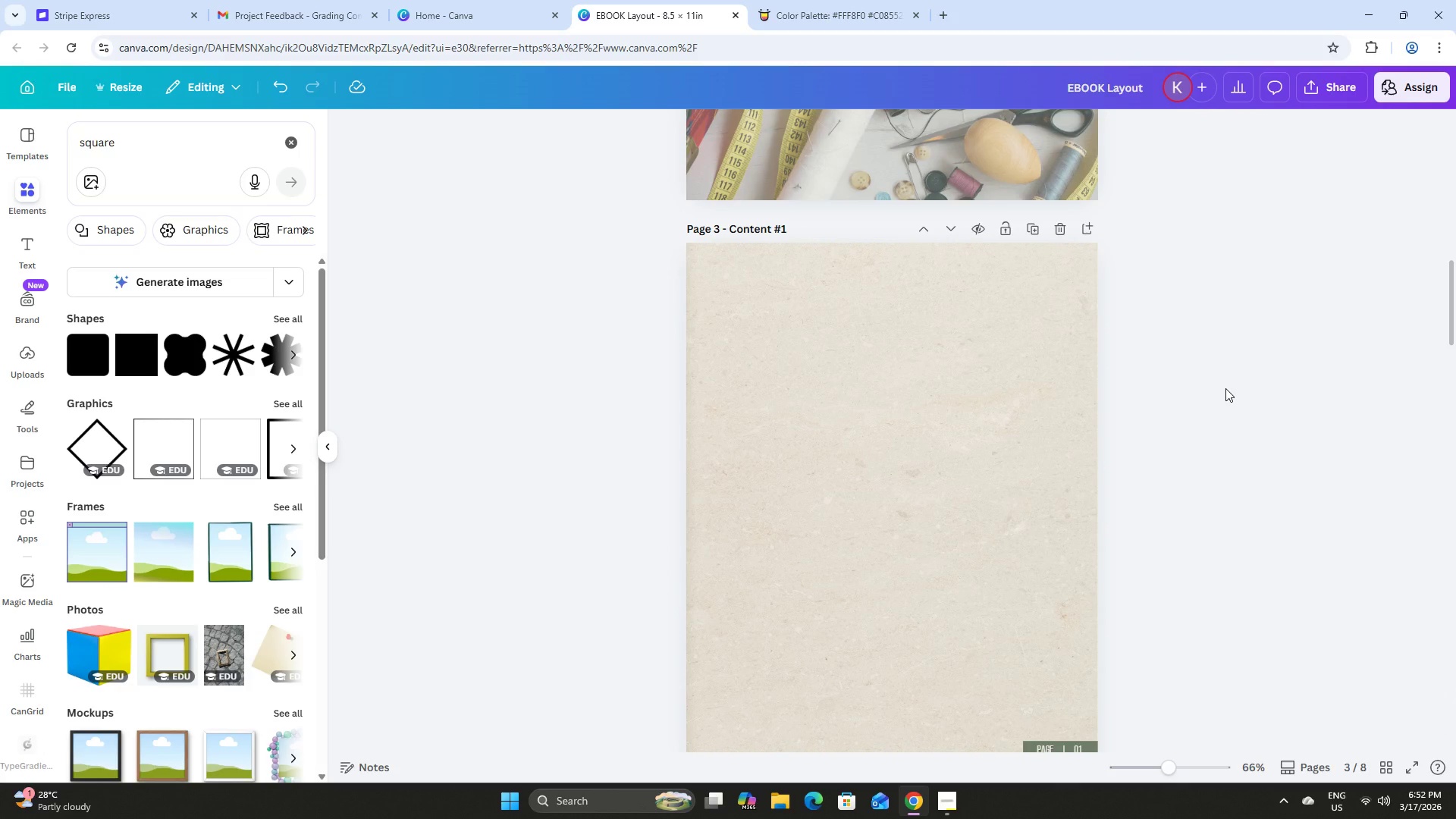 
left_click([1283, 758])
 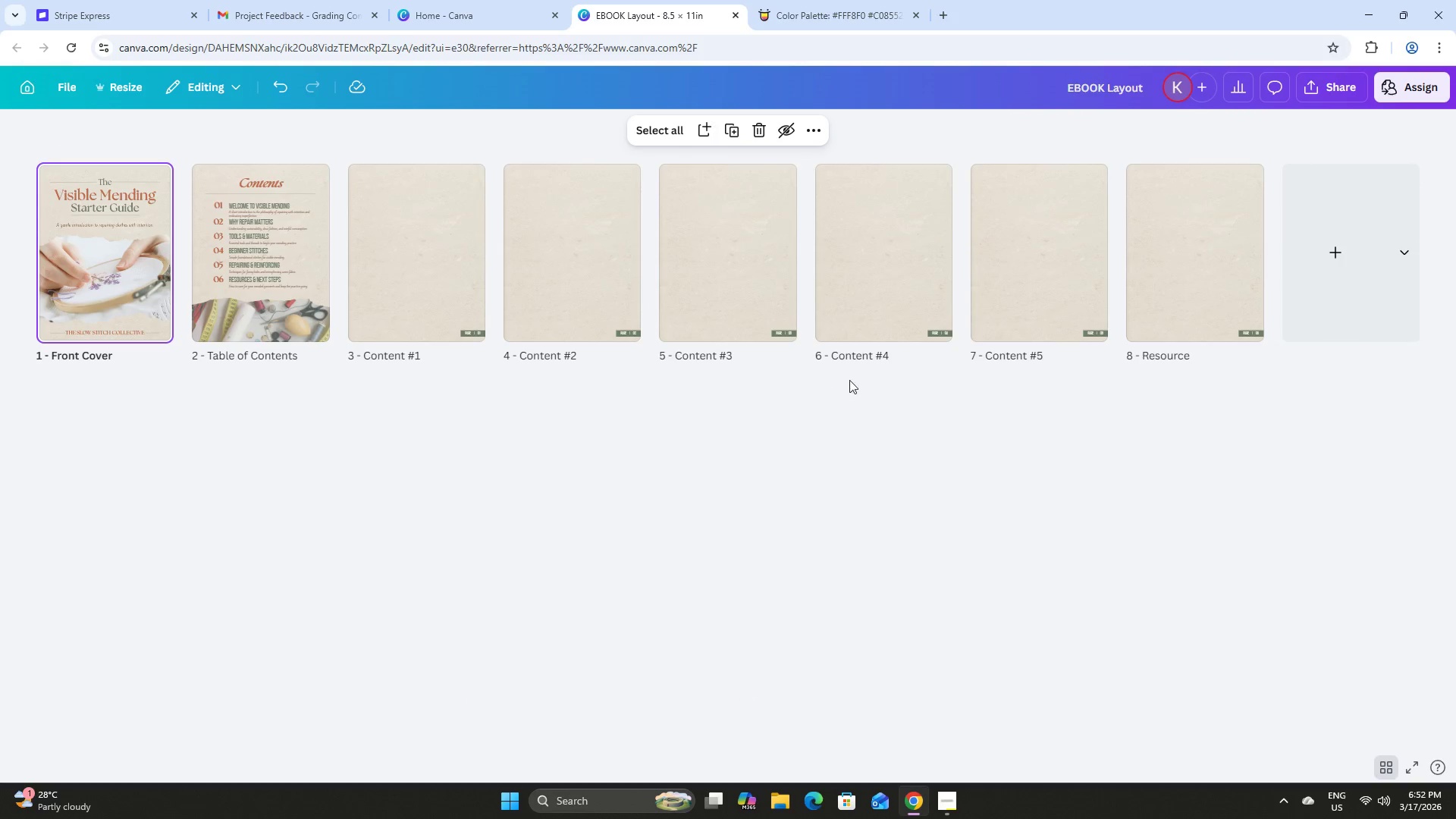 
wait(9.67)
 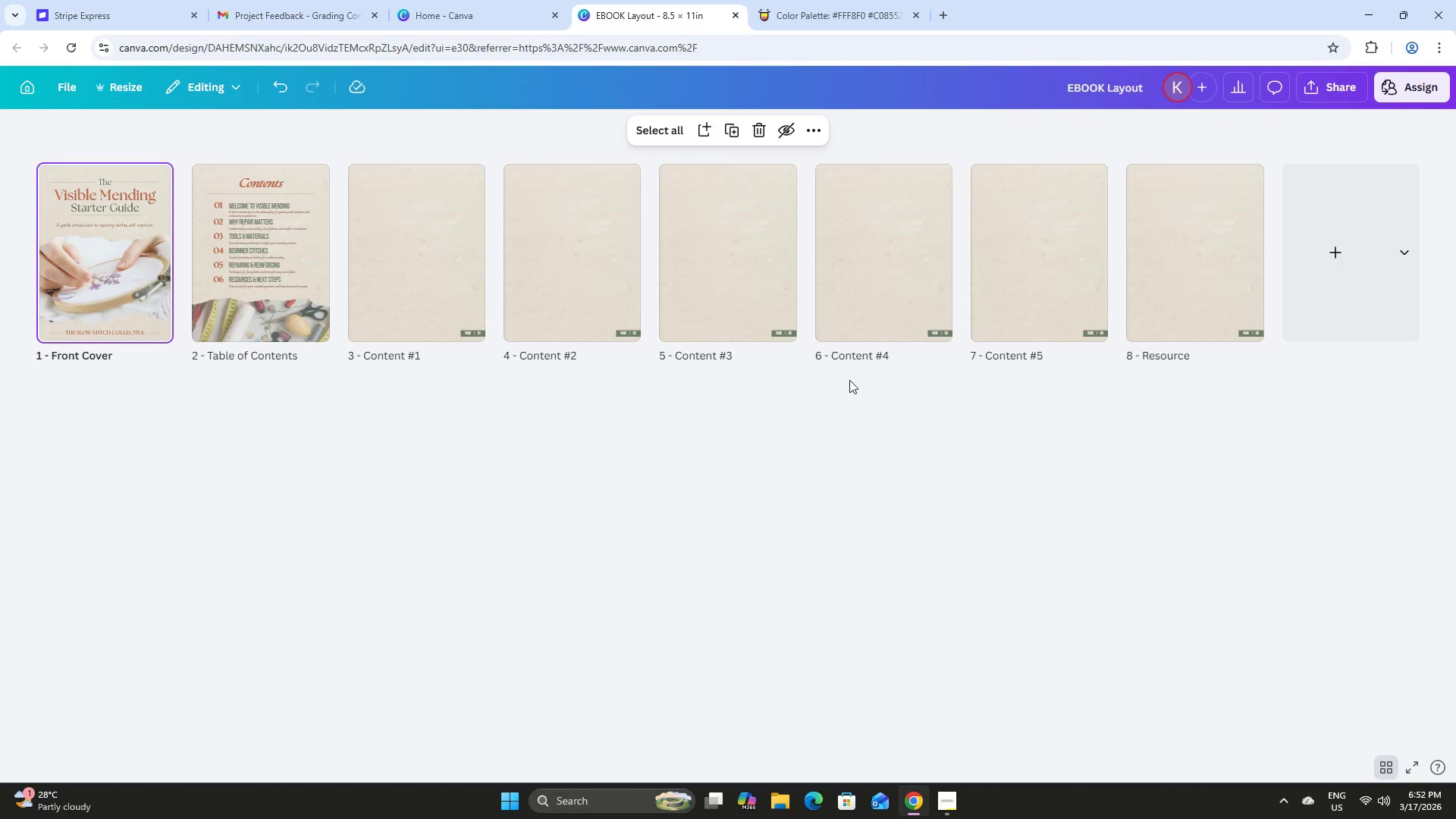 
left_click([1392, 767])
 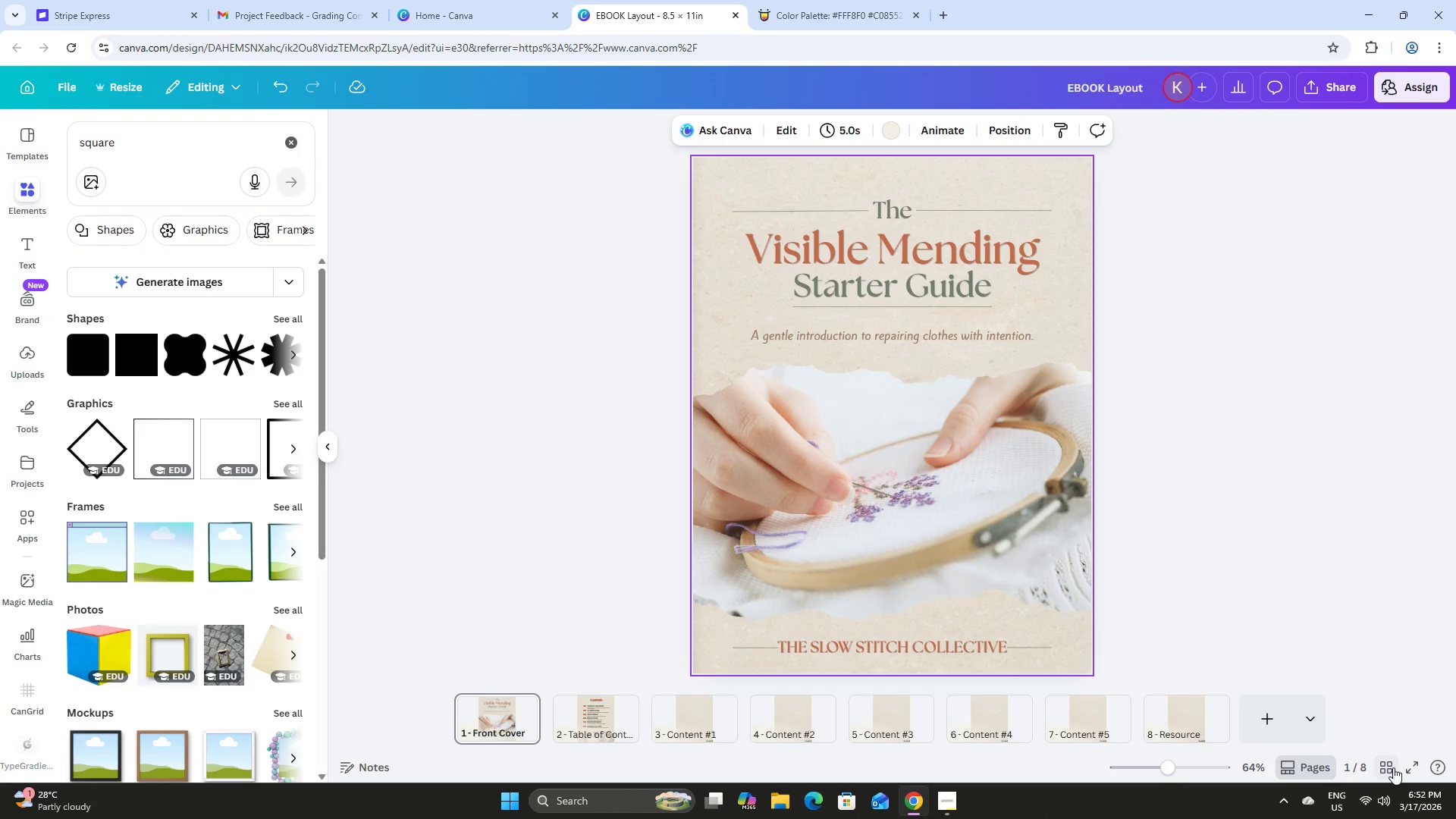 
left_click([1393, 767])
 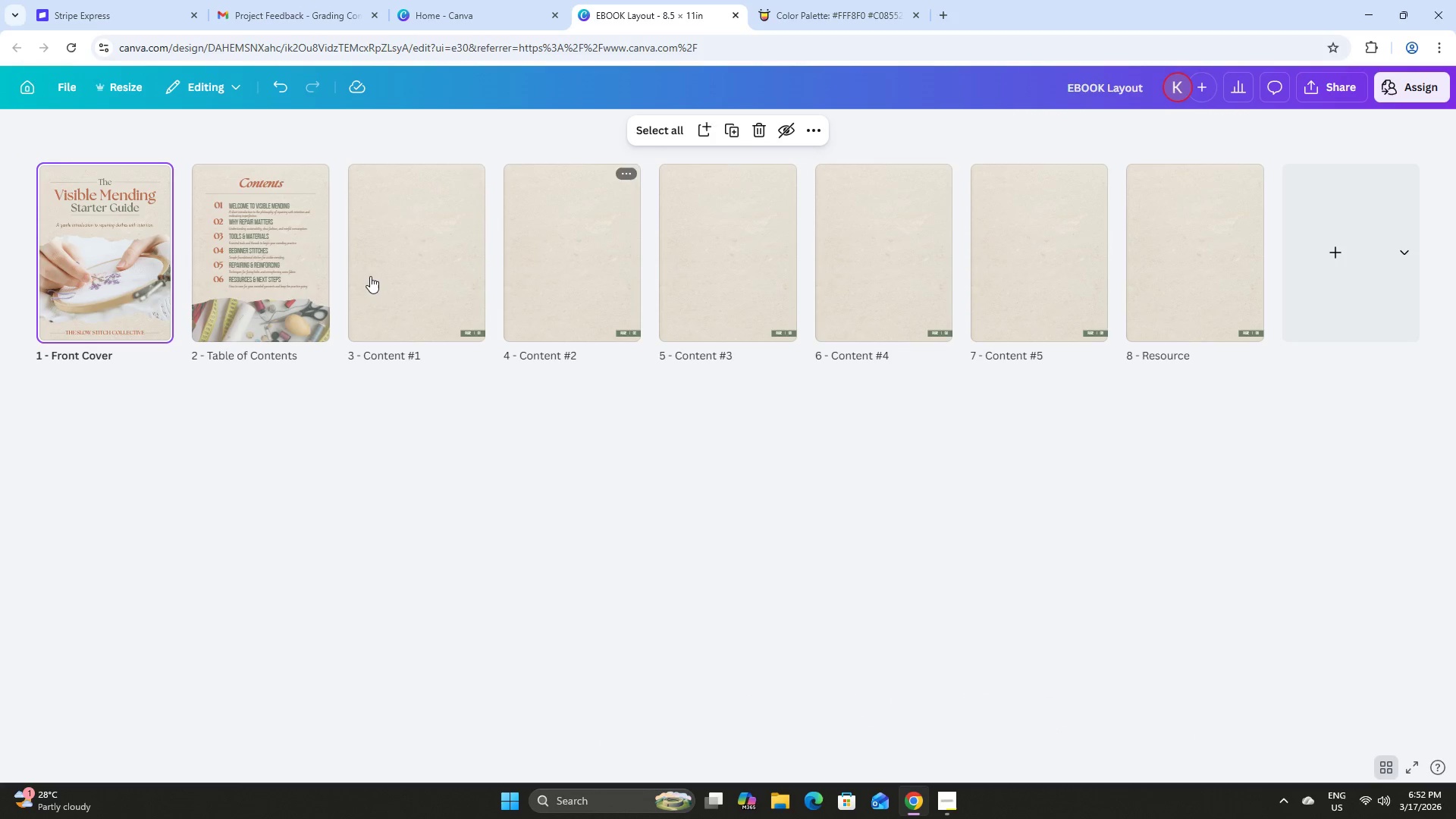 
wait(5.28)
 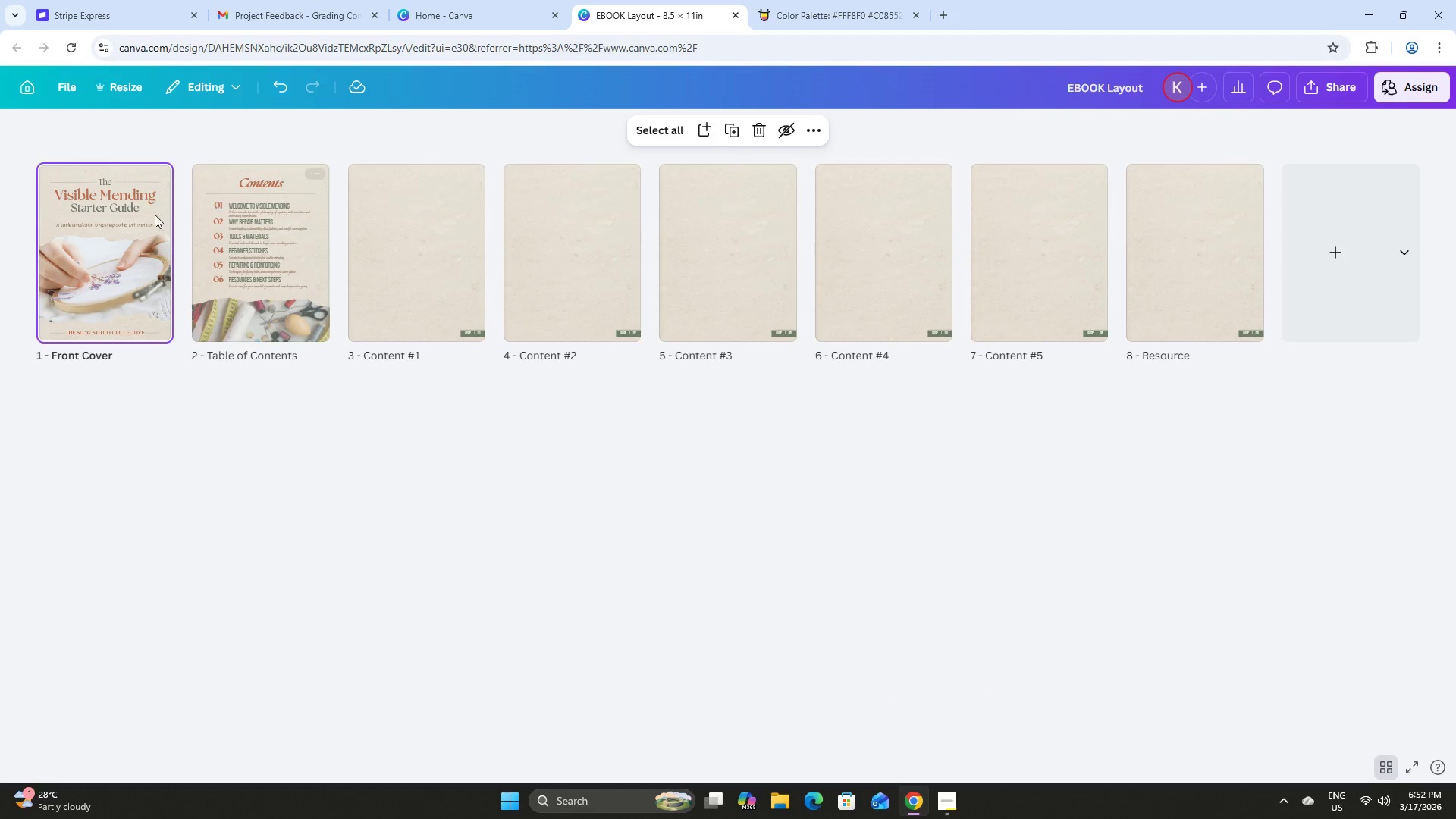 
left_click([1375, 768])
 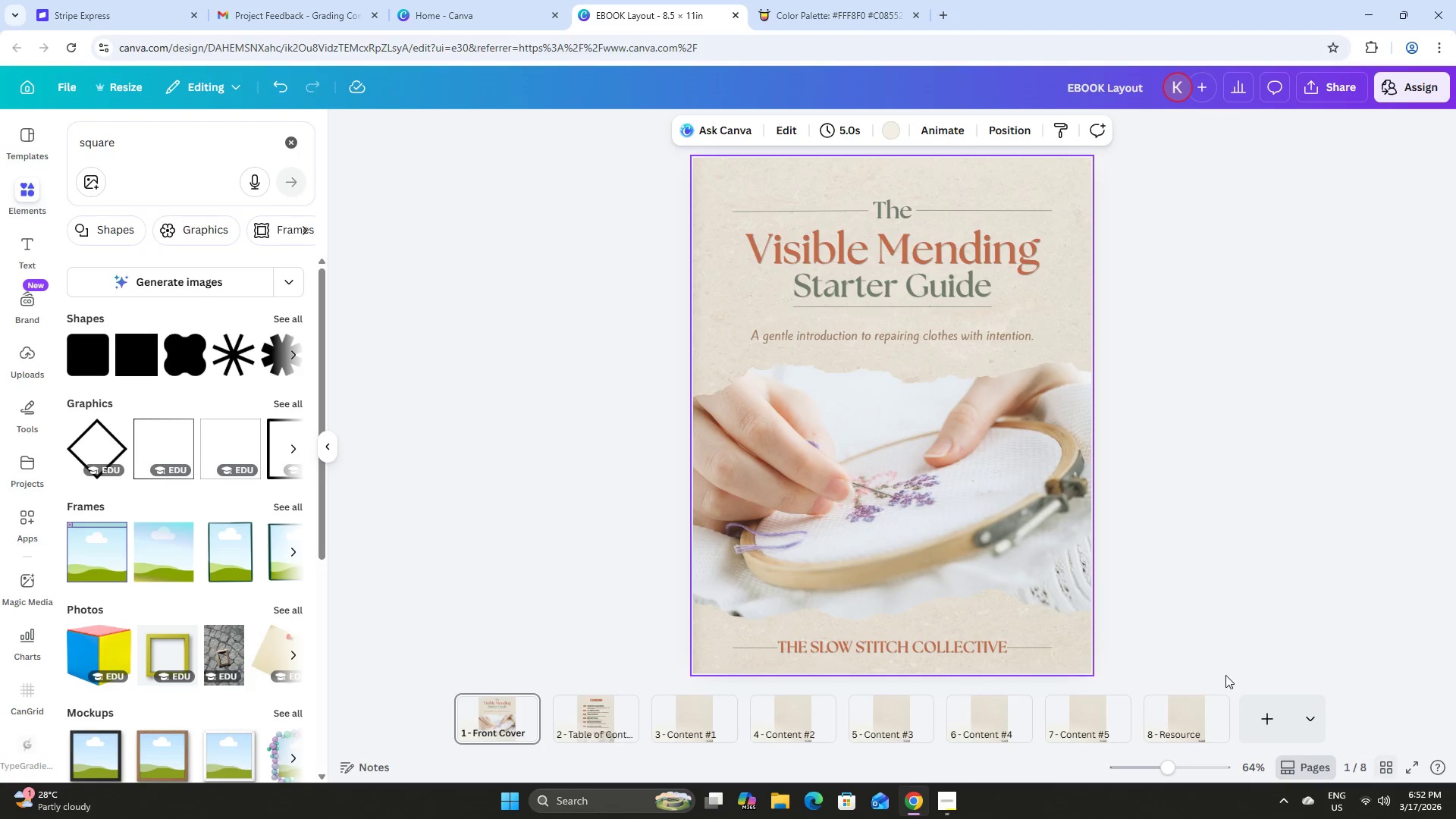 
scroll: coordinate [1148, 620], scroll_direction: down, amount: 7.0
 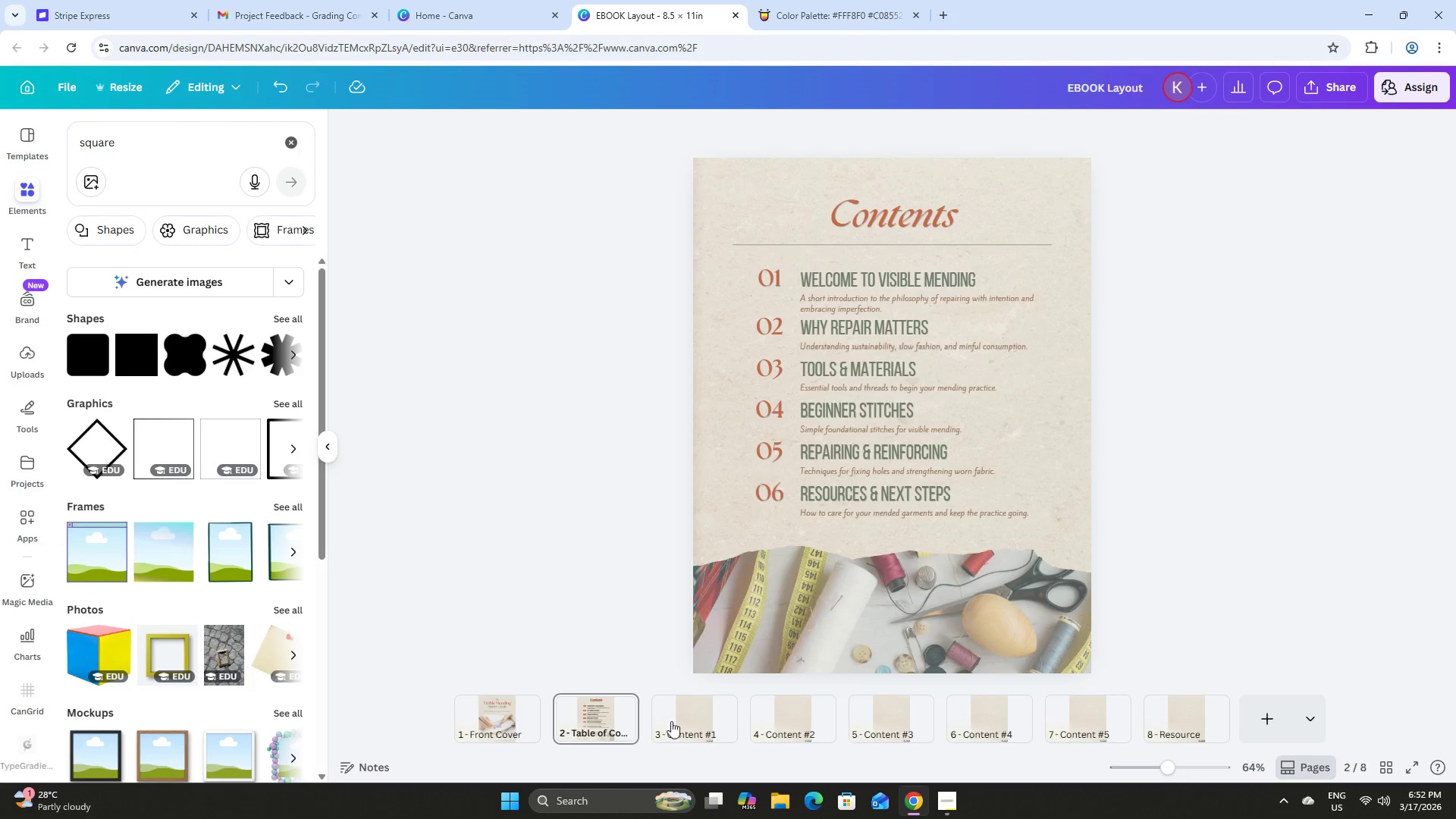 
left_click([685, 712])
 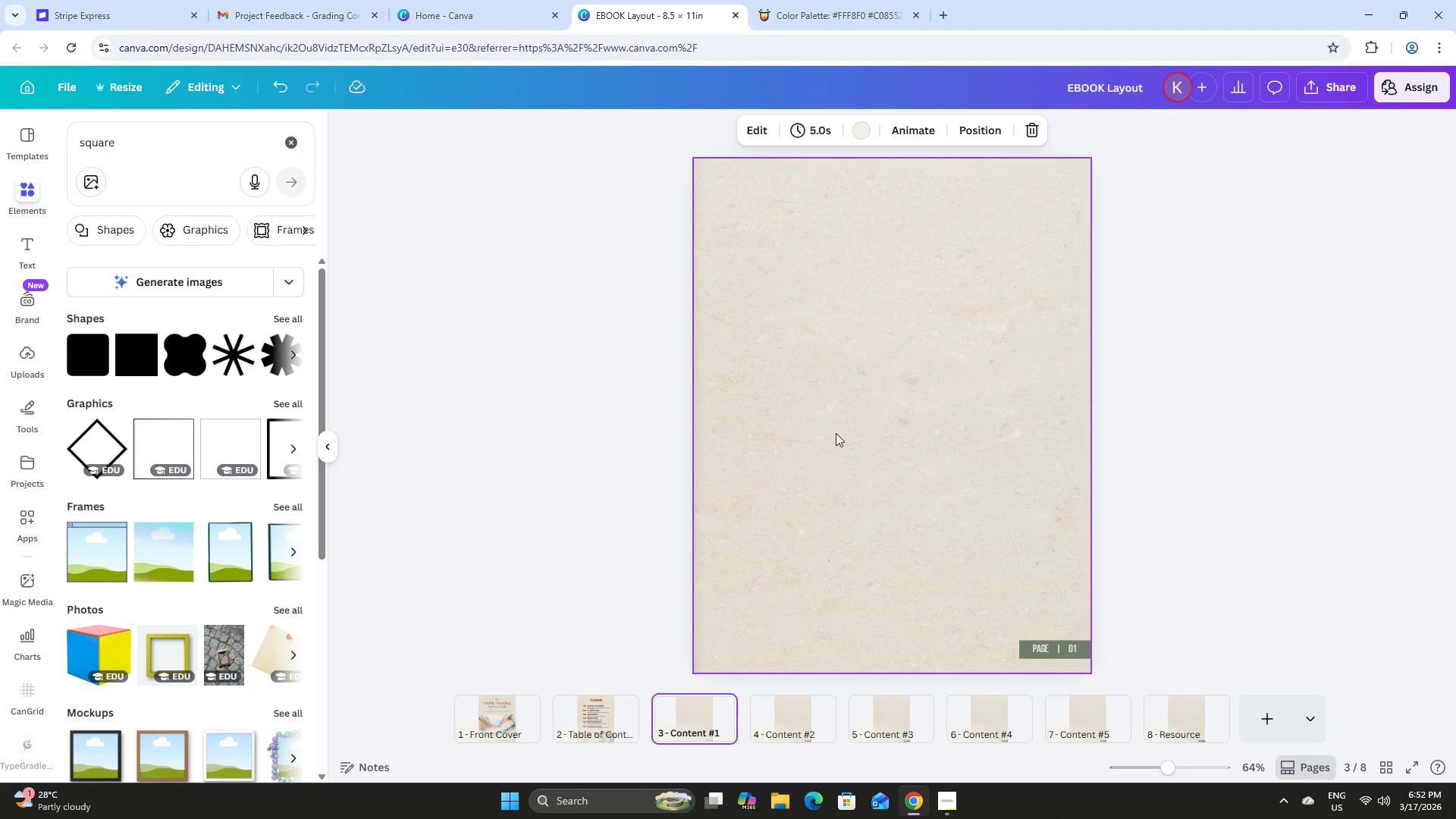 
scroll: coordinate [862, 427], scroll_direction: up, amount: 8.0
 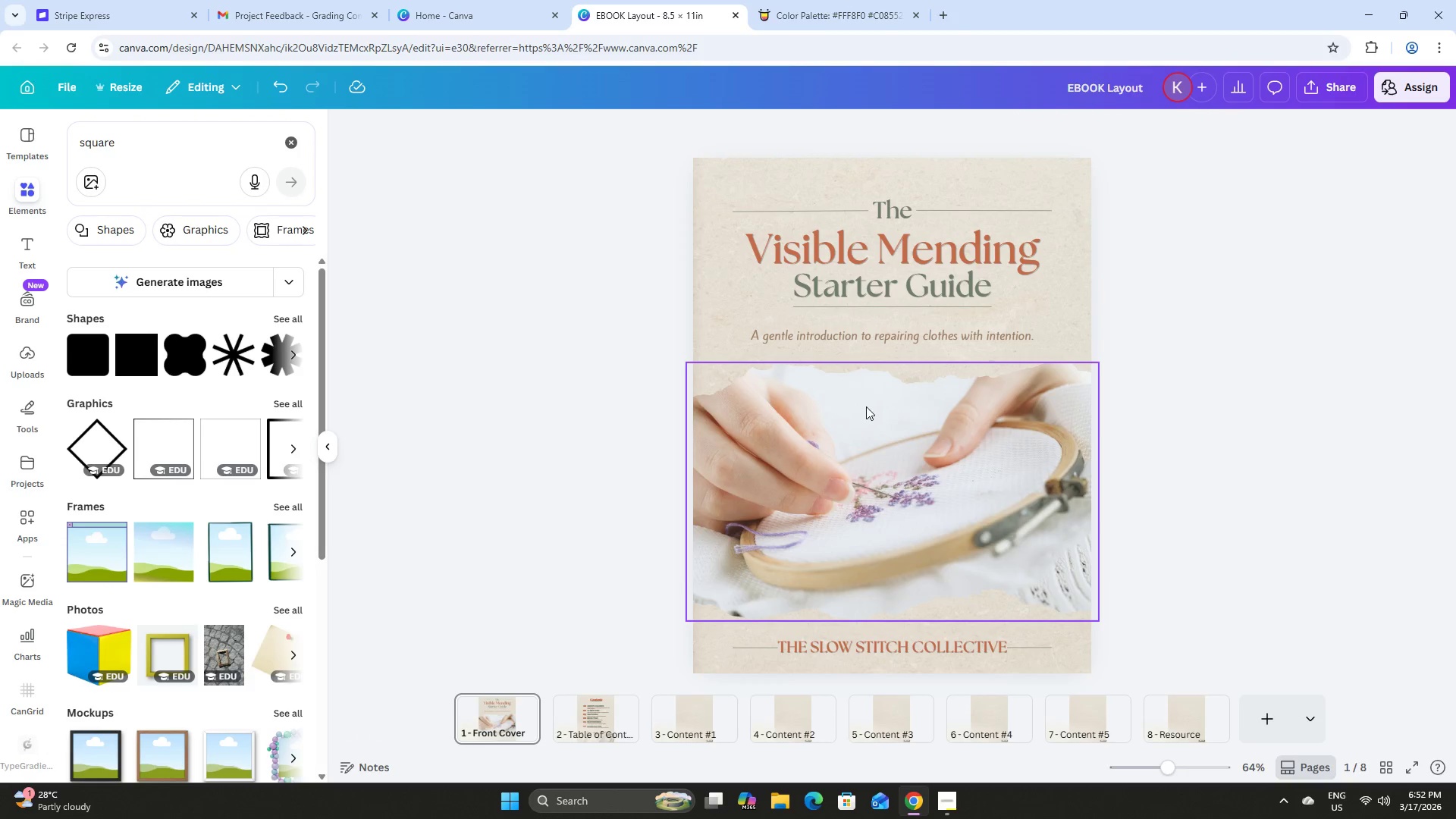 
scroll: coordinate [864, 414], scroll_direction: down, amount: 5.0
 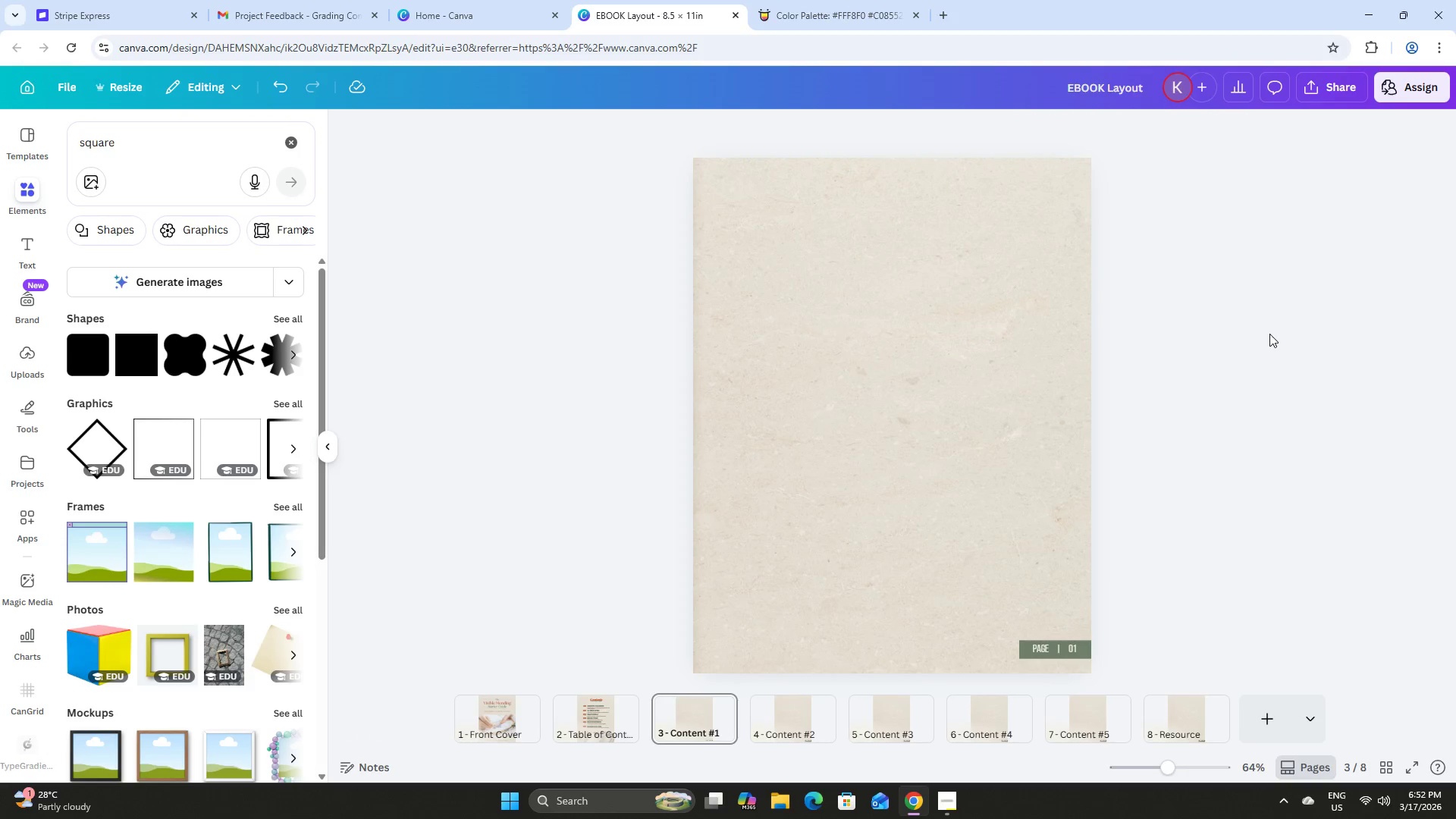 
scroll: coordinate [1261, 332], scroll_direction: up, amount: 2.0
 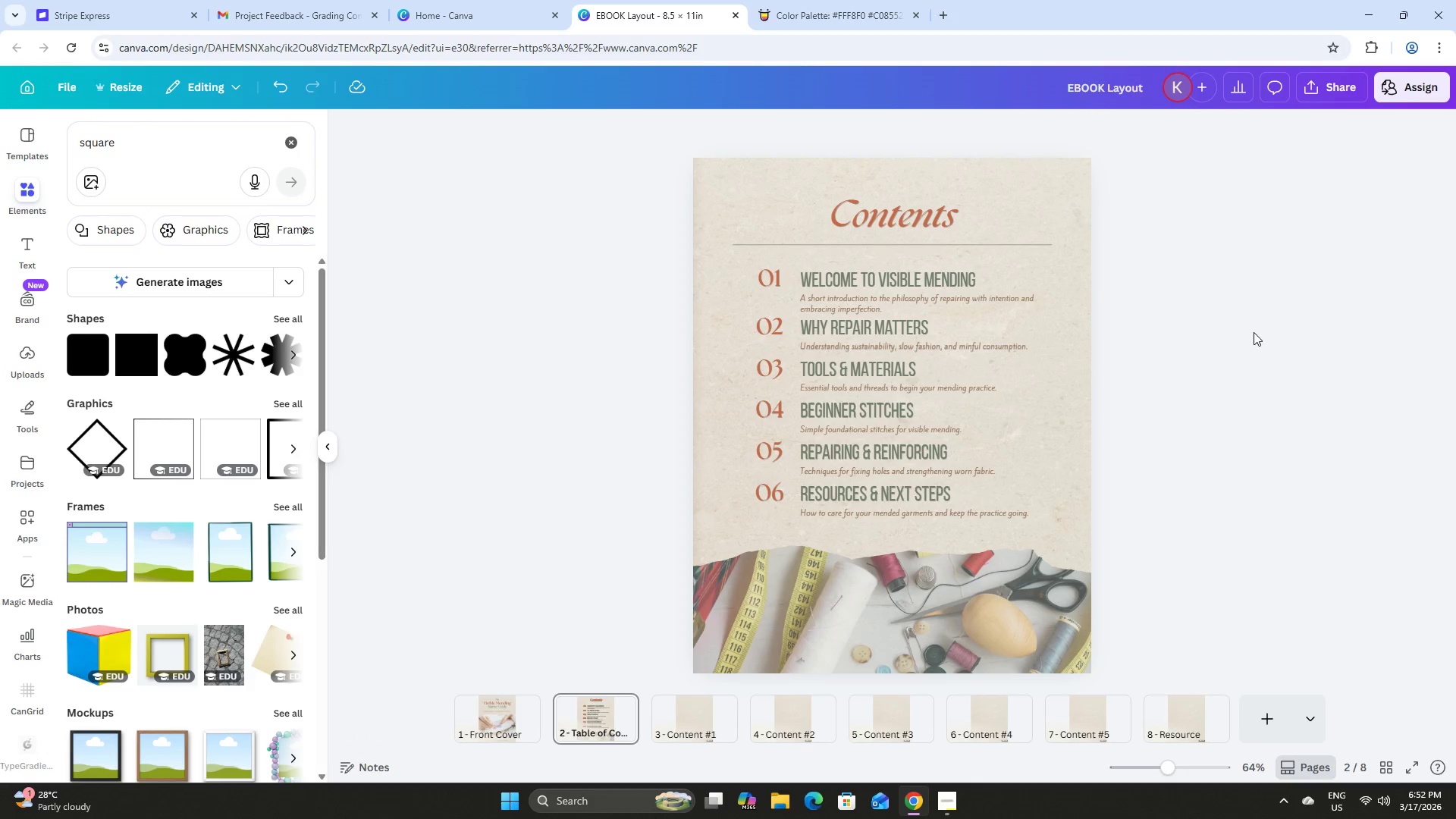 
scroll: coordinate [1254, 332], scroll_direction: down, amount: 2.0
 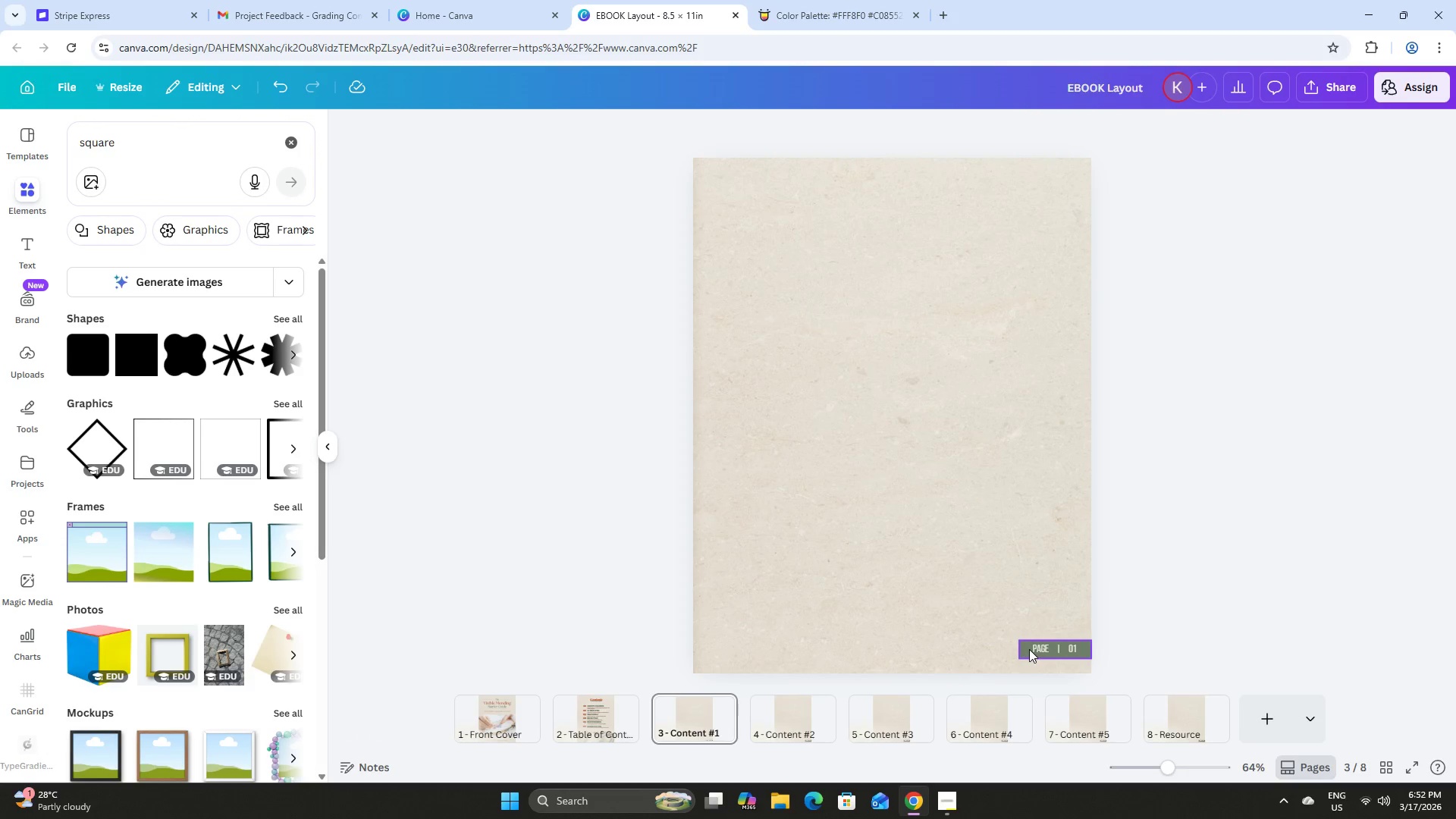 
left_click_drag(start_coordinate=[1009, 623], to_coordinate=[1057, 665])
 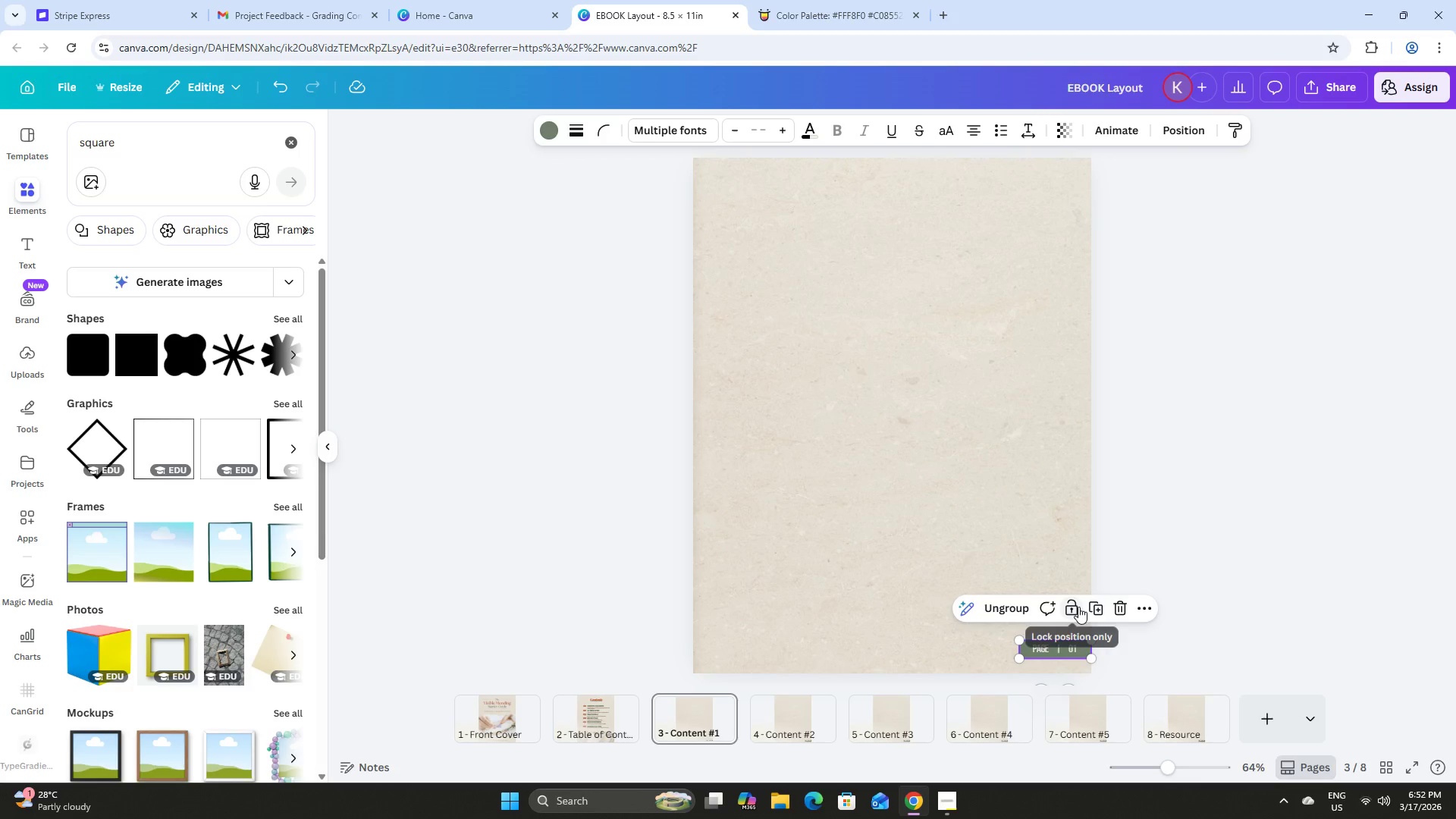 
left_click([1073, 607])
 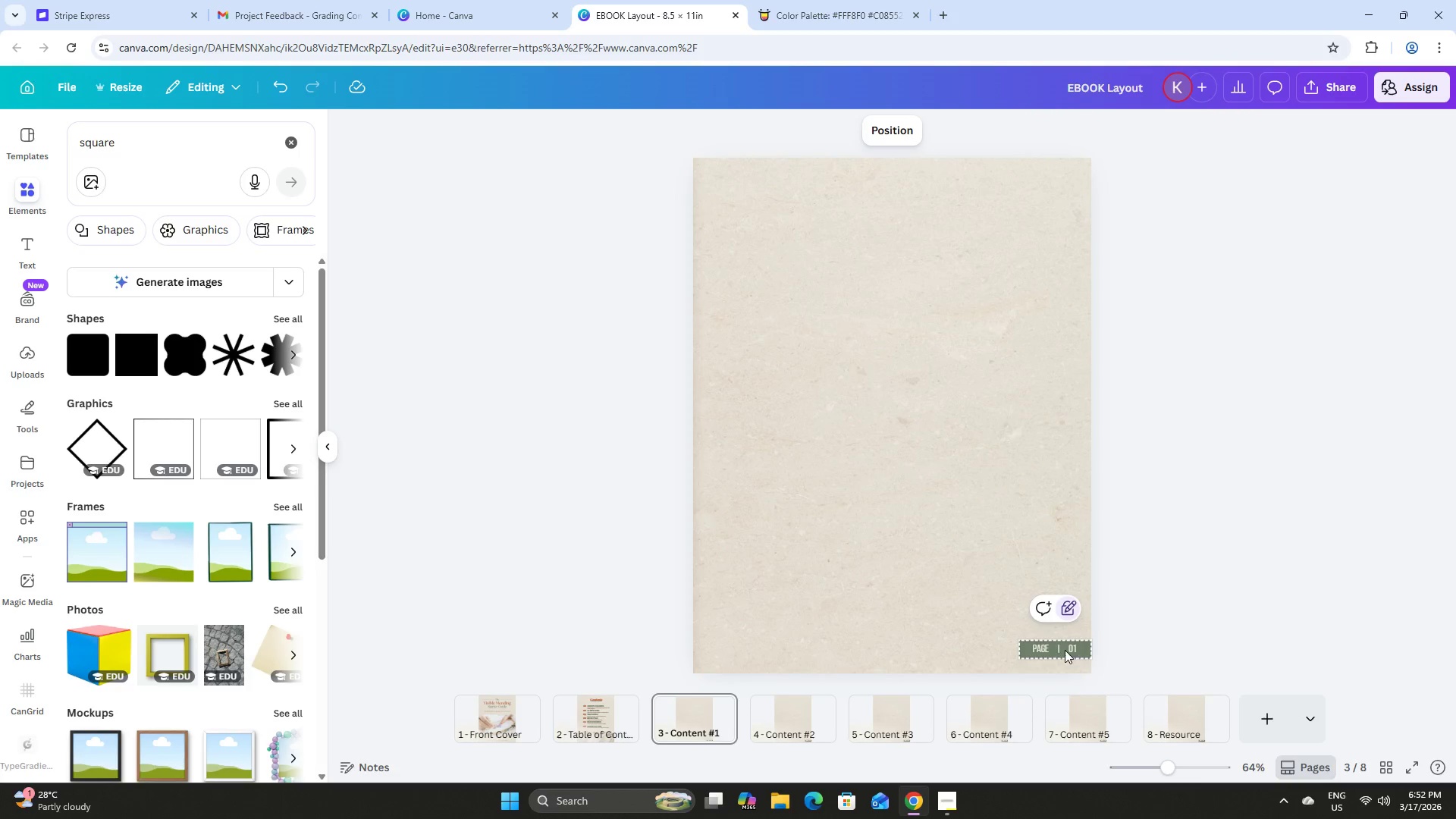 
scroll: coordinate [1110, 485], scroll_direction: down, amount: 4.0
 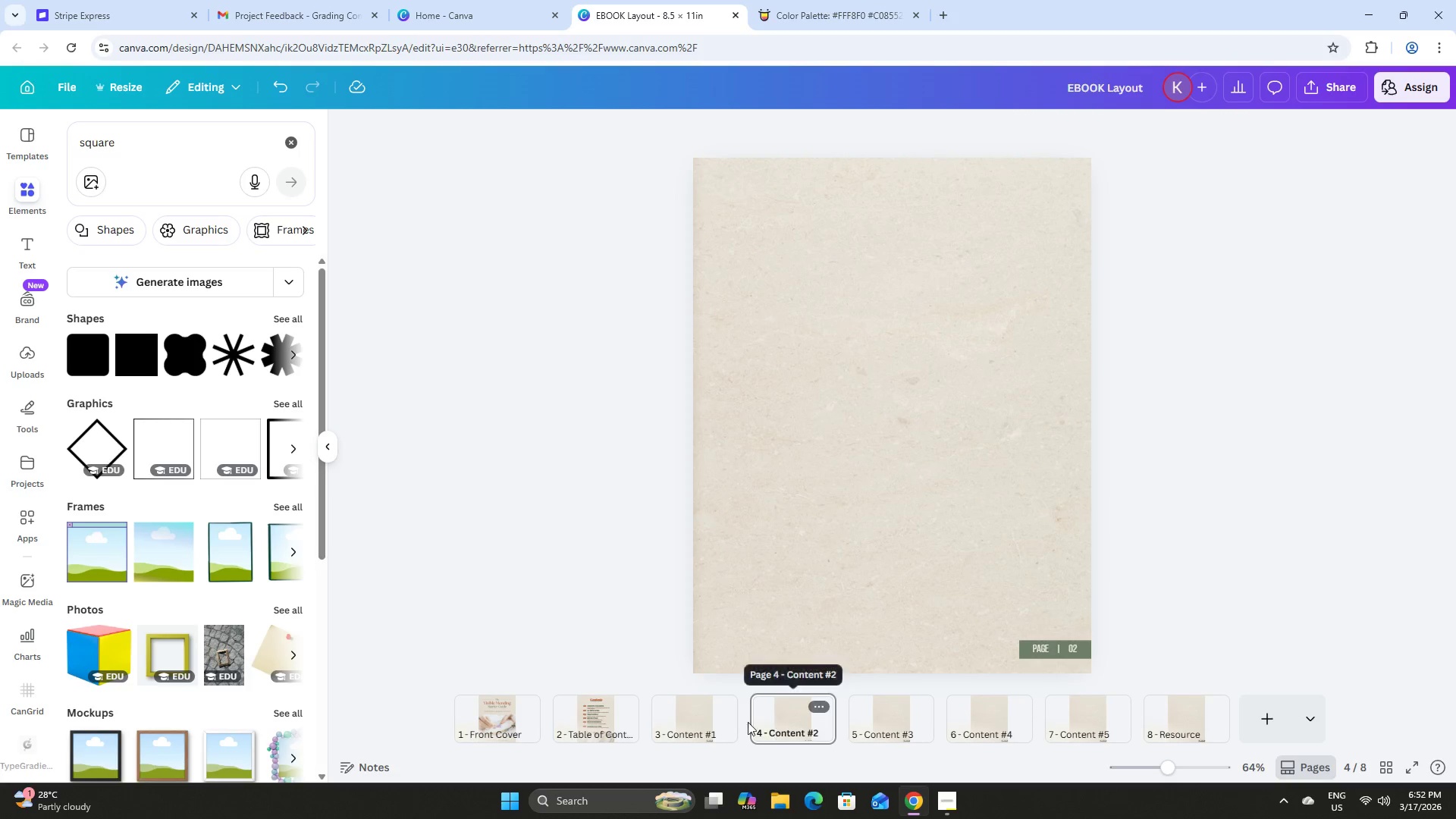 
left_click([700, 721])
 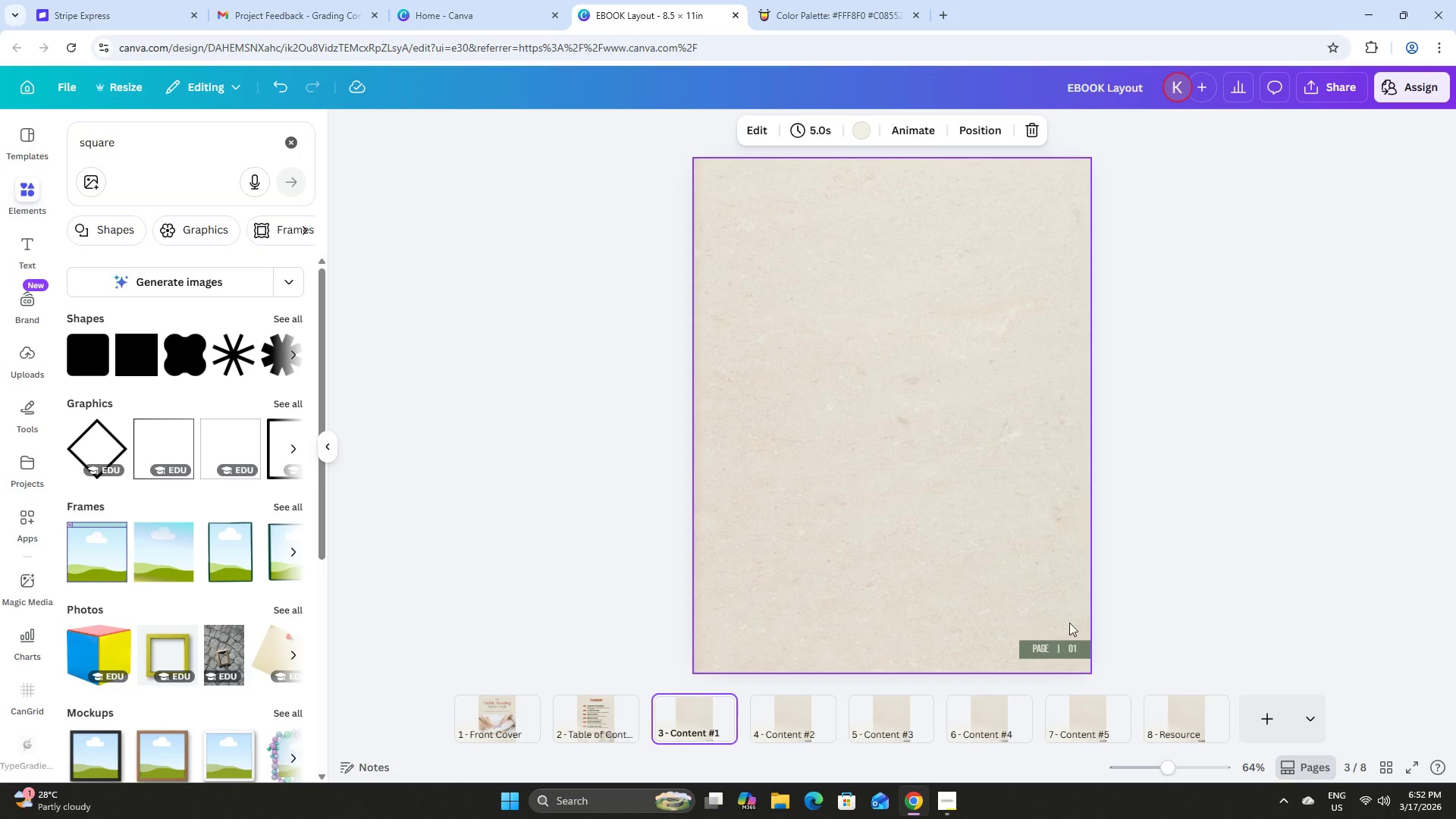 
left_click_drag(start_coordinate=[1032, 620], to_coordinate=[1059, 665])
 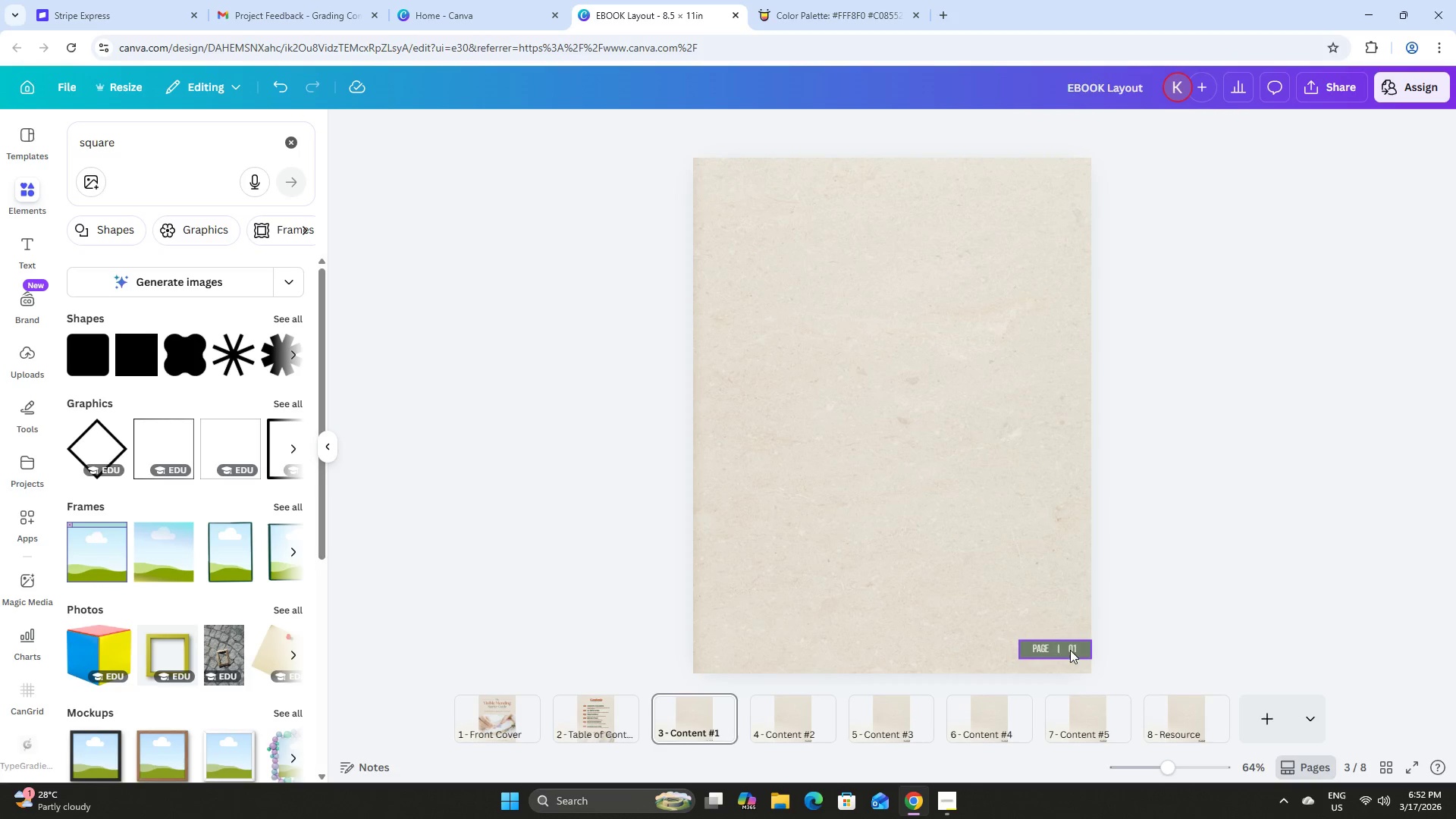 
left_click([1059, 643])
 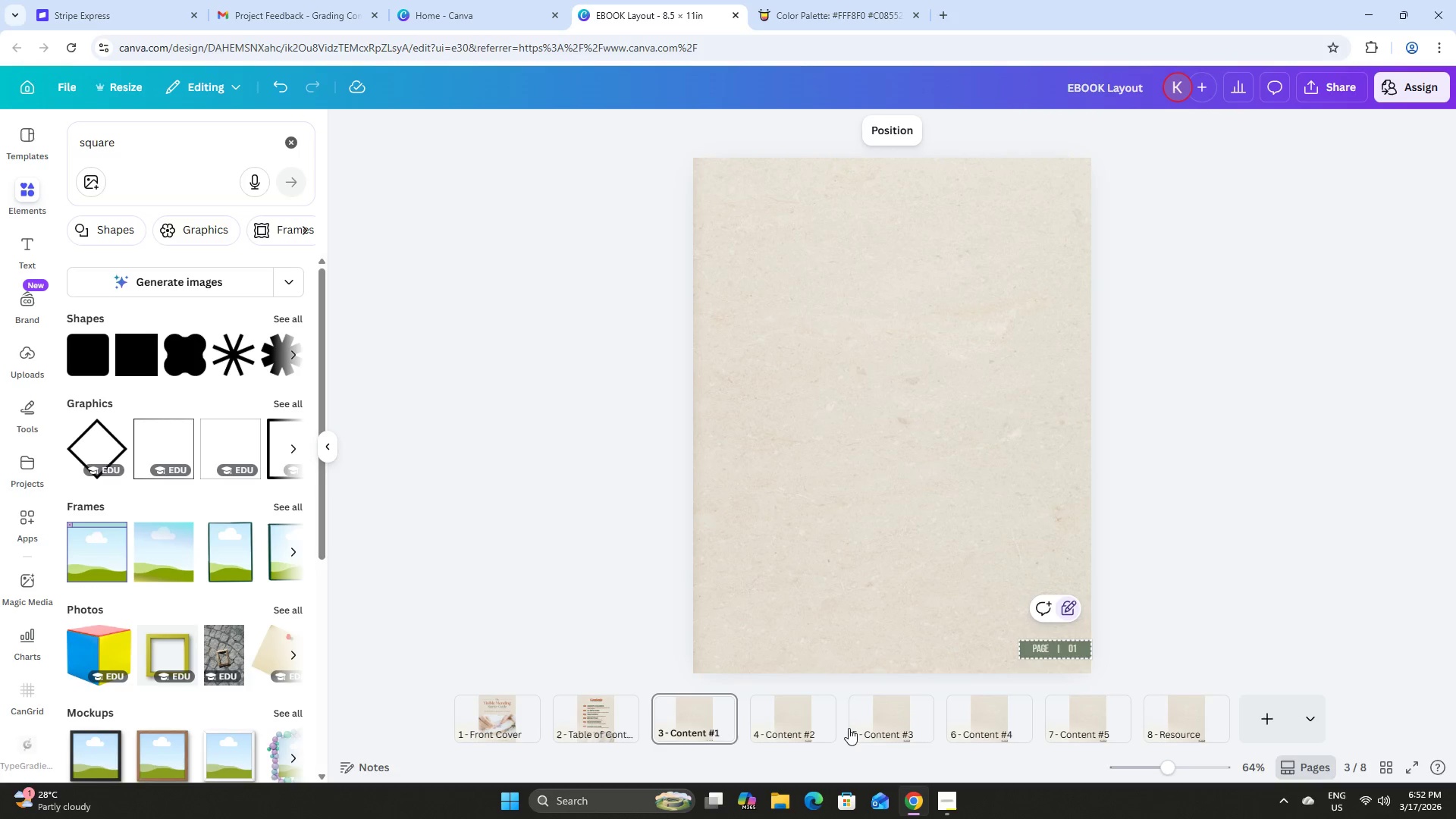 
left_click([767, 727])
 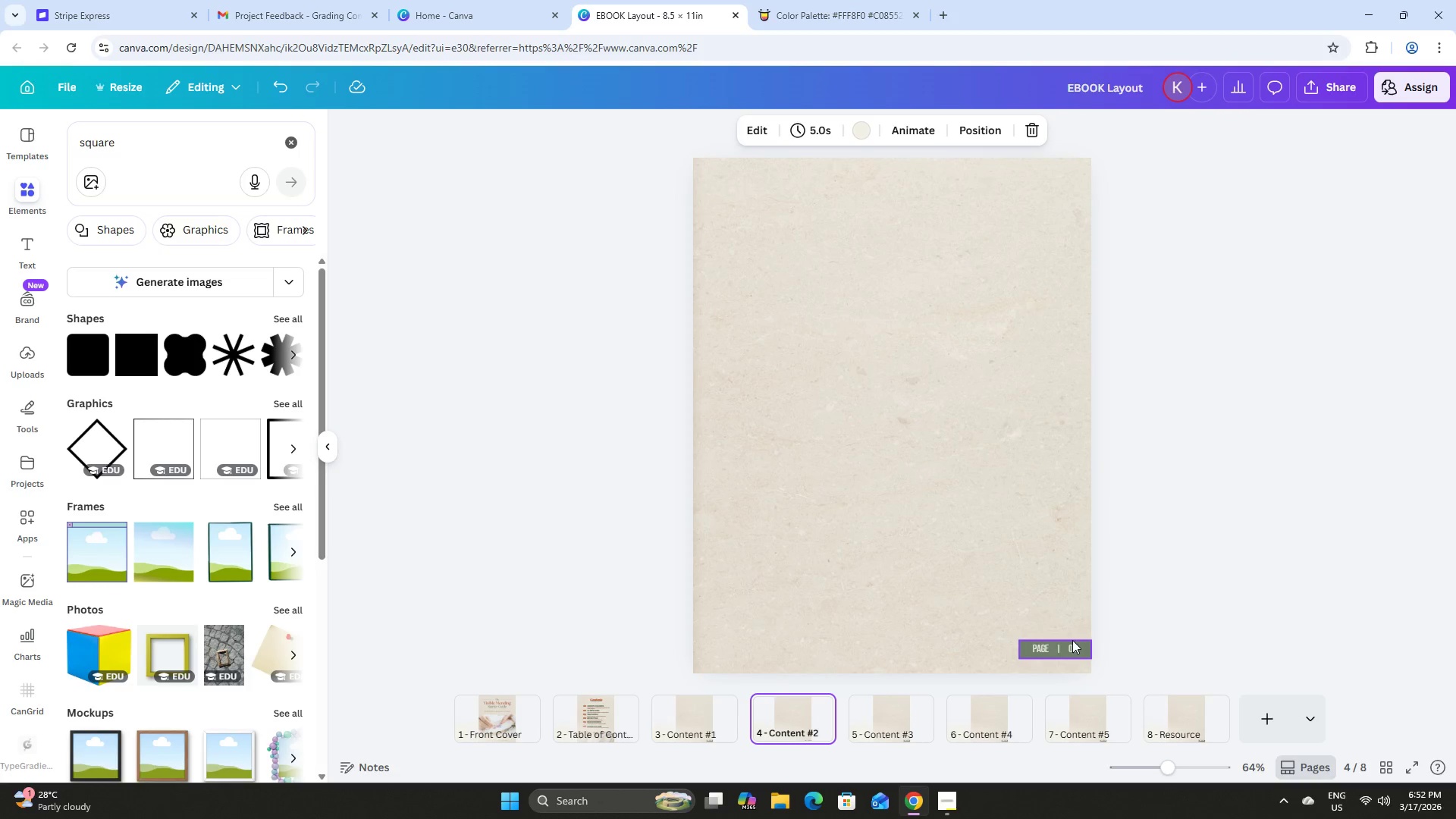 
left_click([1068, 647])
 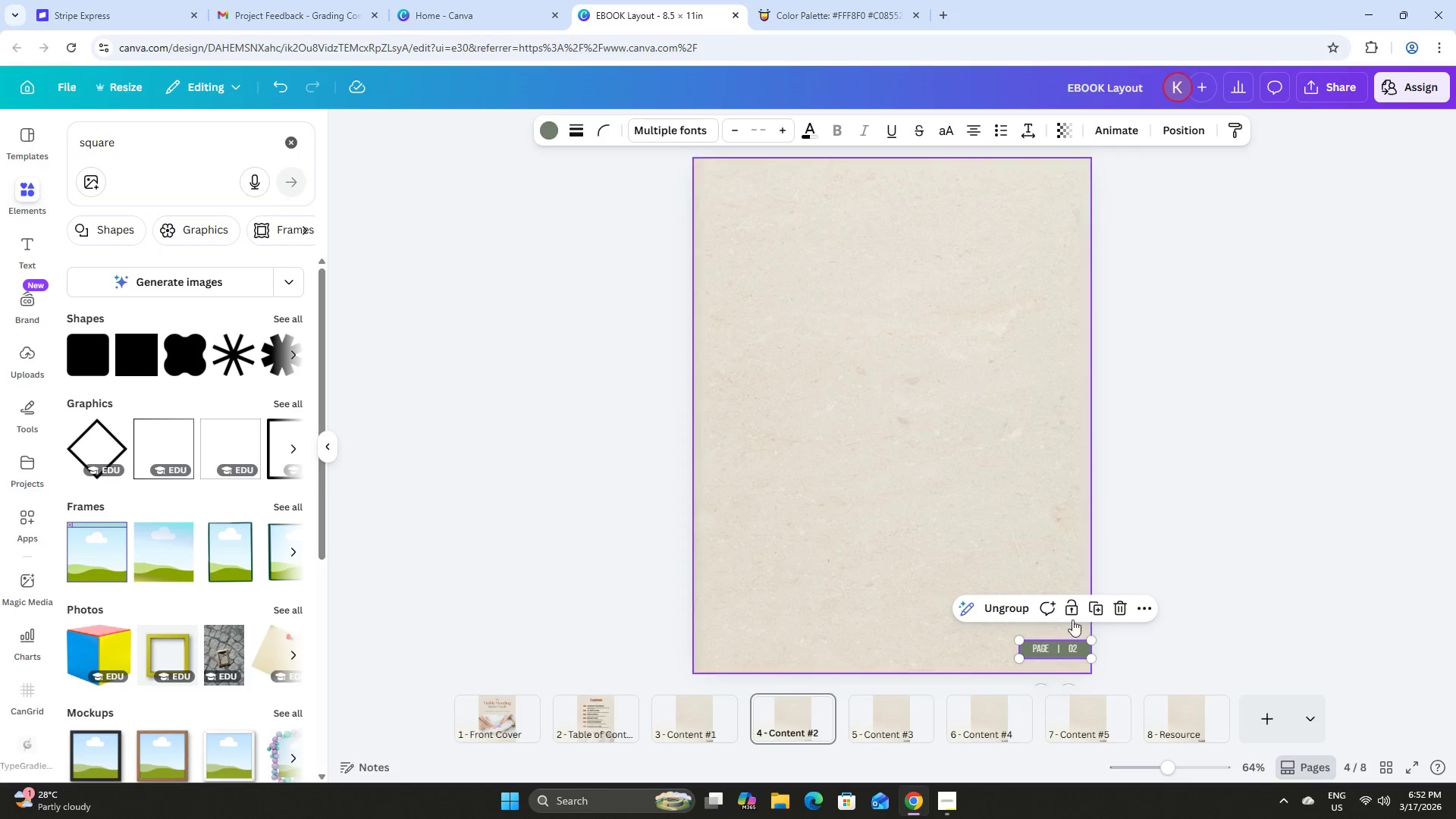 
left_click([1072, 611])
 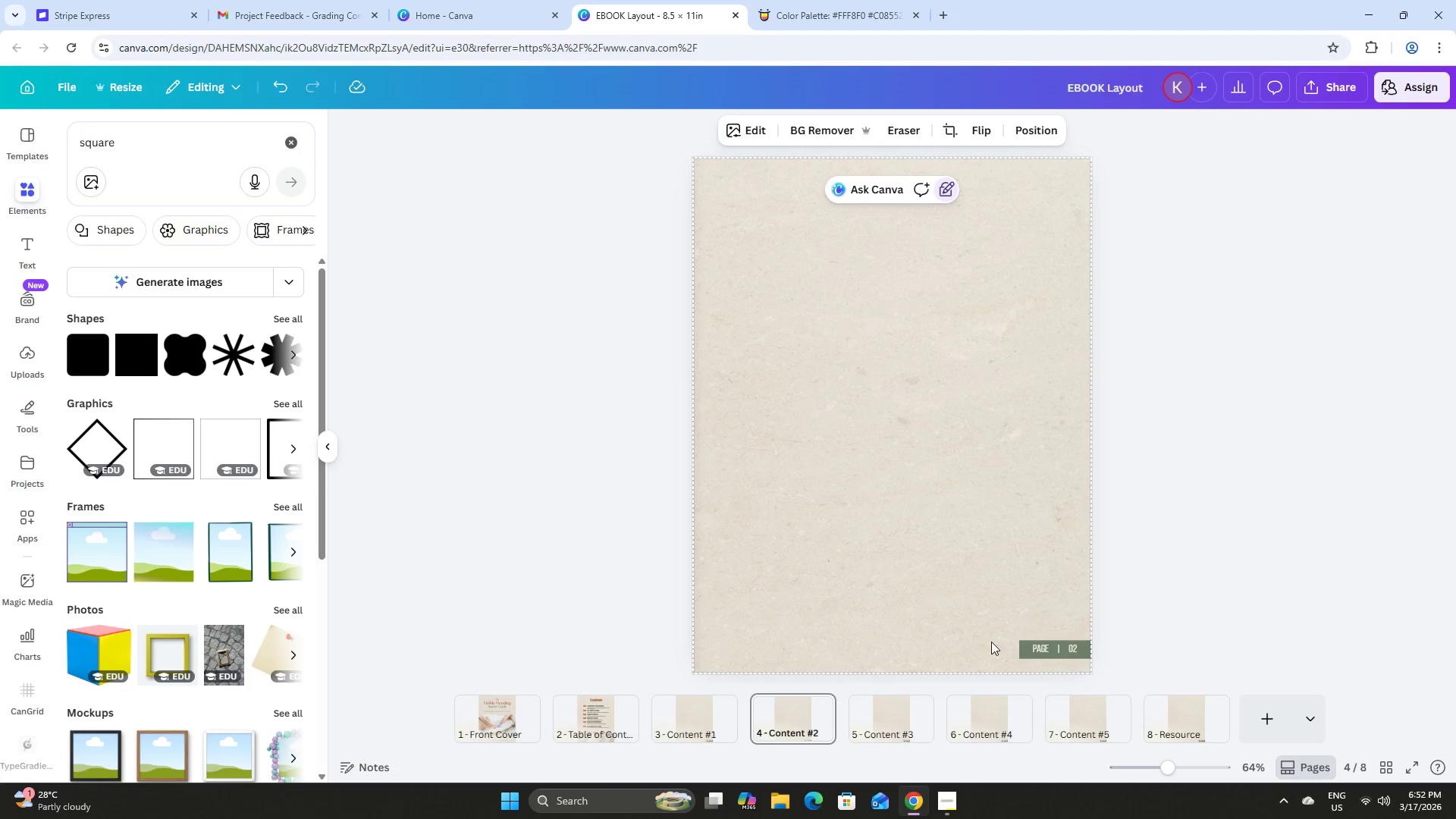 
mouse_move([1041, 667])
 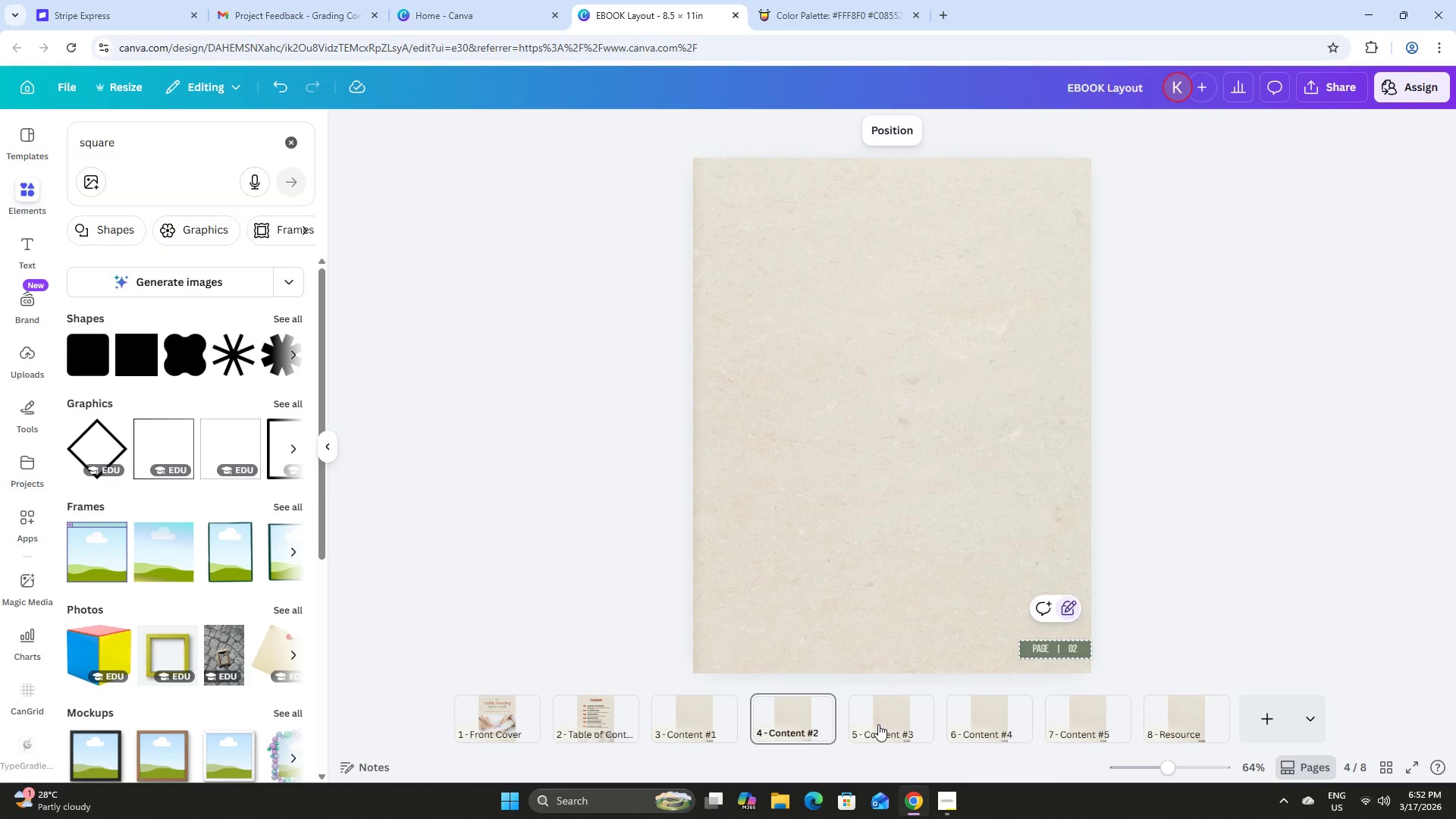 
left_click([878, 724])
 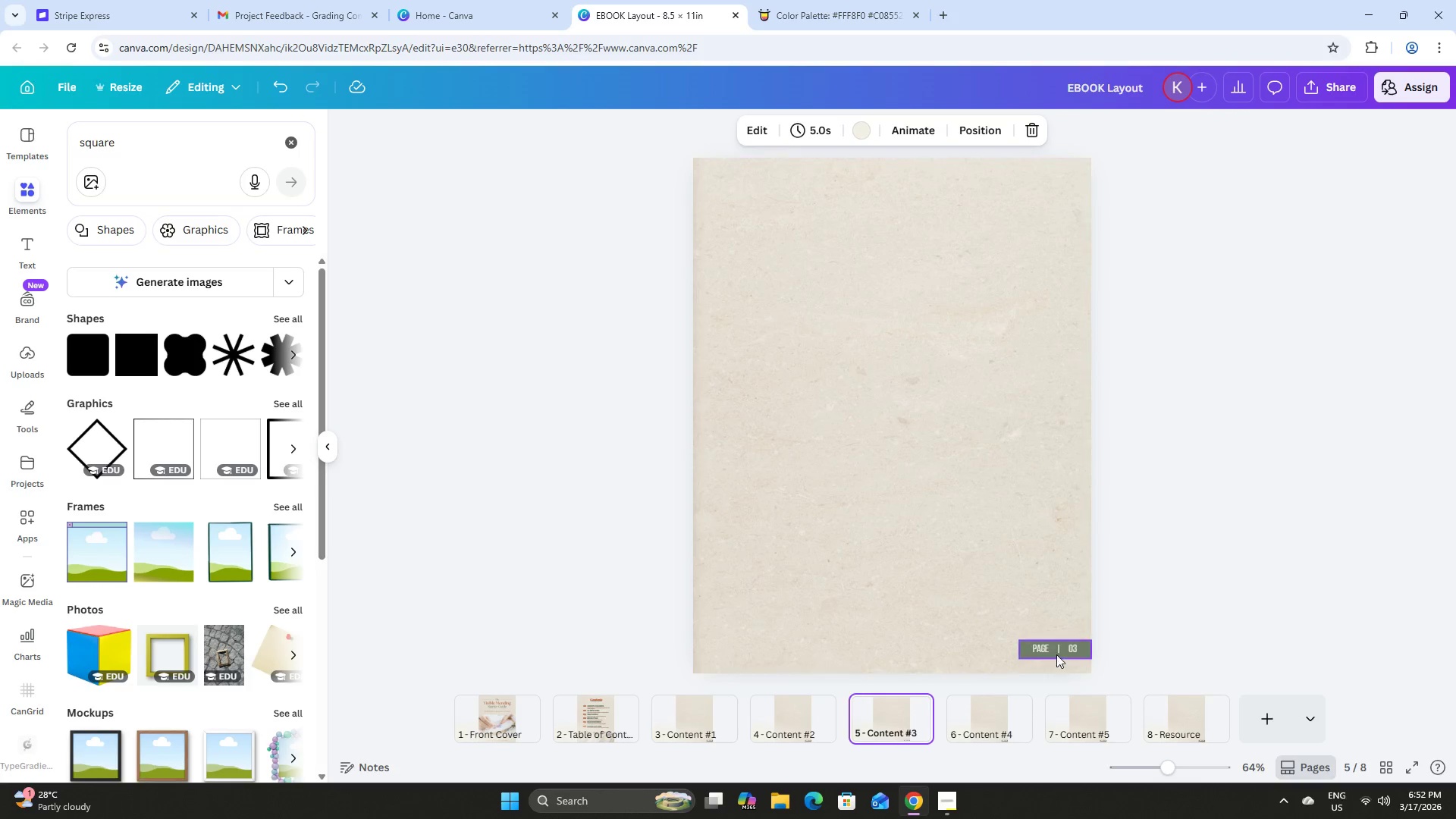 
left_click([1056, 649])
 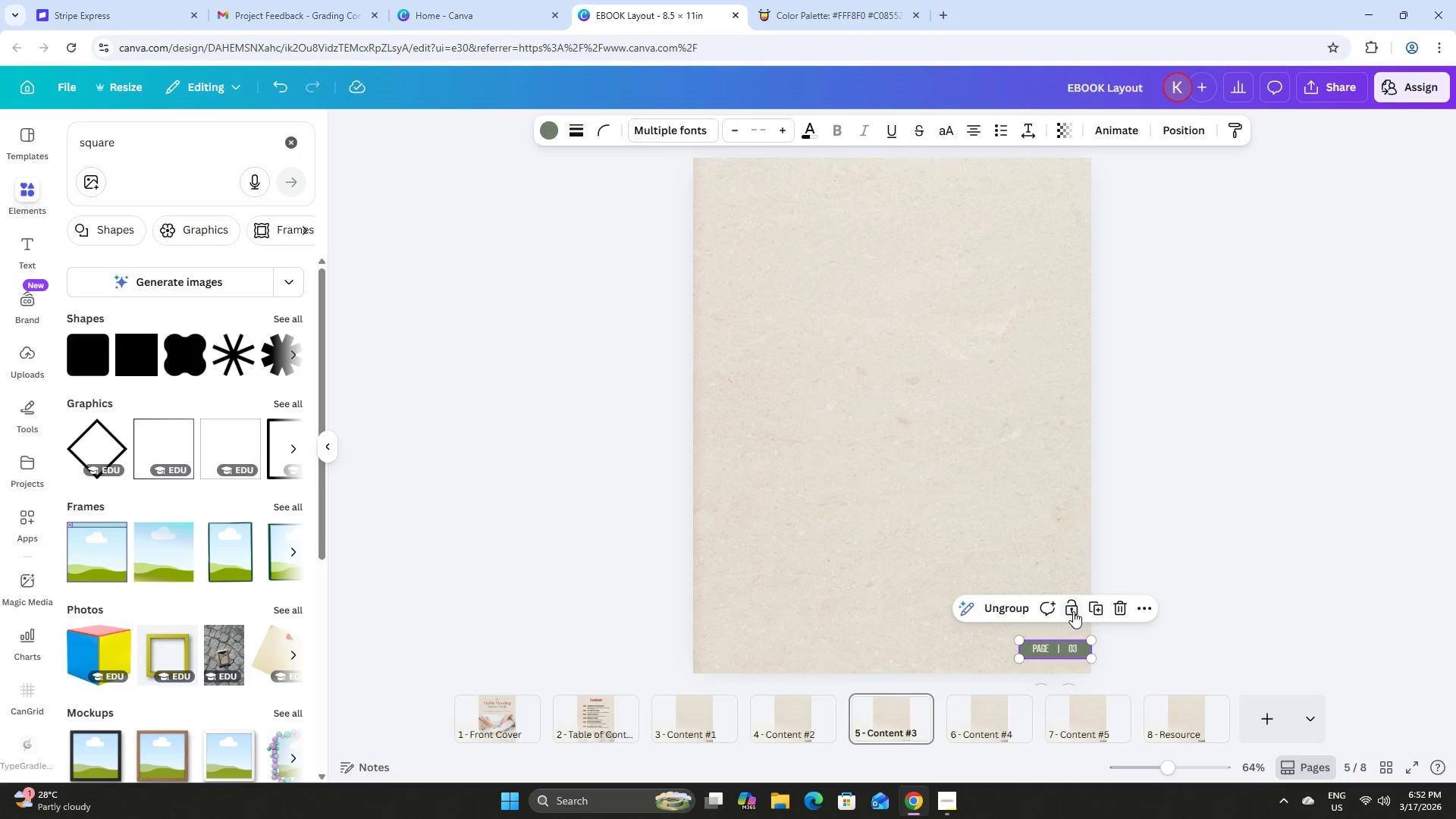 
left_click([1075, 607])
 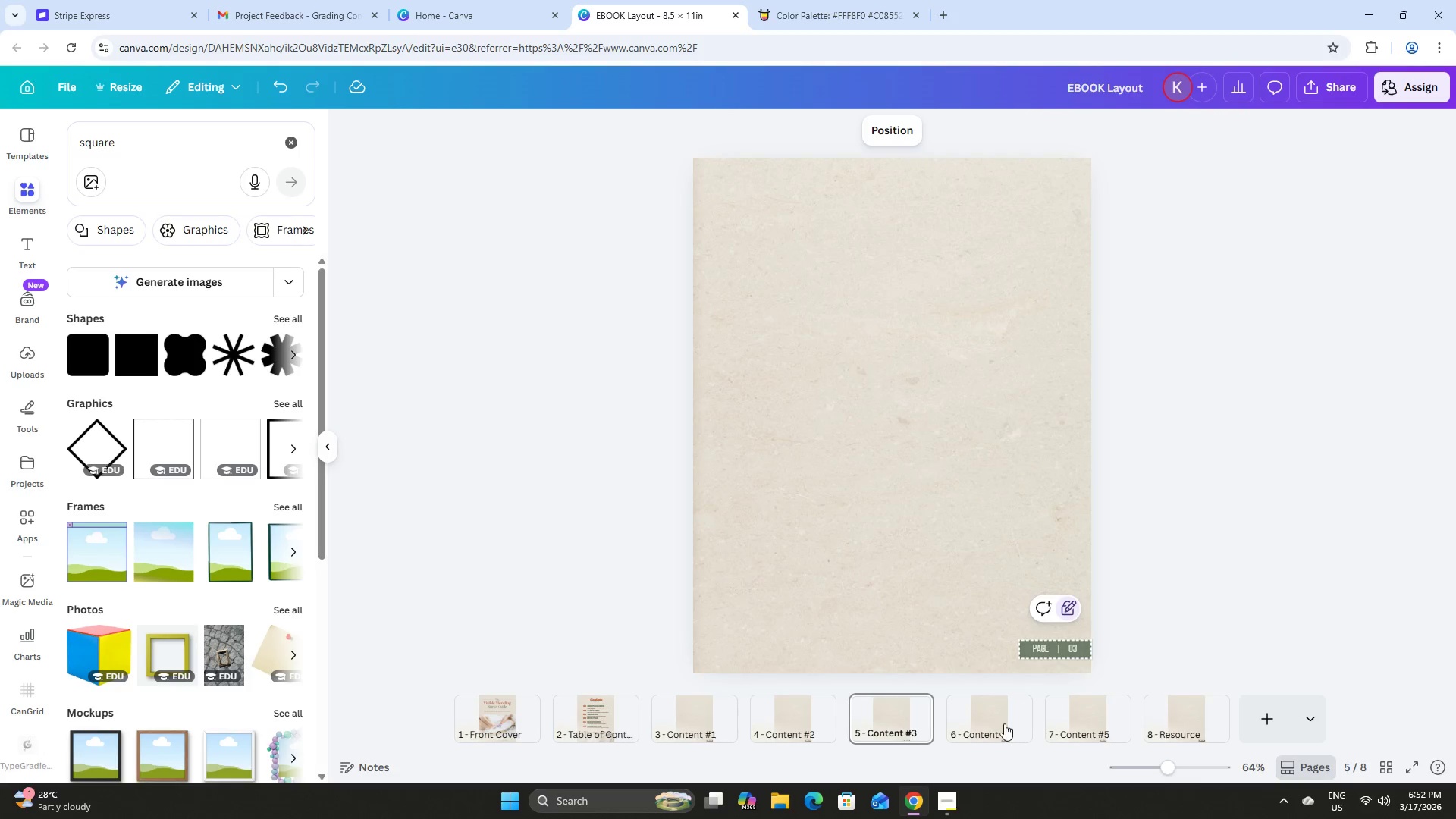 
left_click([999, 724])
 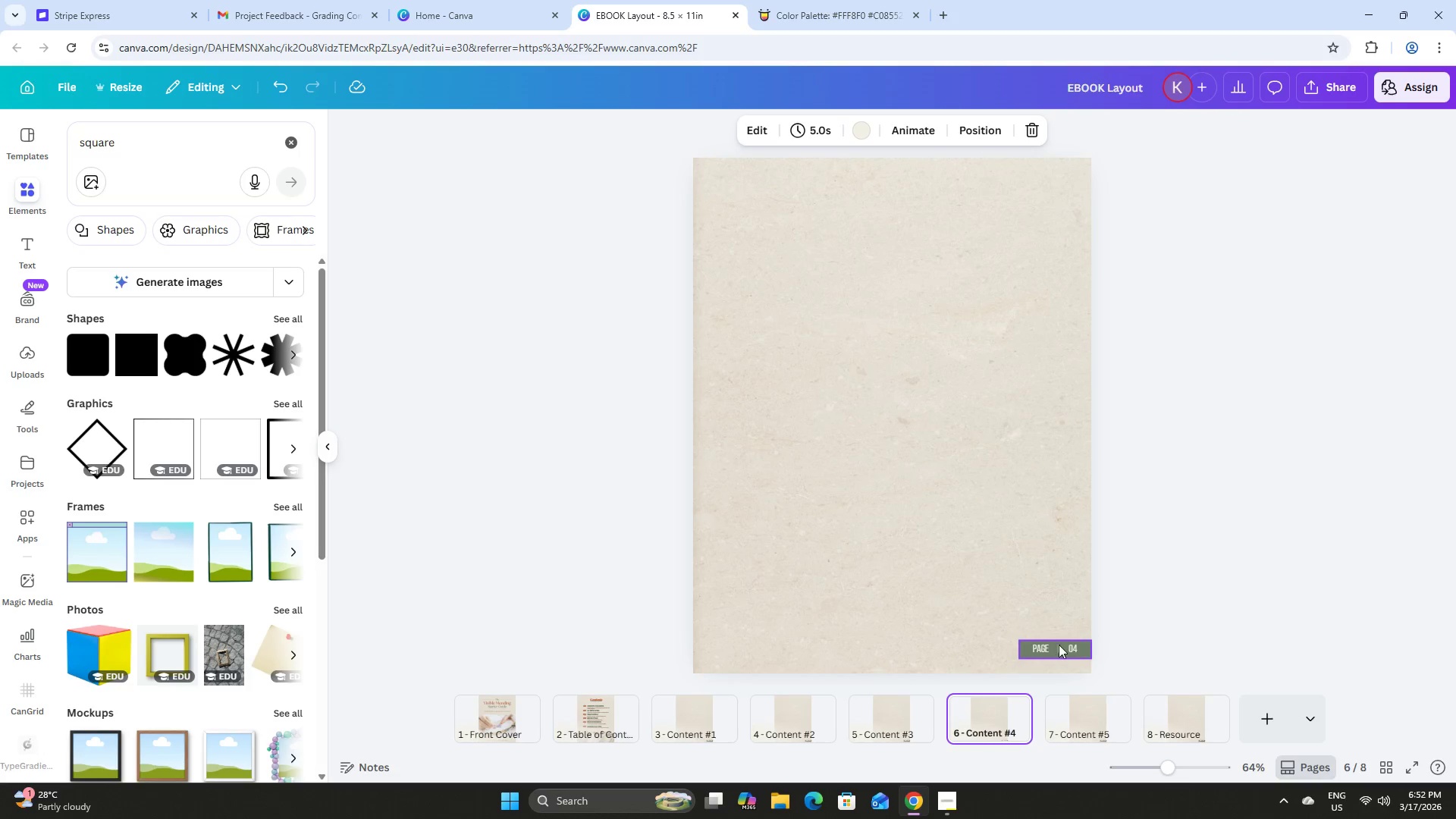 
left_click([1059, 643])
 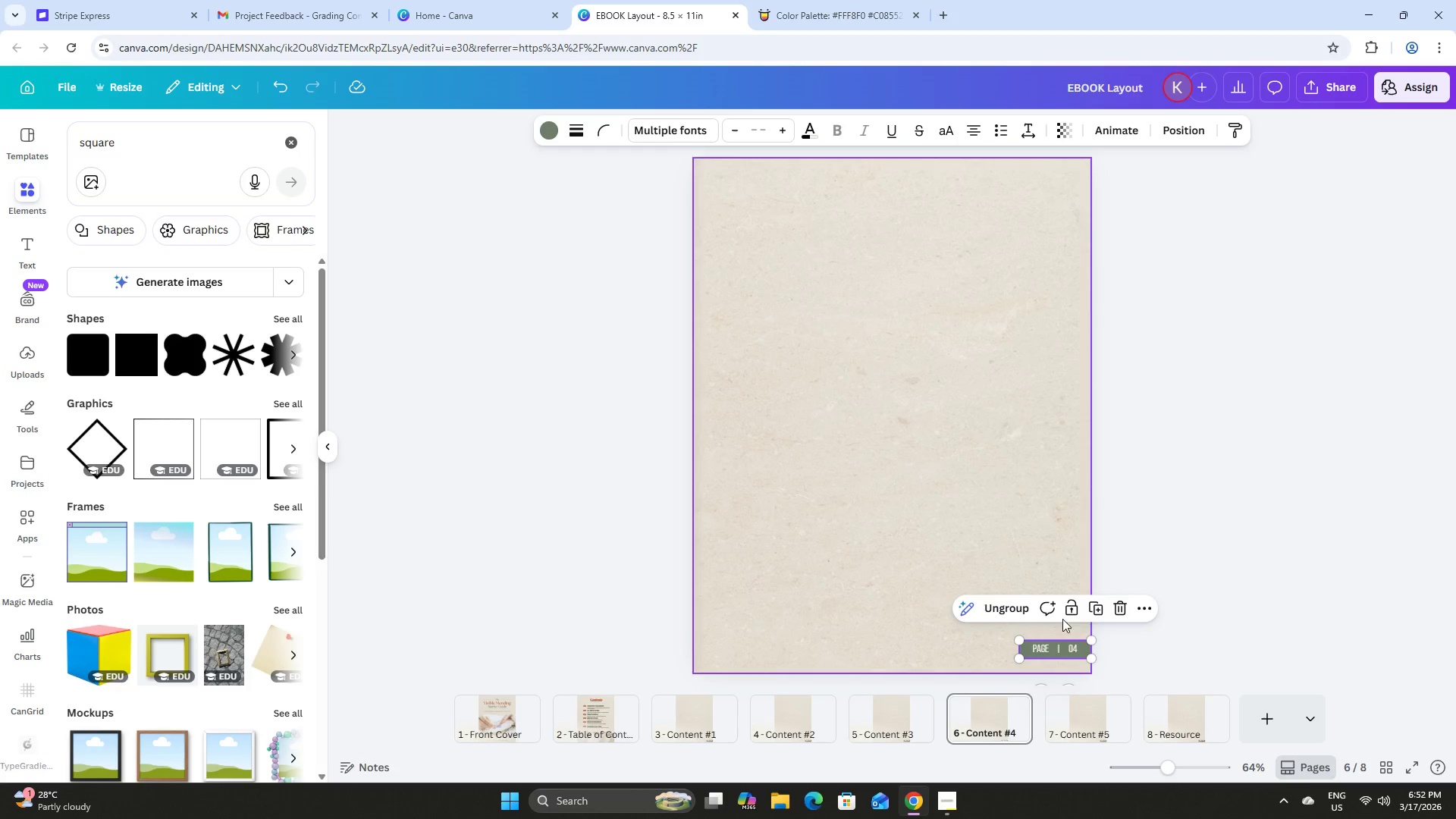 
left_click([1068, 612])
 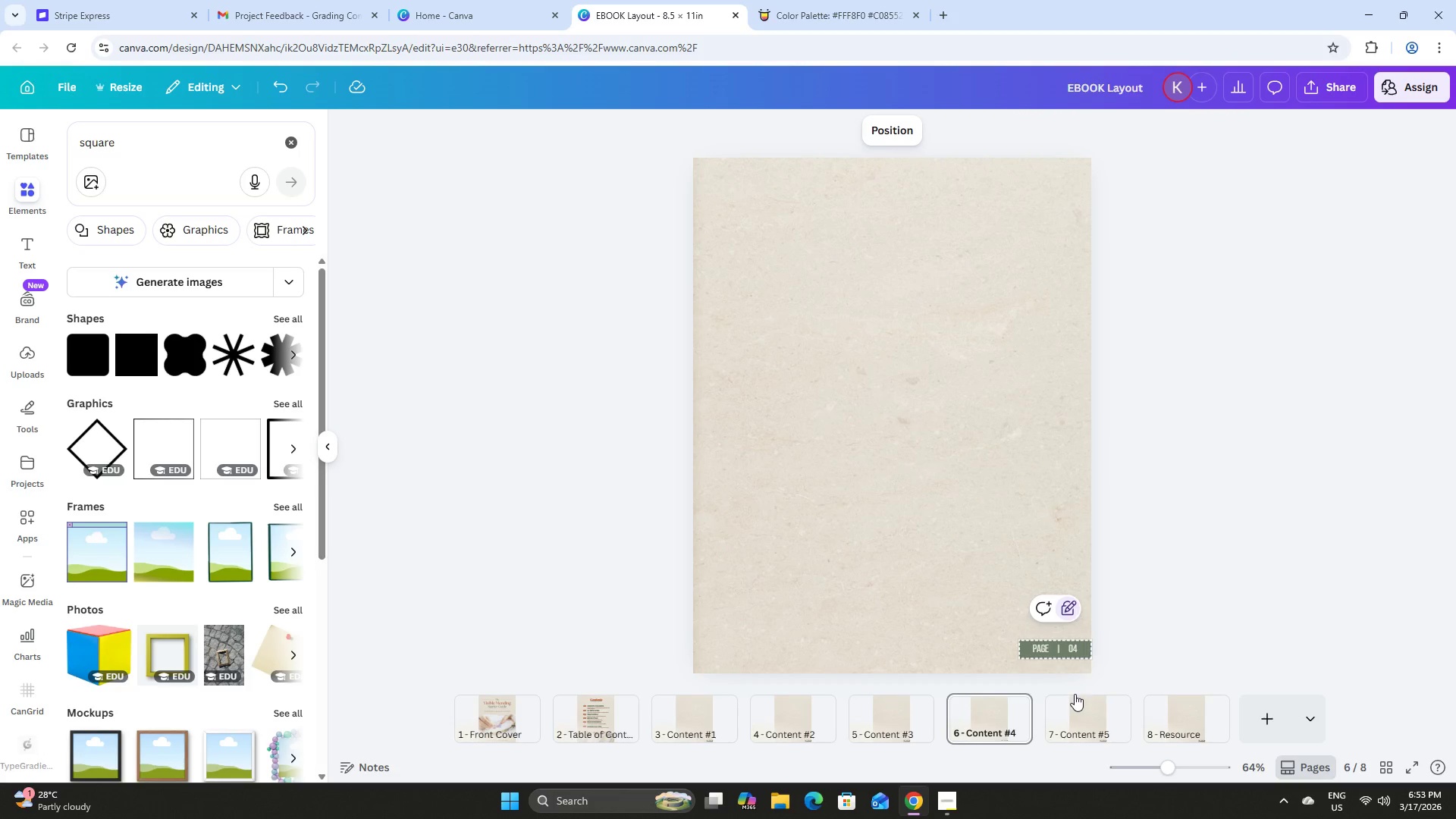 
double_click([1078, 706])
 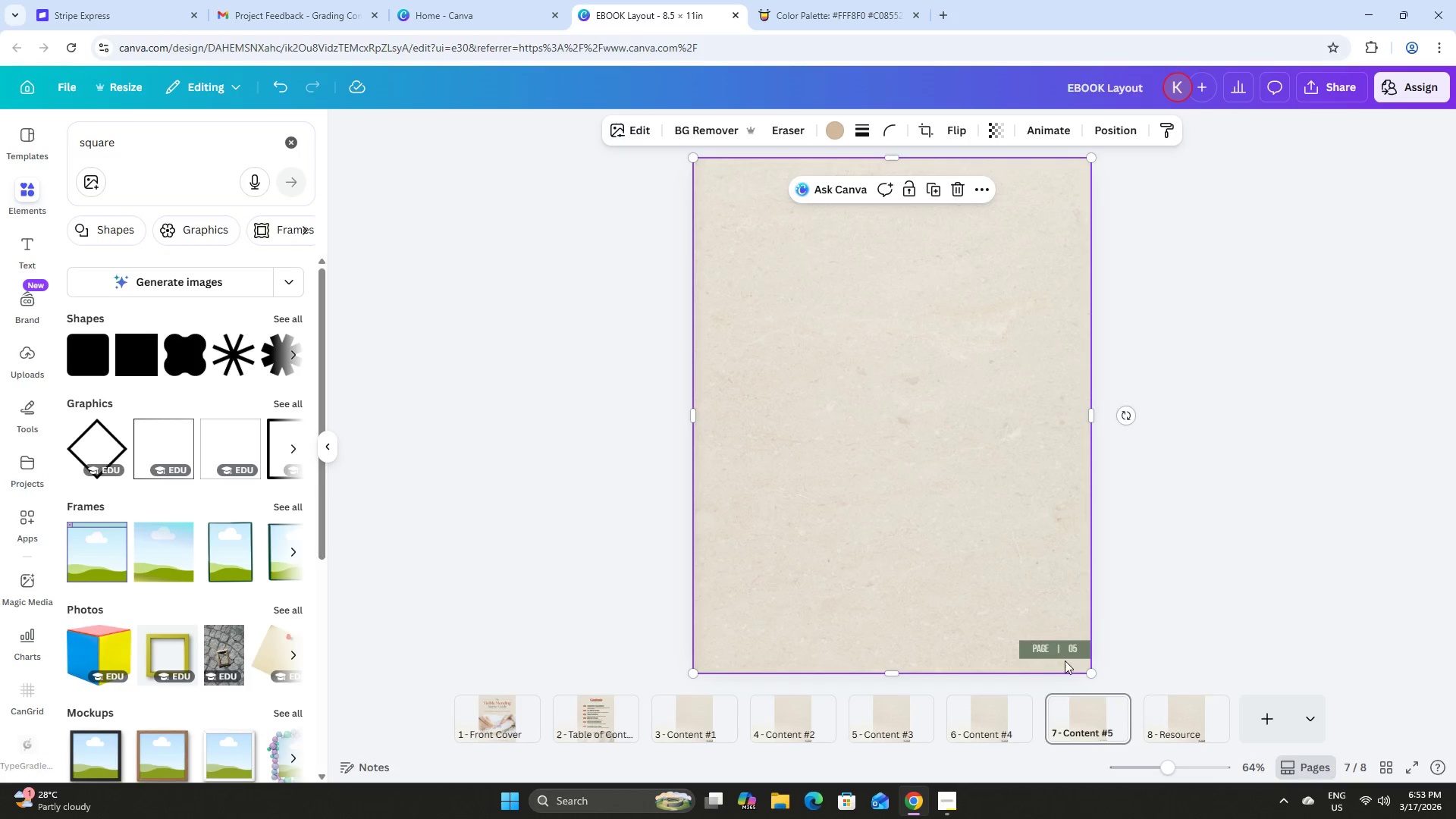 
double_click([1062, 652])
 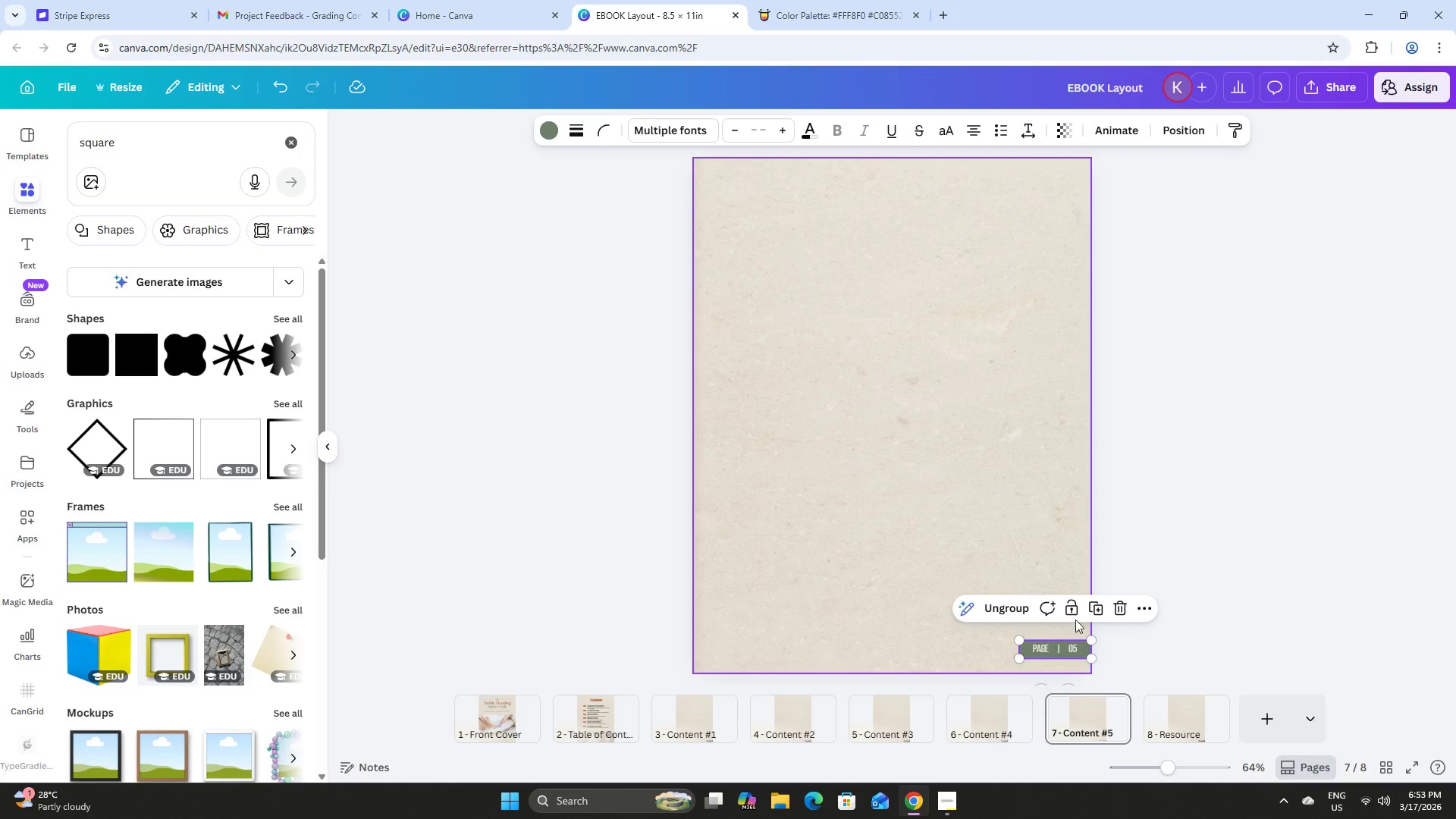 
left_click([1075, 602])
 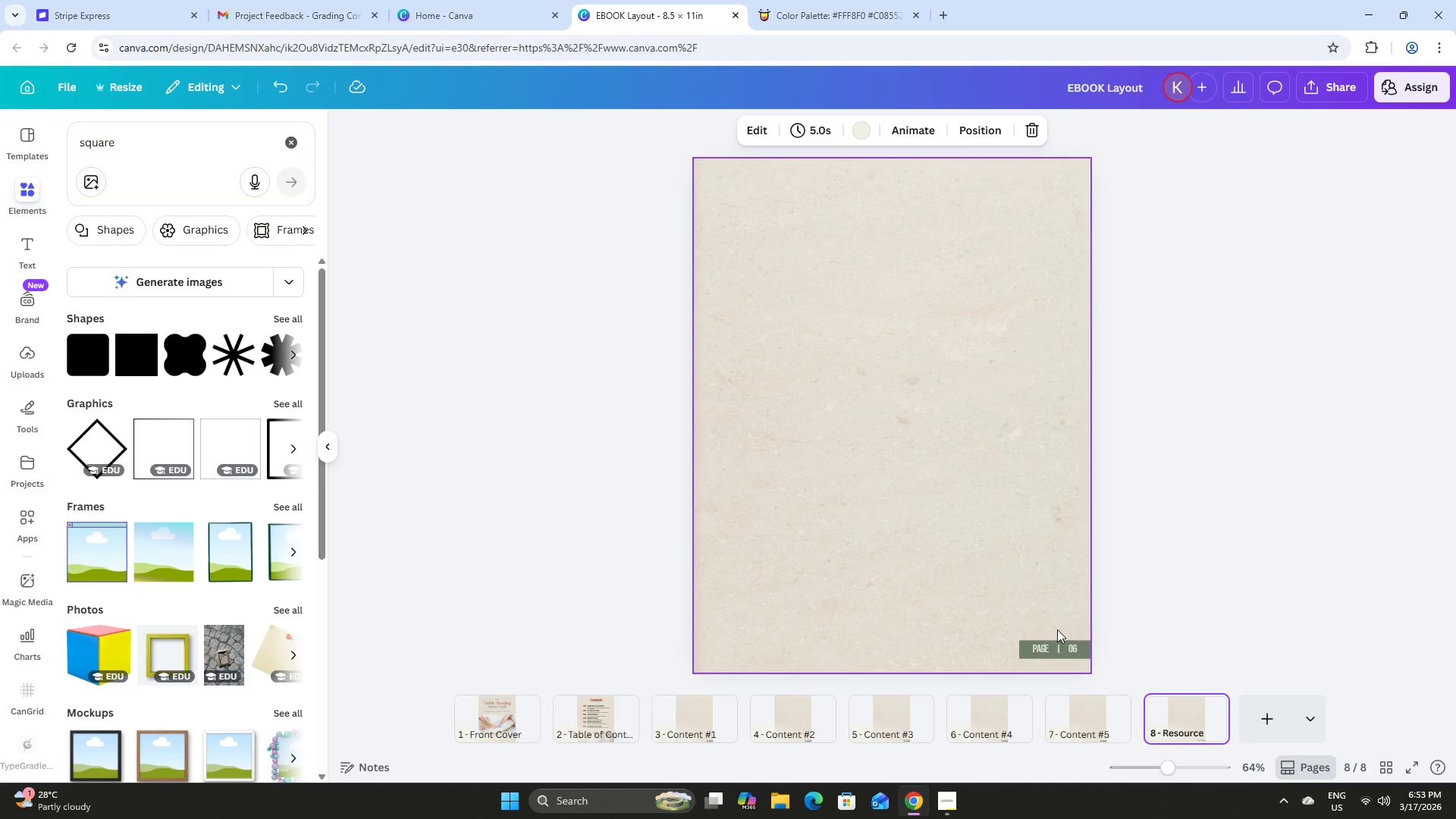 
left_click([1052, 644])
 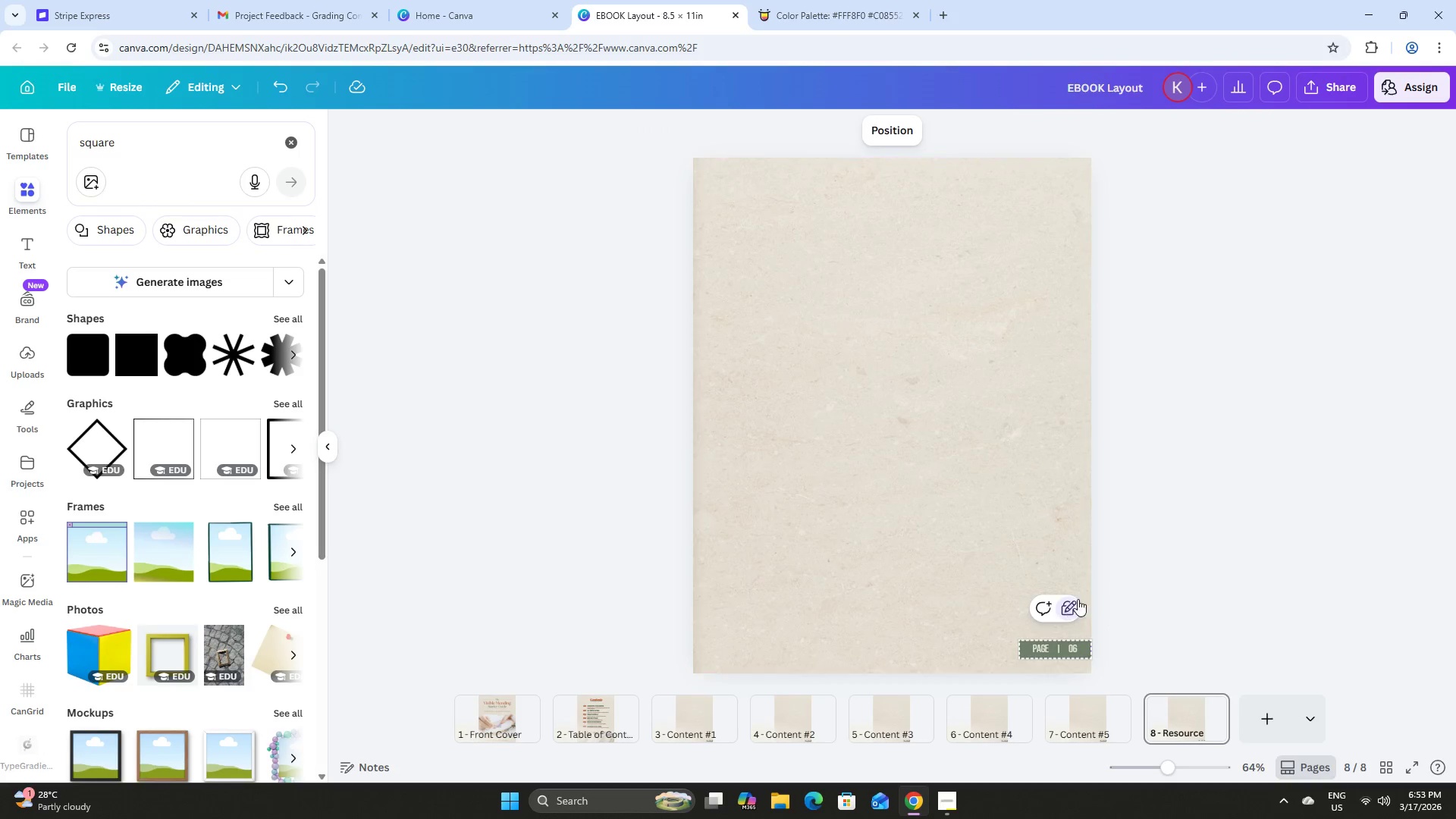 
double_click([1235, 576])
 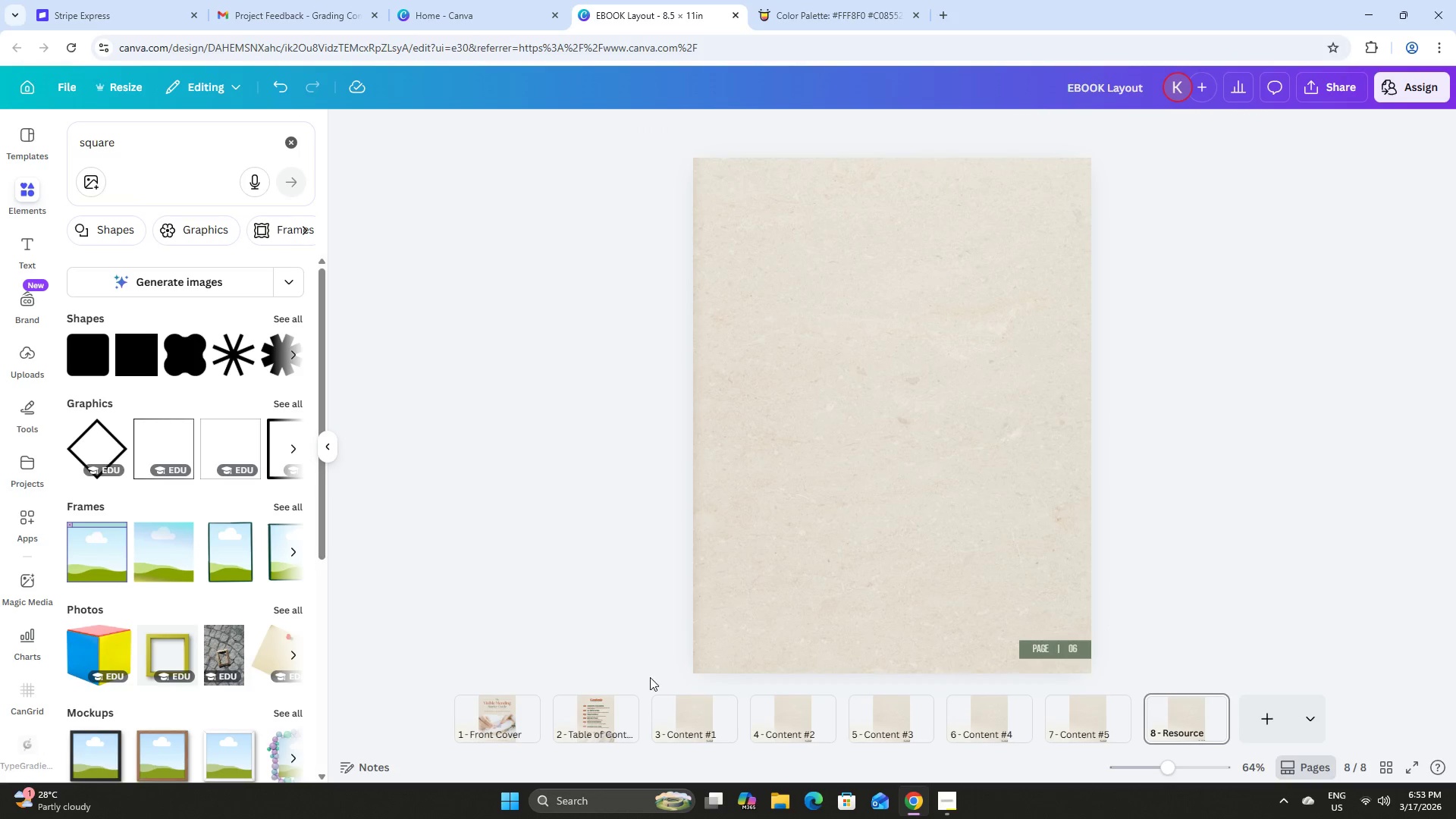 
left_click([668, 723])
 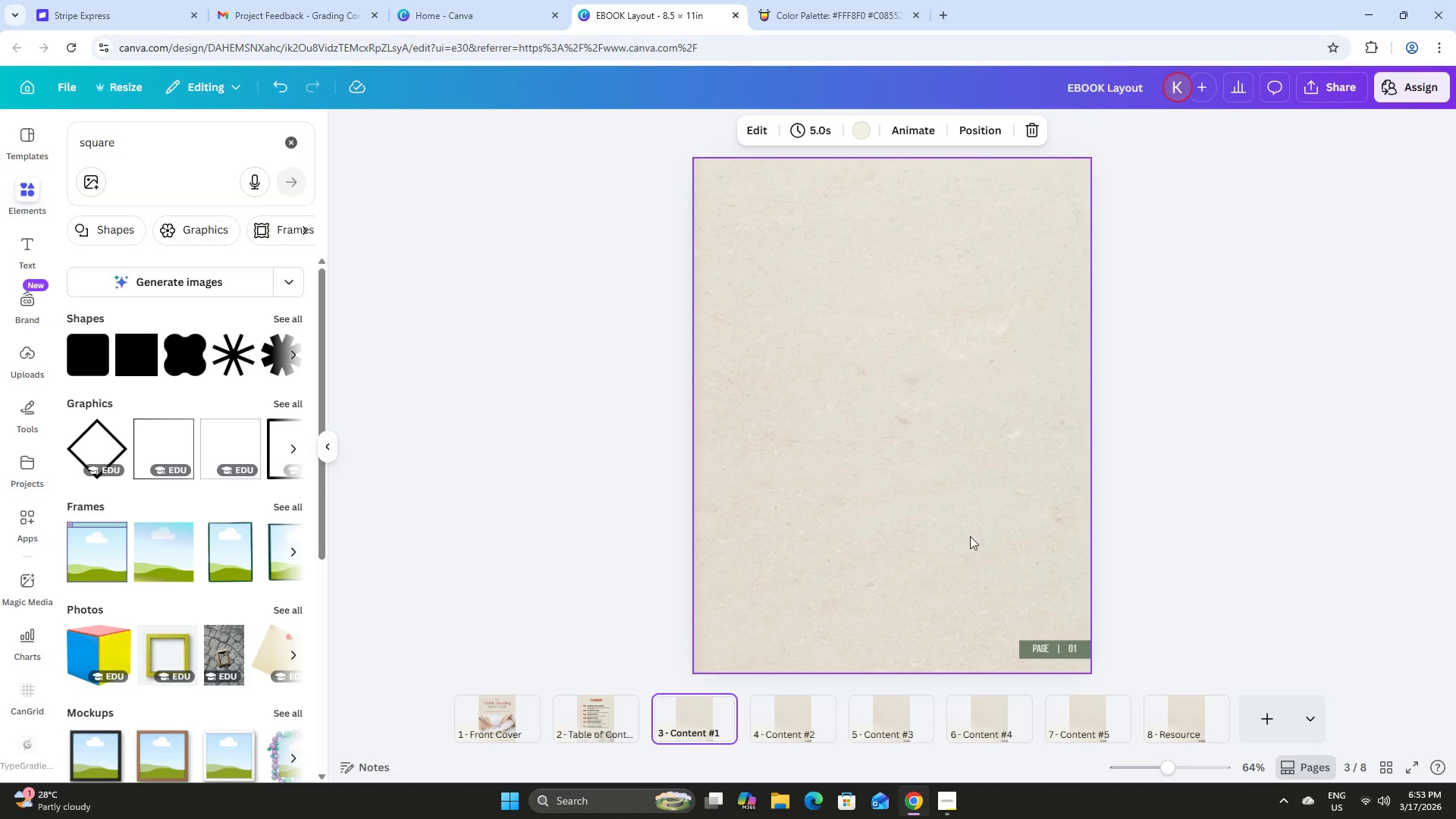 
scroll: coordinate [970, 536], scroll_direction: up, amount: 3.0
 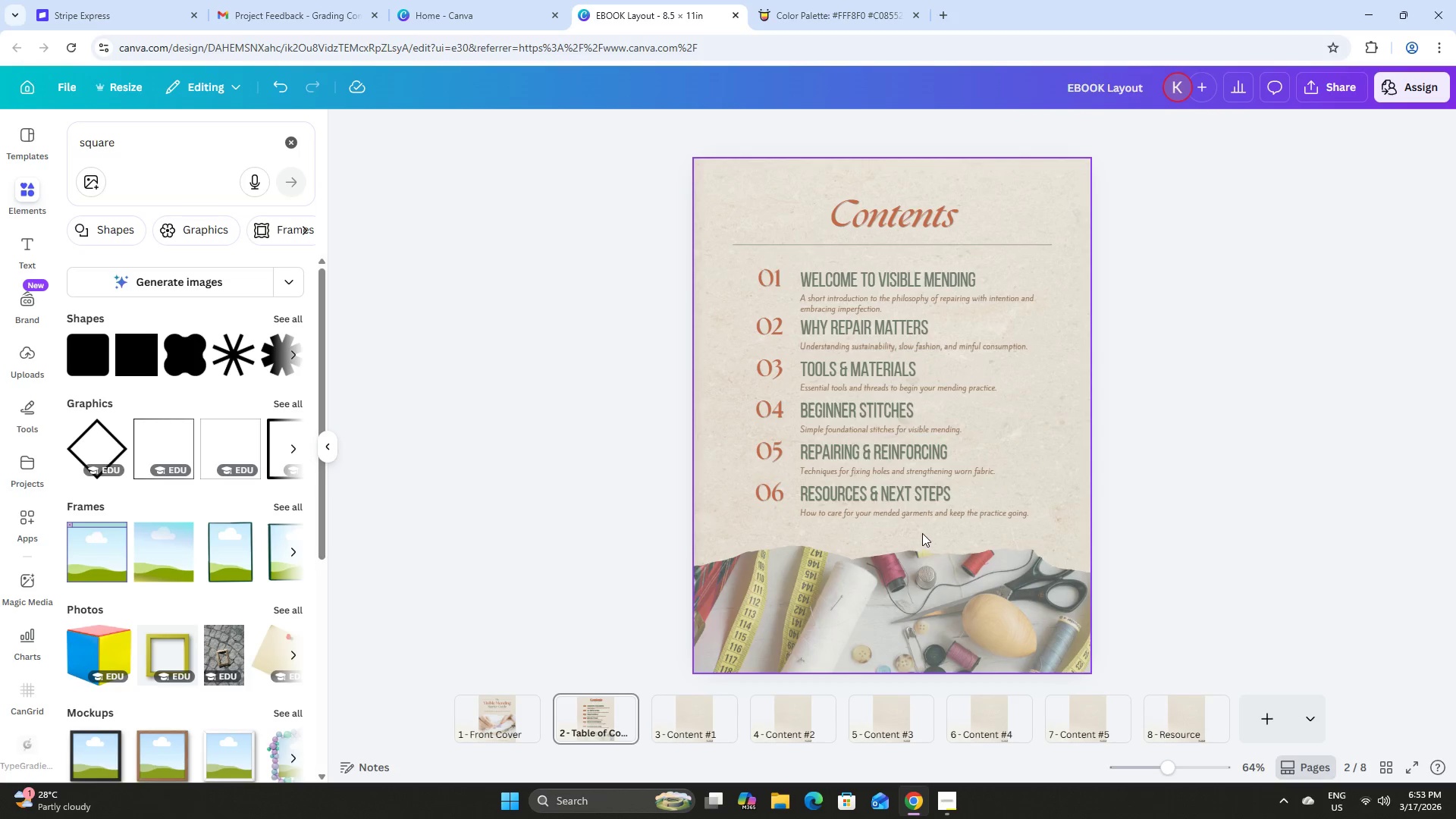 
scroll: coordinate [921, 529], scroll_direction: down, amount: 1.0
 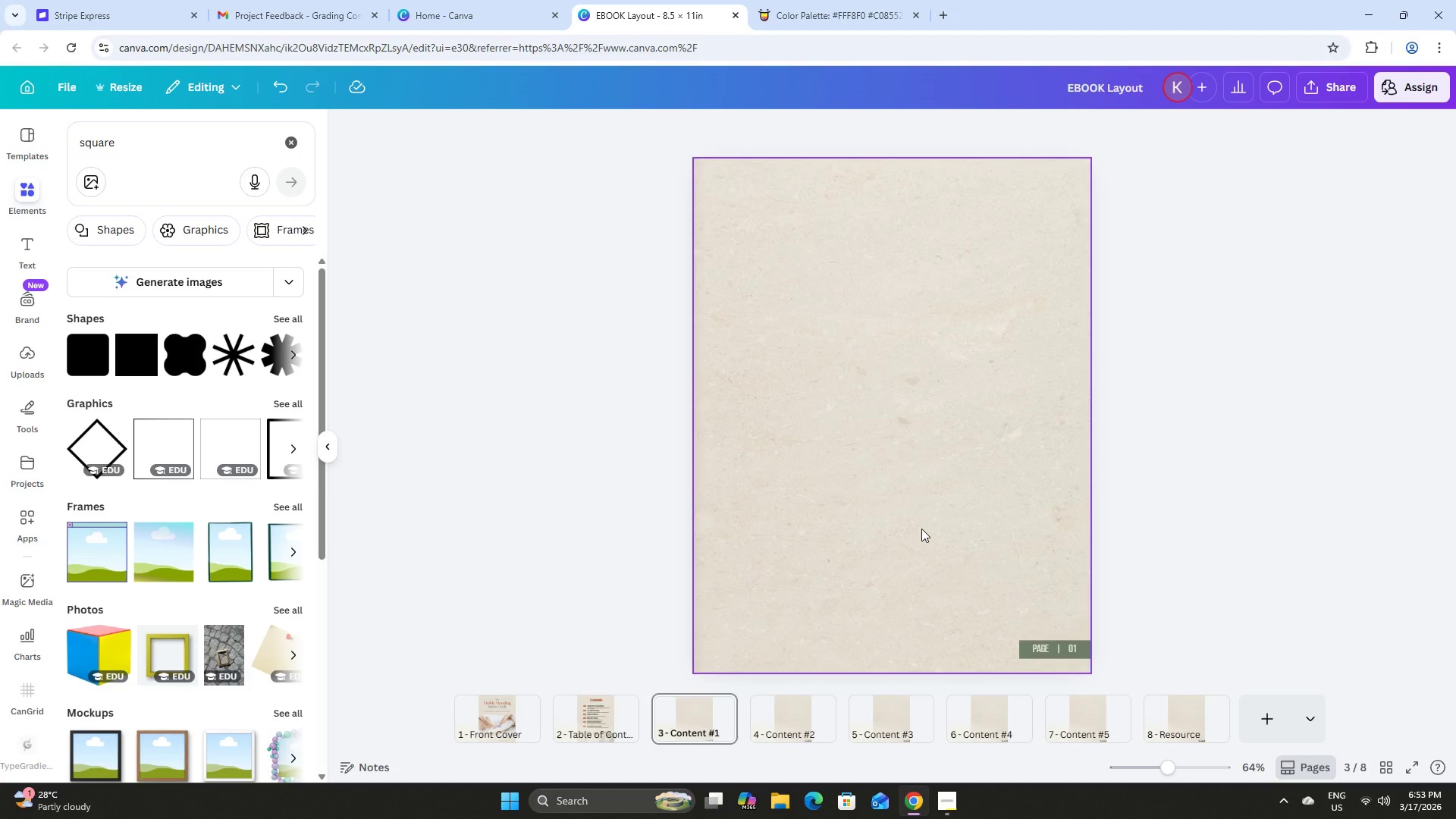 
scroll: coordinate [921, 529], scroll_direction: up, amount: 1.0
 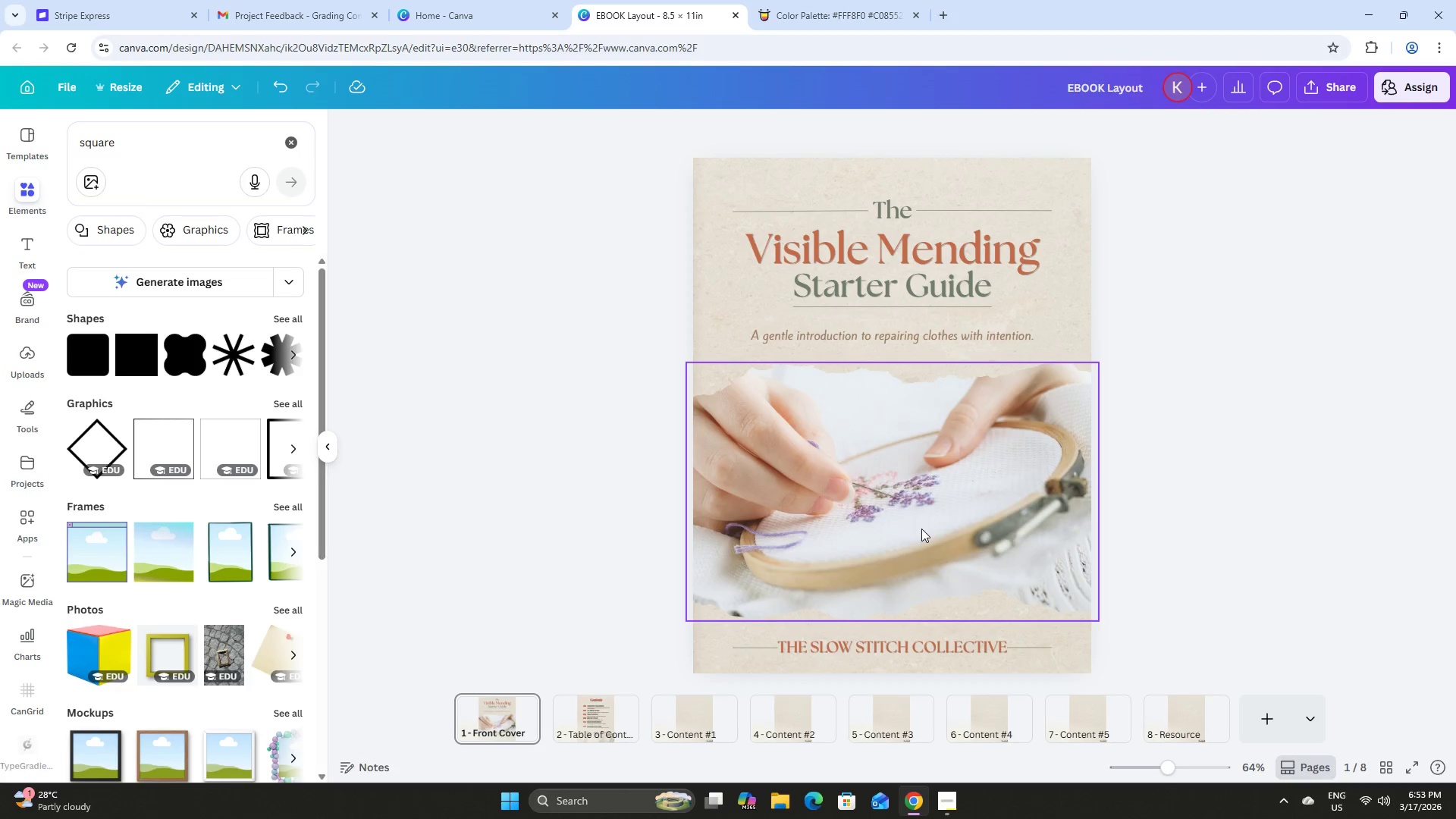 
scroll: coordinate [921, 529], scroll_direction: down, amount: 1.0
 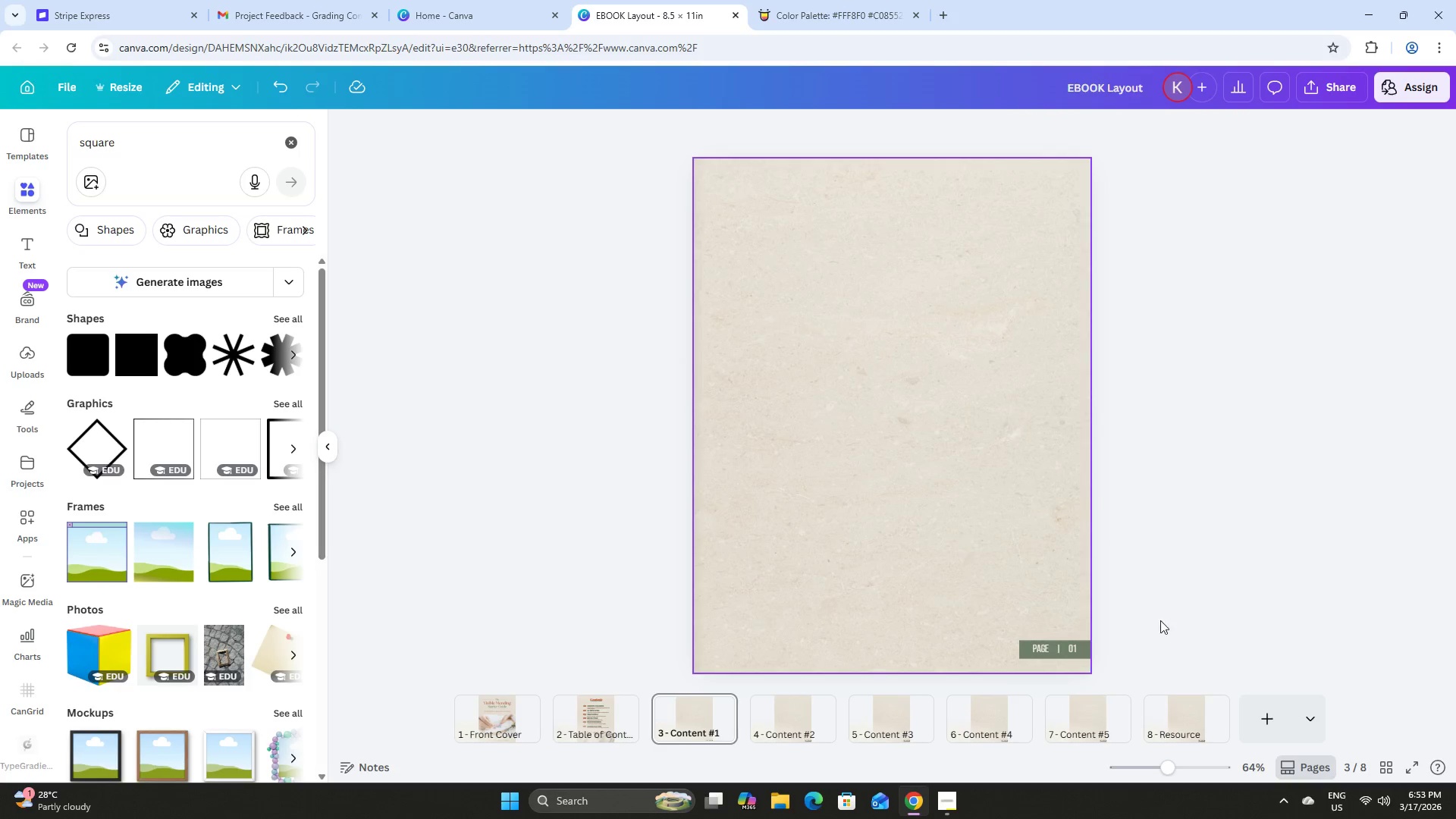 
left_click([1307, 764])
 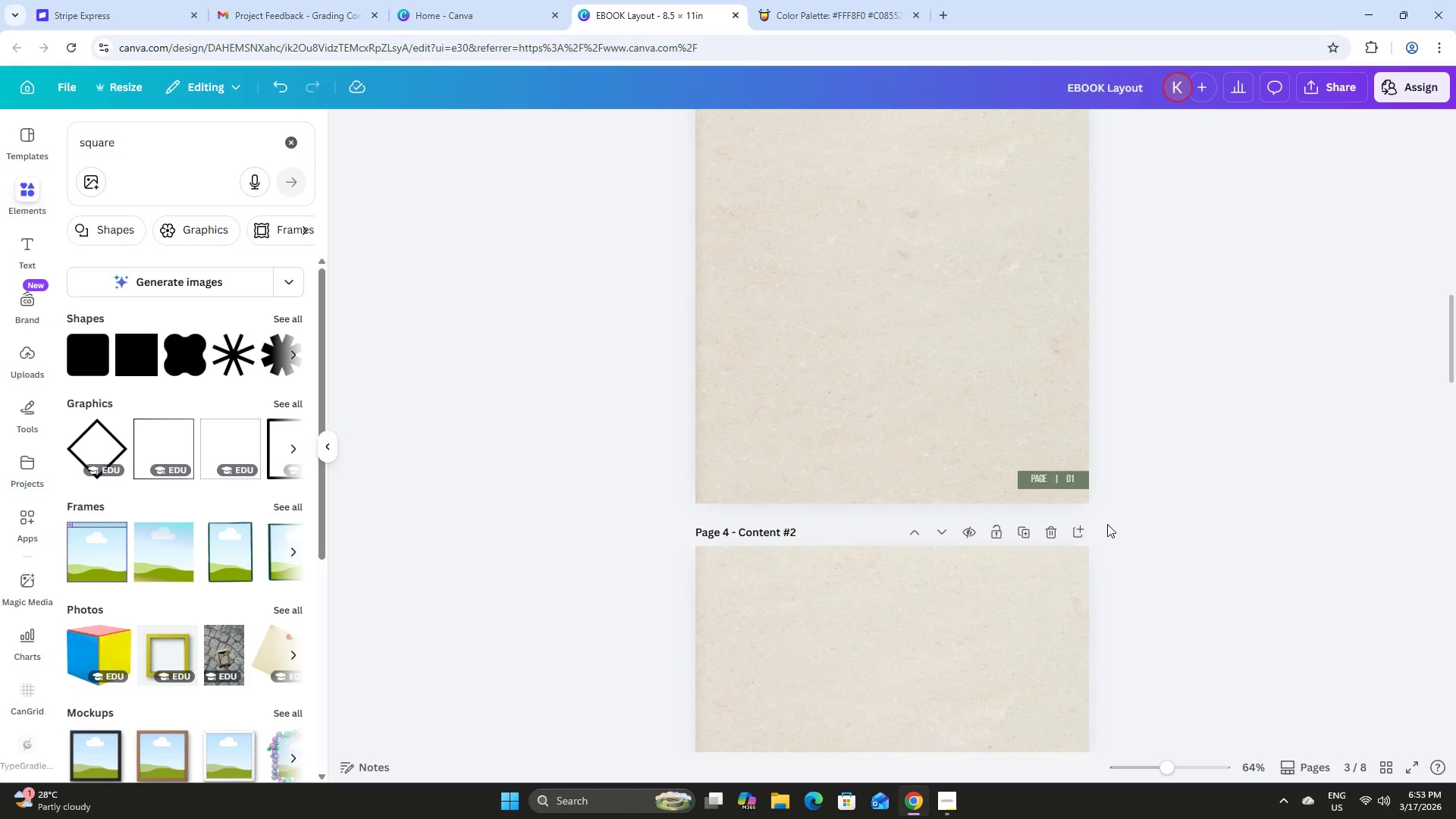 
scroll: coordinate [1121, 500], scroll_direction: up, amount: 12.0
 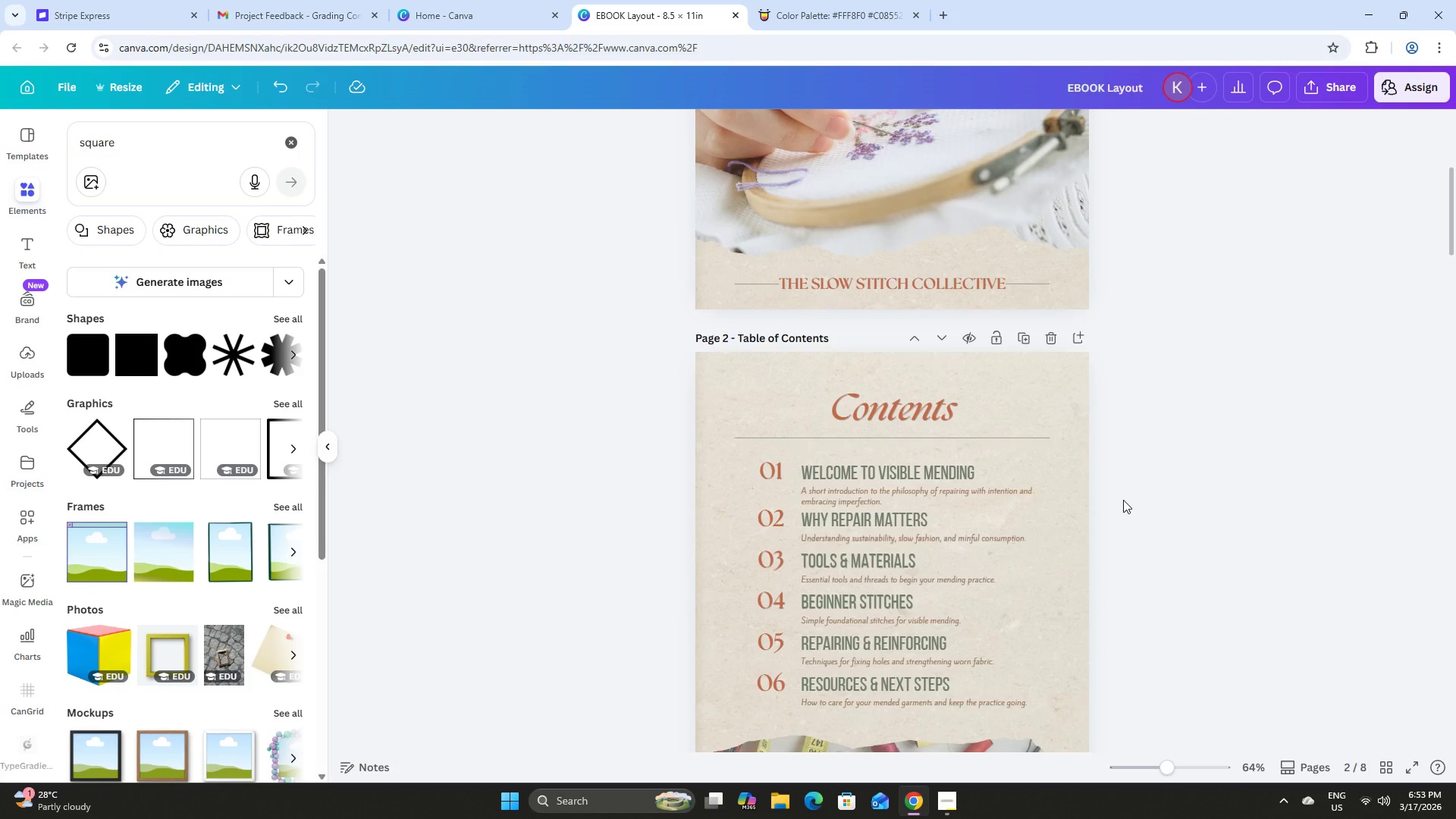 
scroll: coordinate [1123, 500], scroll_direction: down, amount: 5.0